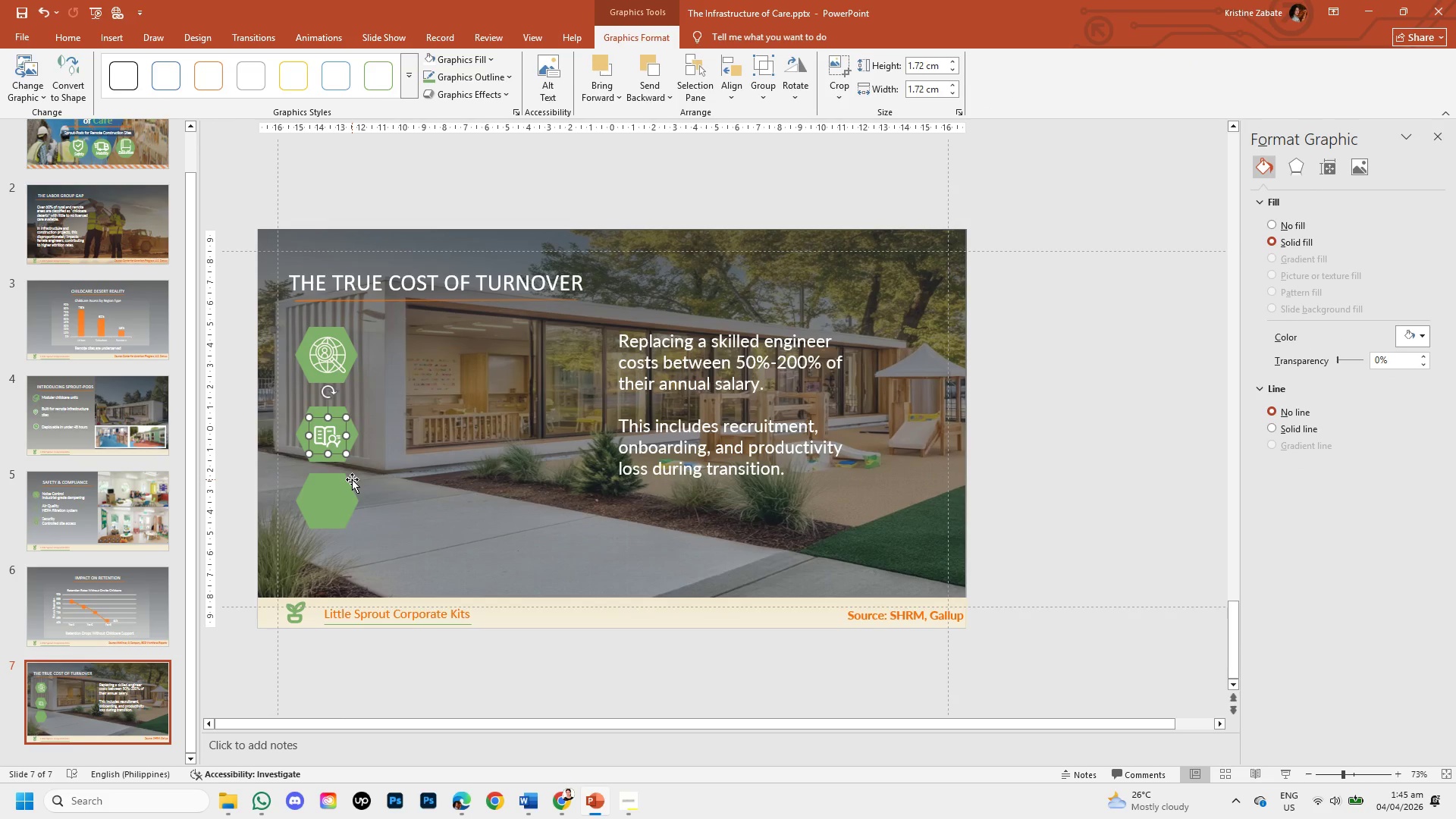 
key(ArrowRight)
 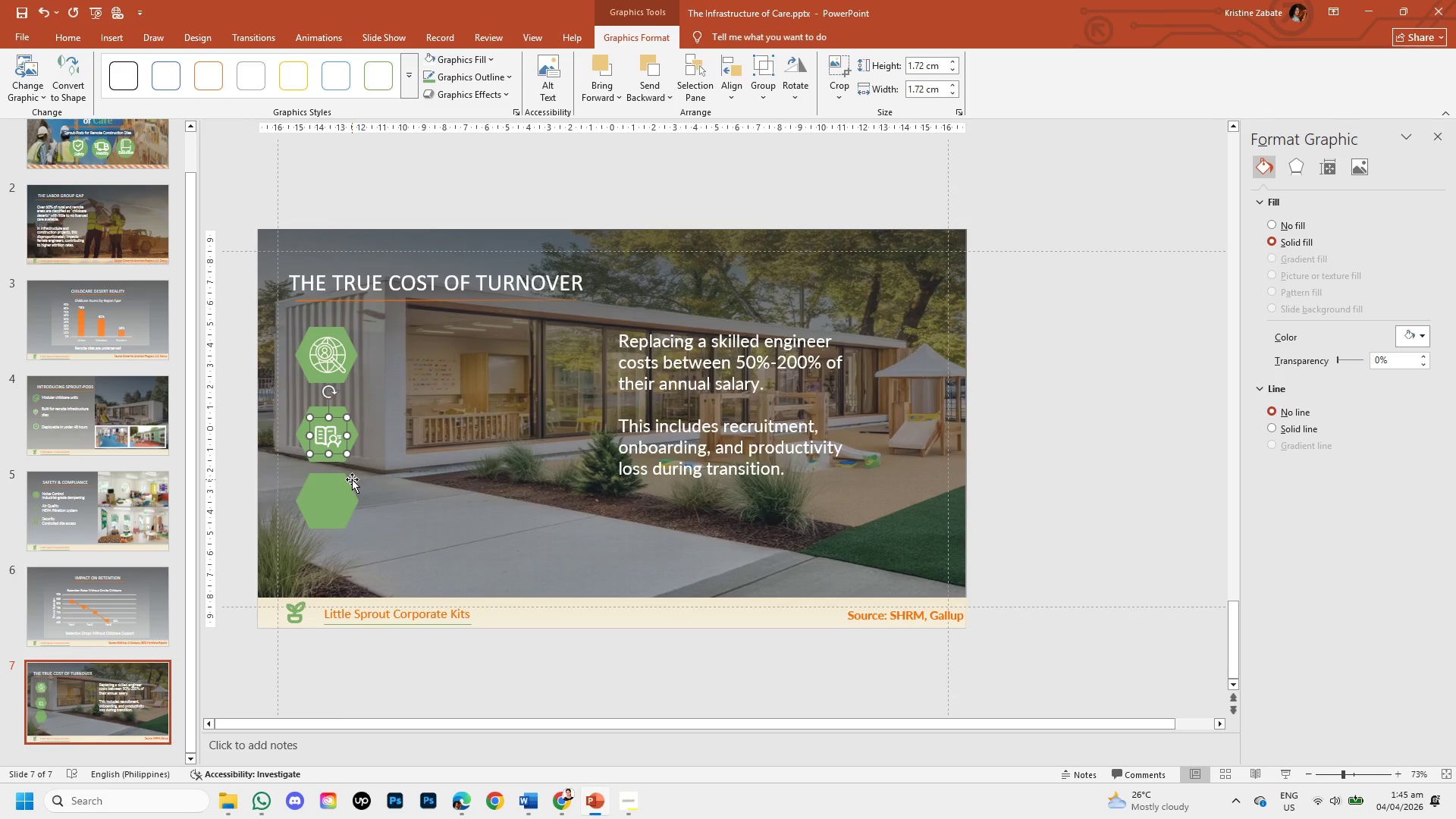 
key(ArrowRight)
 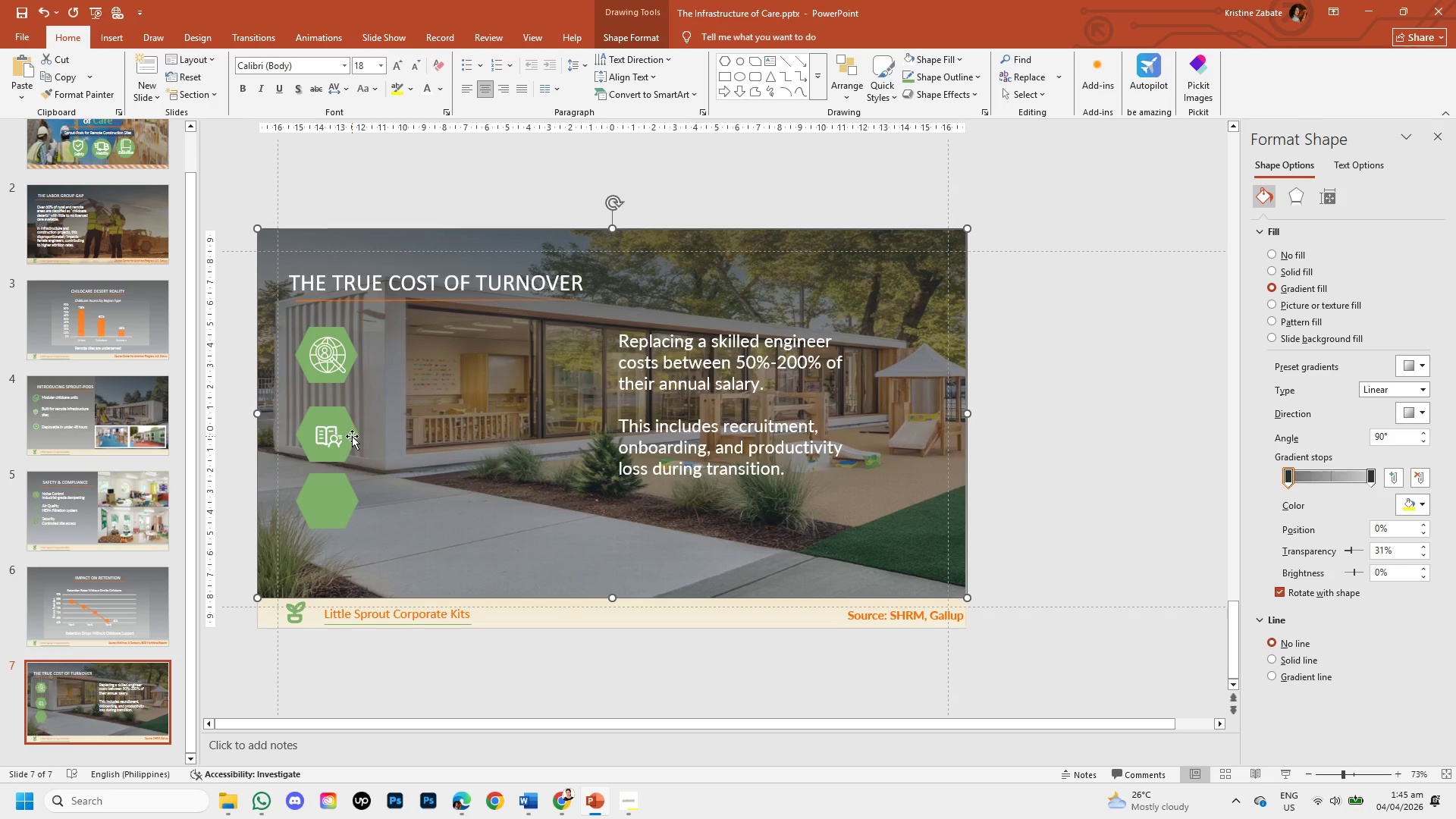 
wait(6.06)
 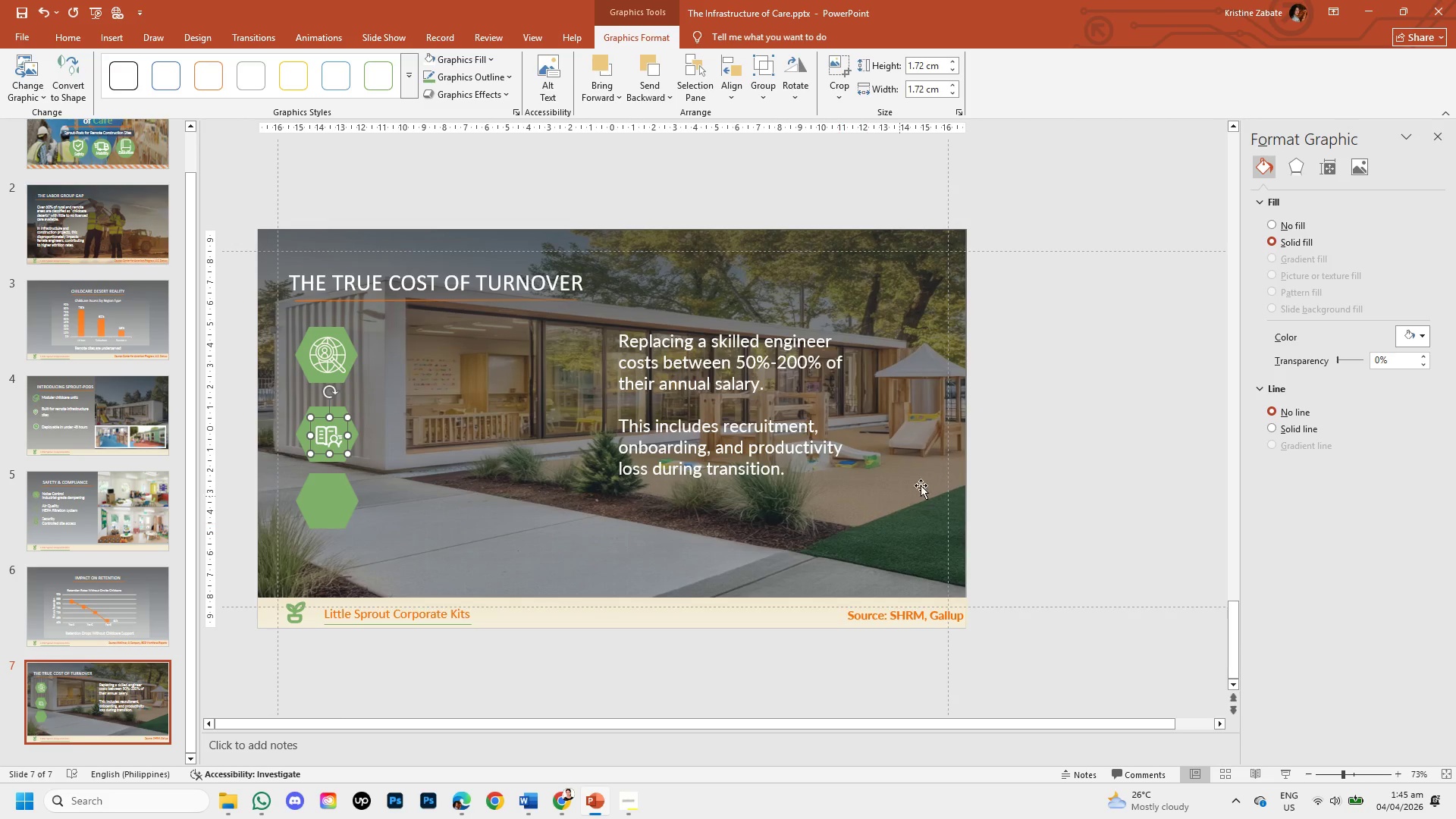 
left_click([322, 441])
 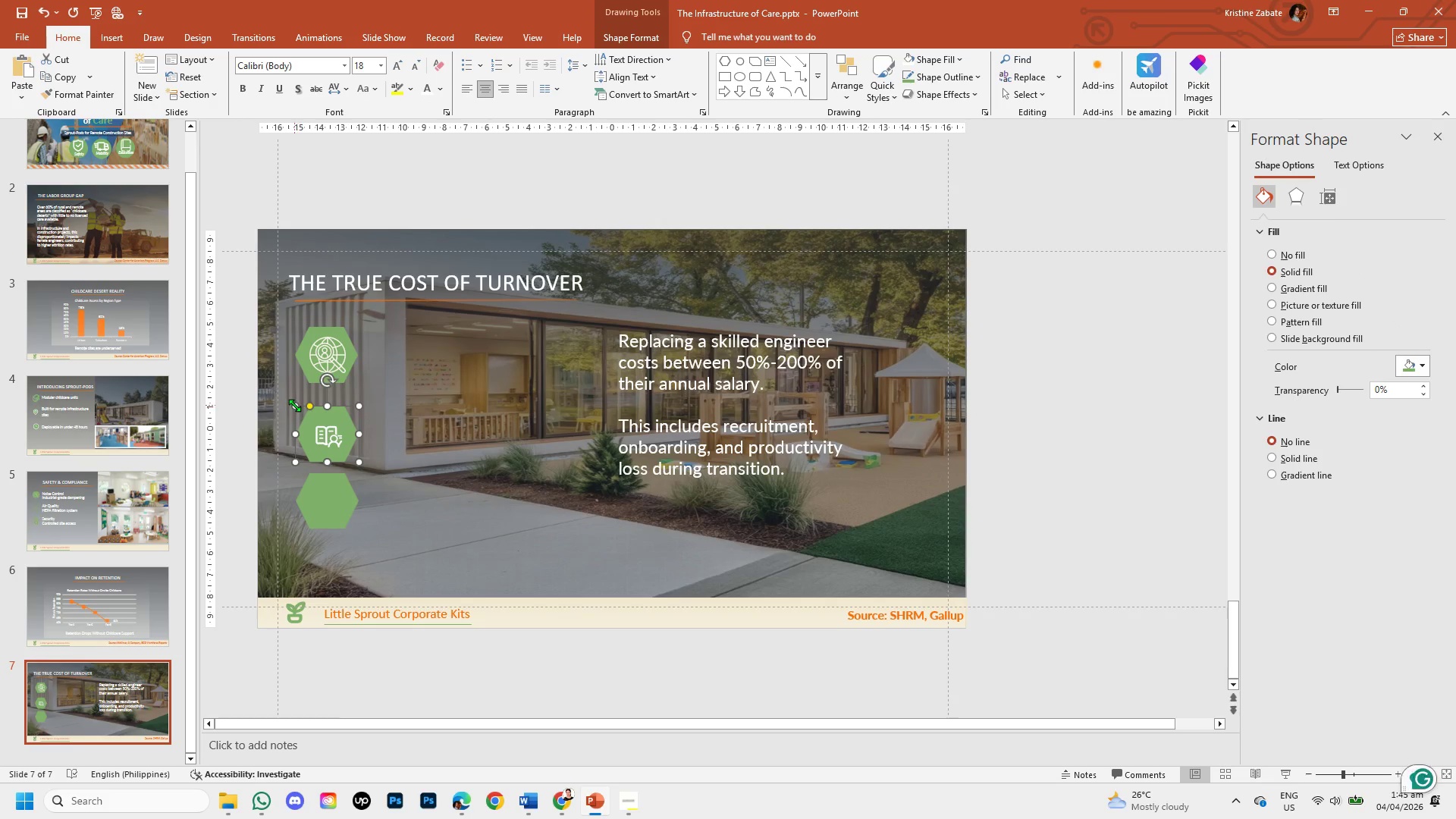 
left_click_drag(start_coordinate=[294, 405], to_coordinate=[287, 396])
 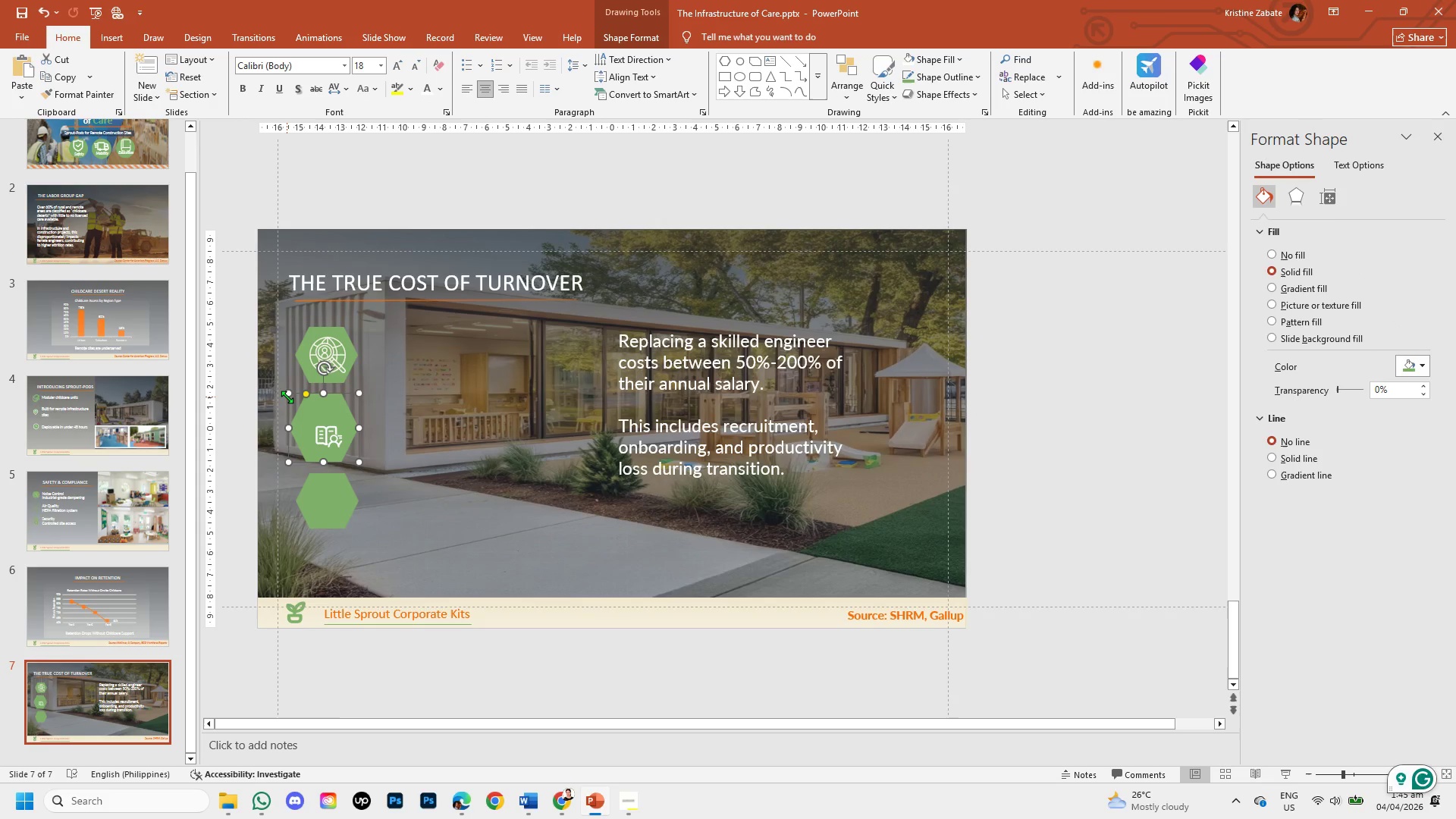 
key(Control+Z)
 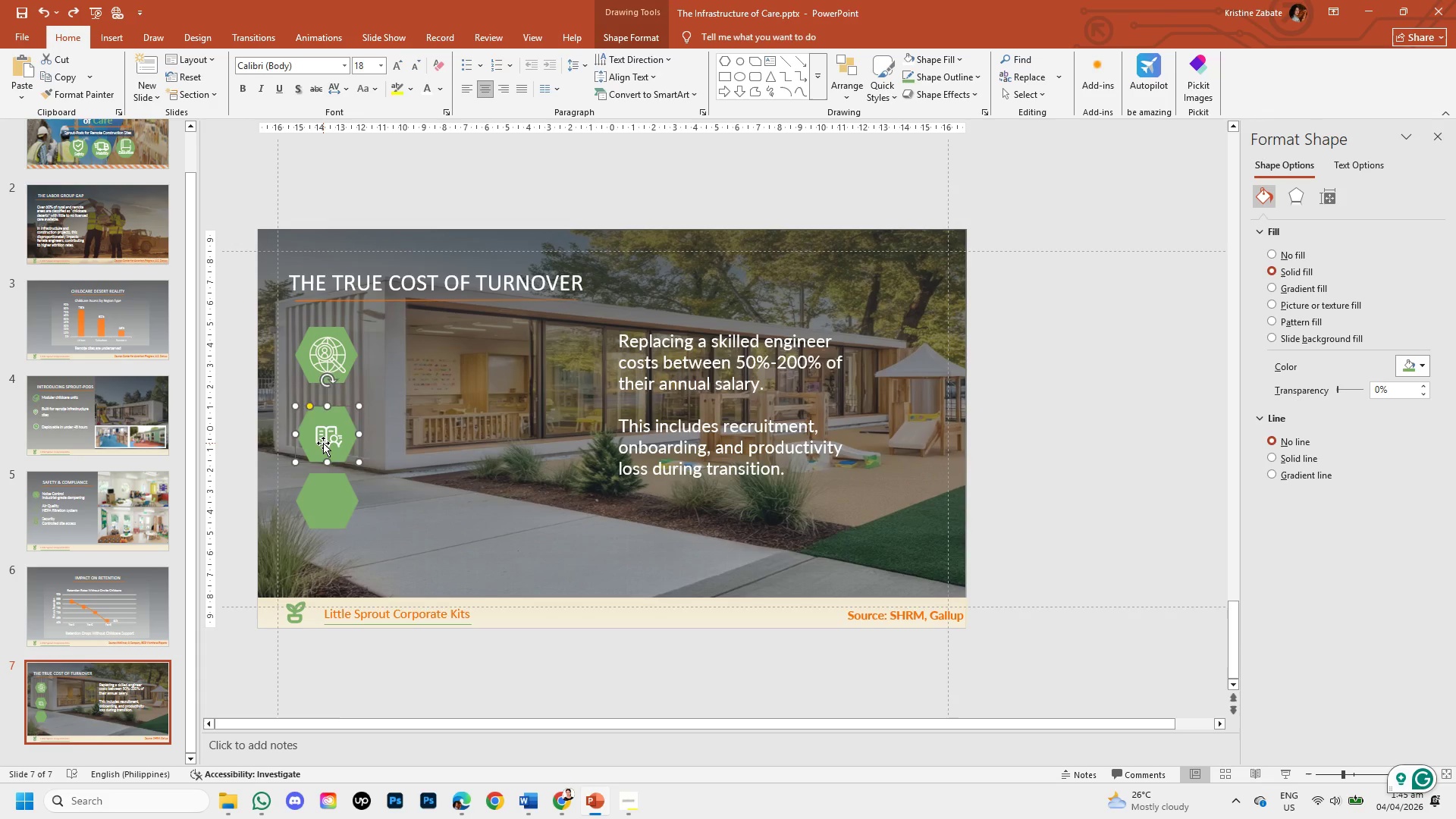 
double_click([323, 443])
 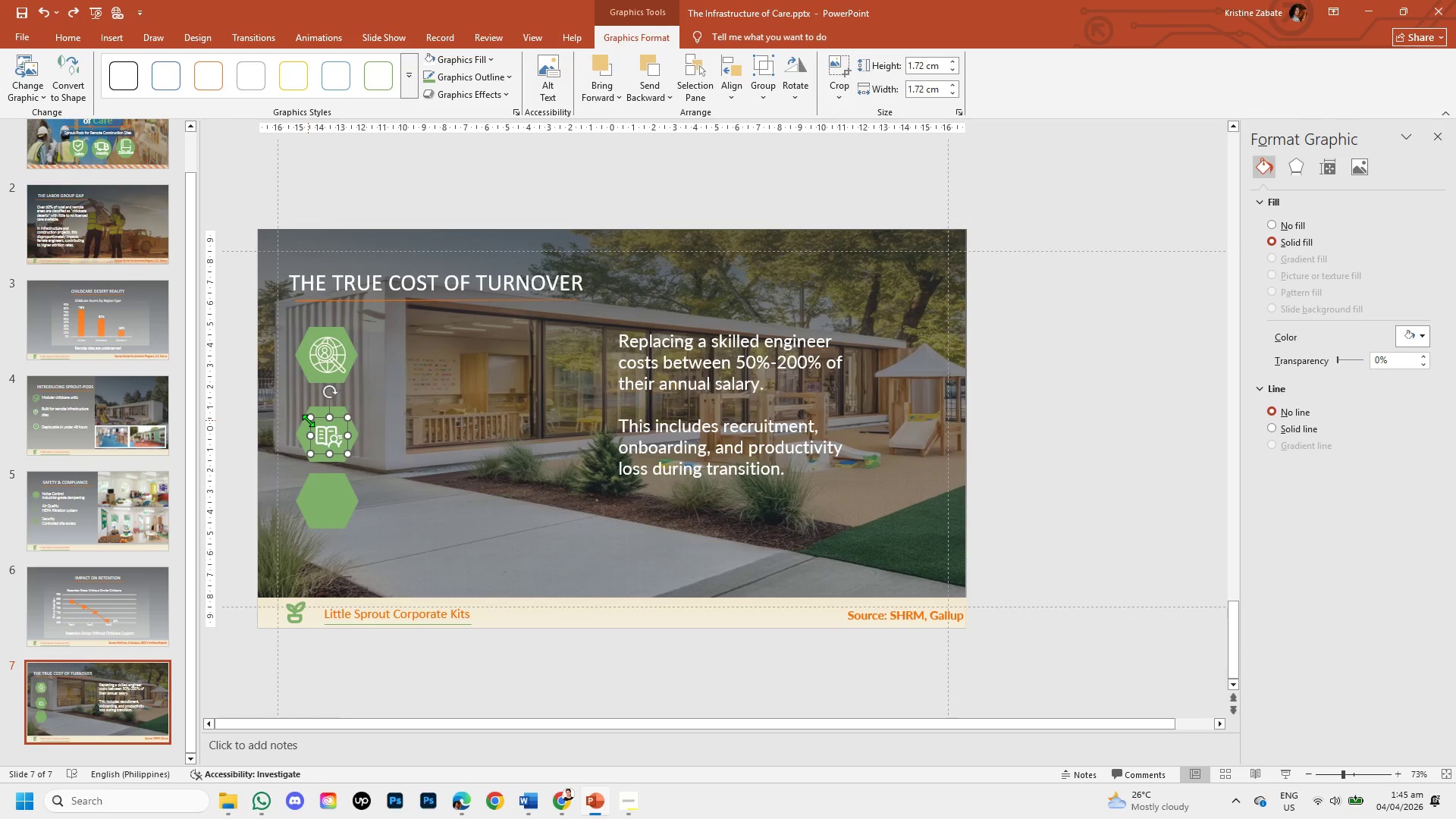 
left_click_drag(start_coordinate=[310, 418], to_coordinate=[303, 411])
 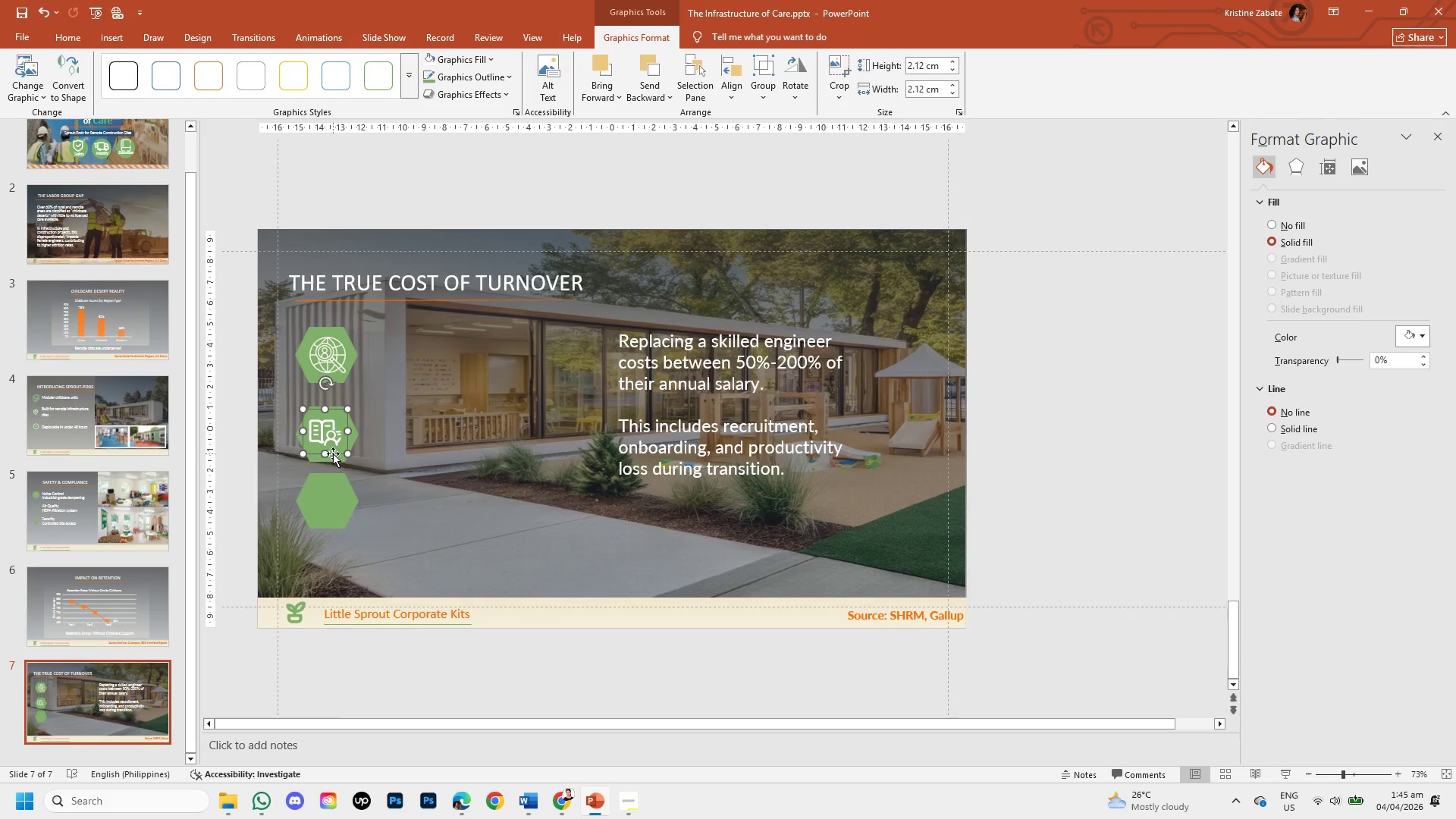 
left_click_drag(start_coordinate=[334, 453], to_coordinate=[338, 457])
 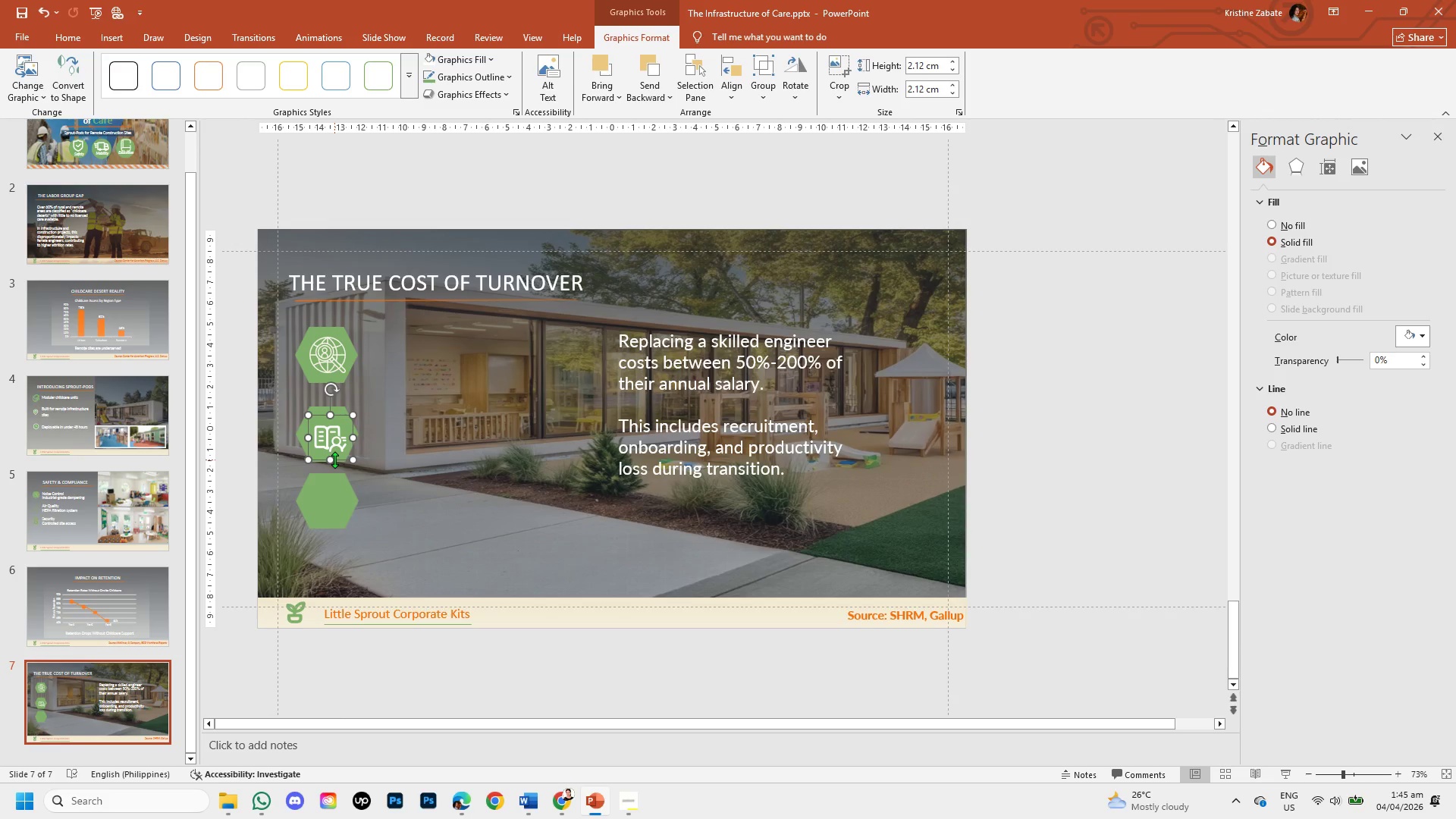 
key(ArrowLeft)
 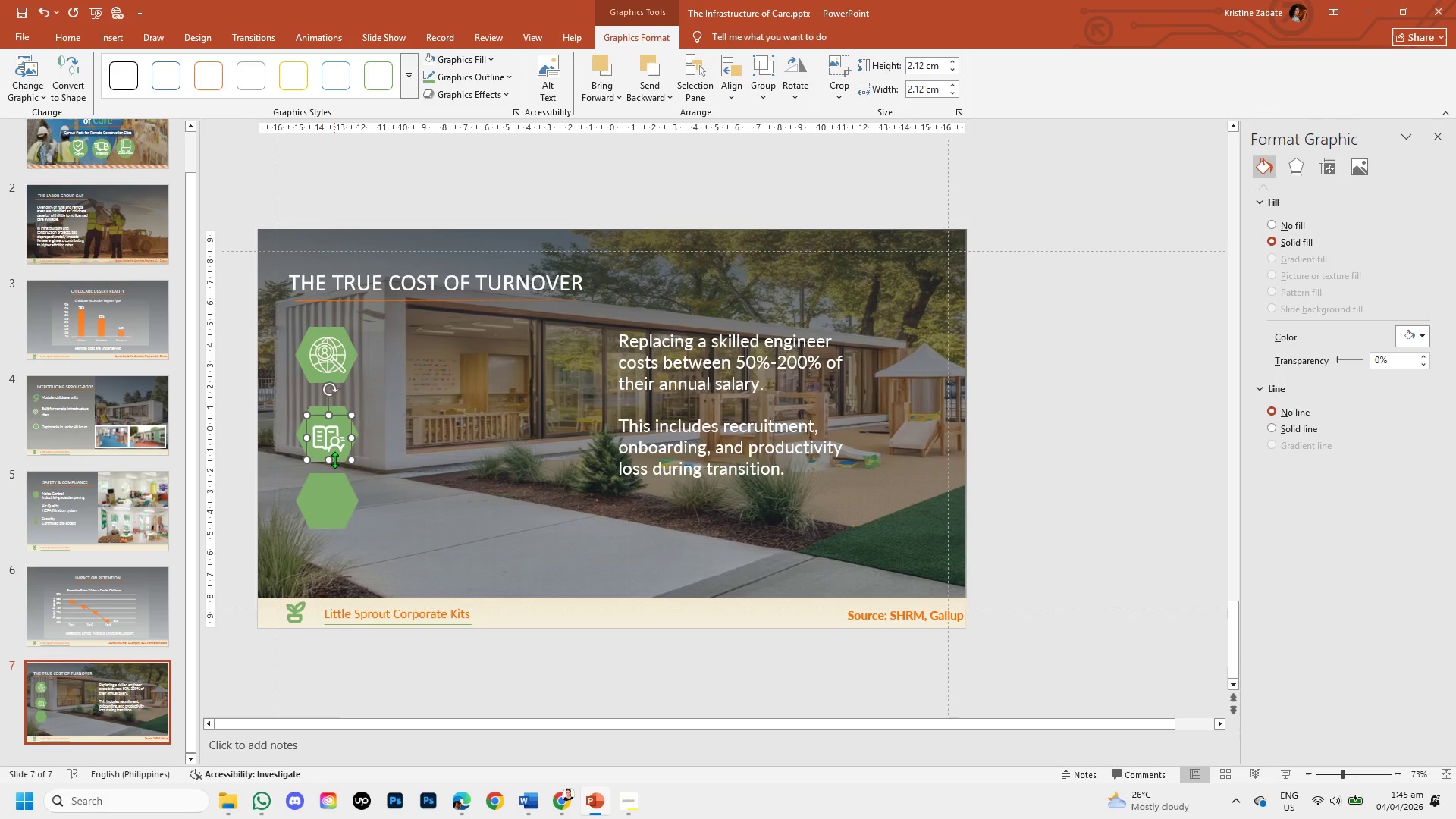 
key(ArrowLeft)
 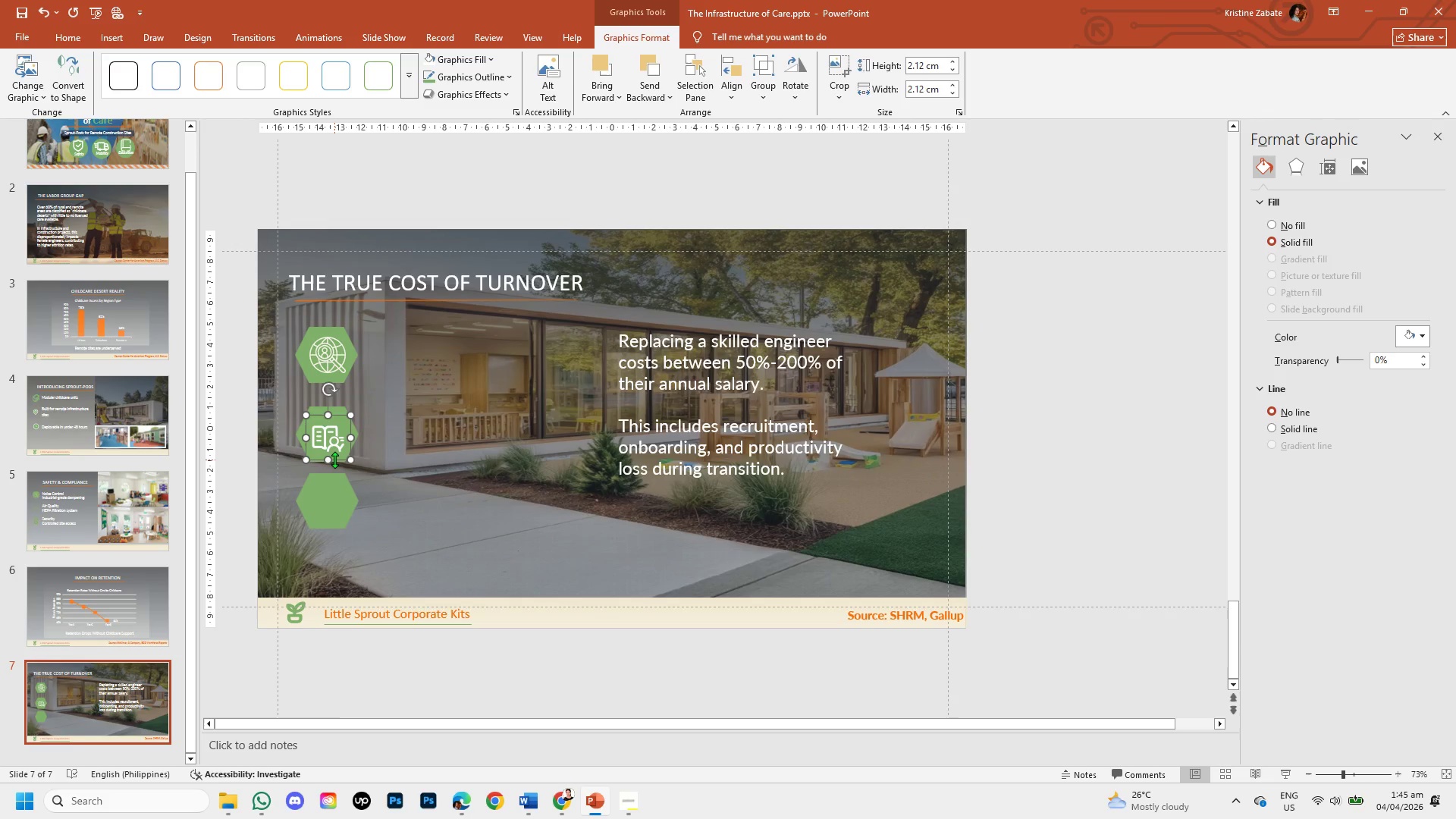 
key(ArrowLeft)
 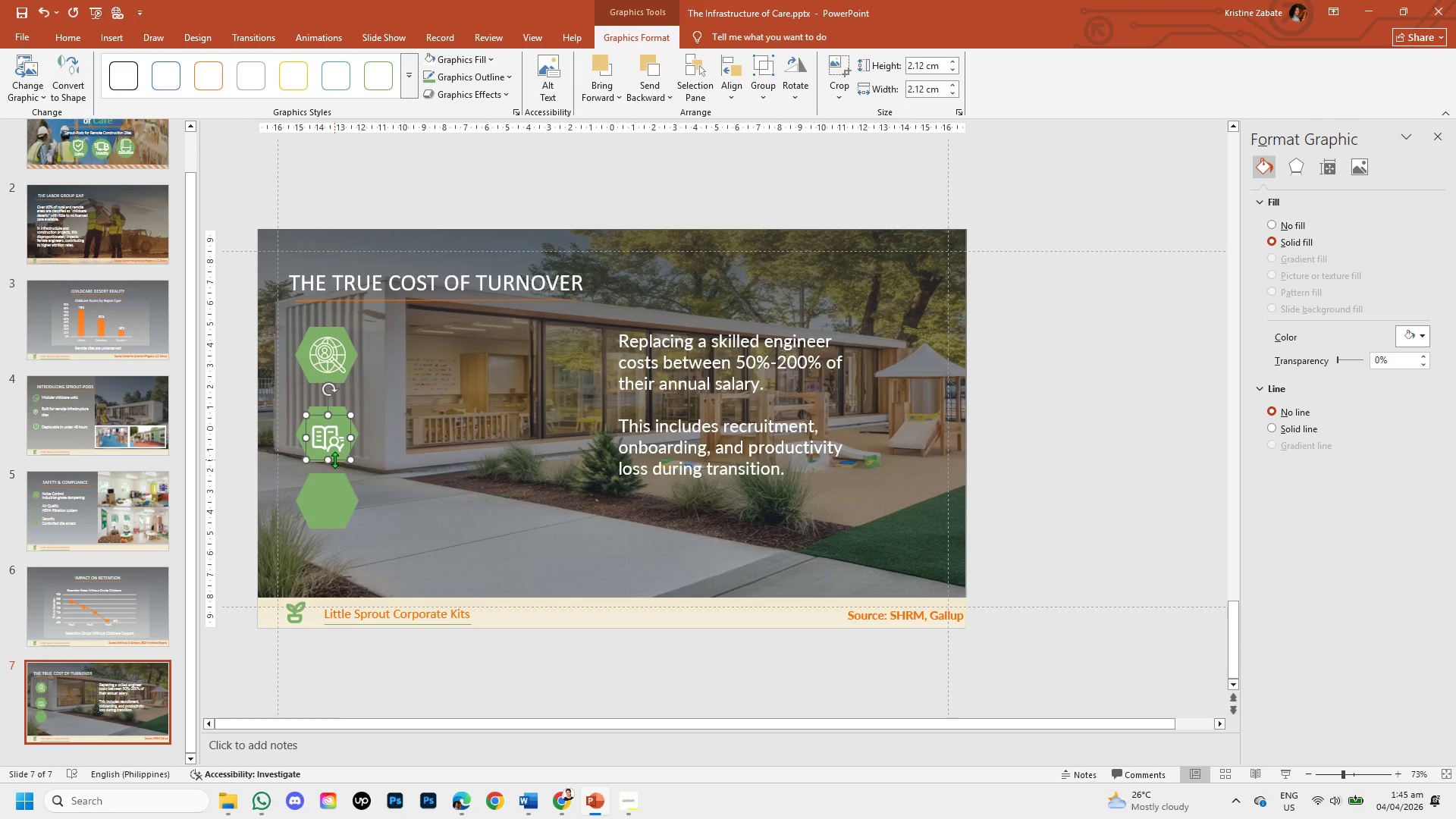 
key(ArrowUp)
 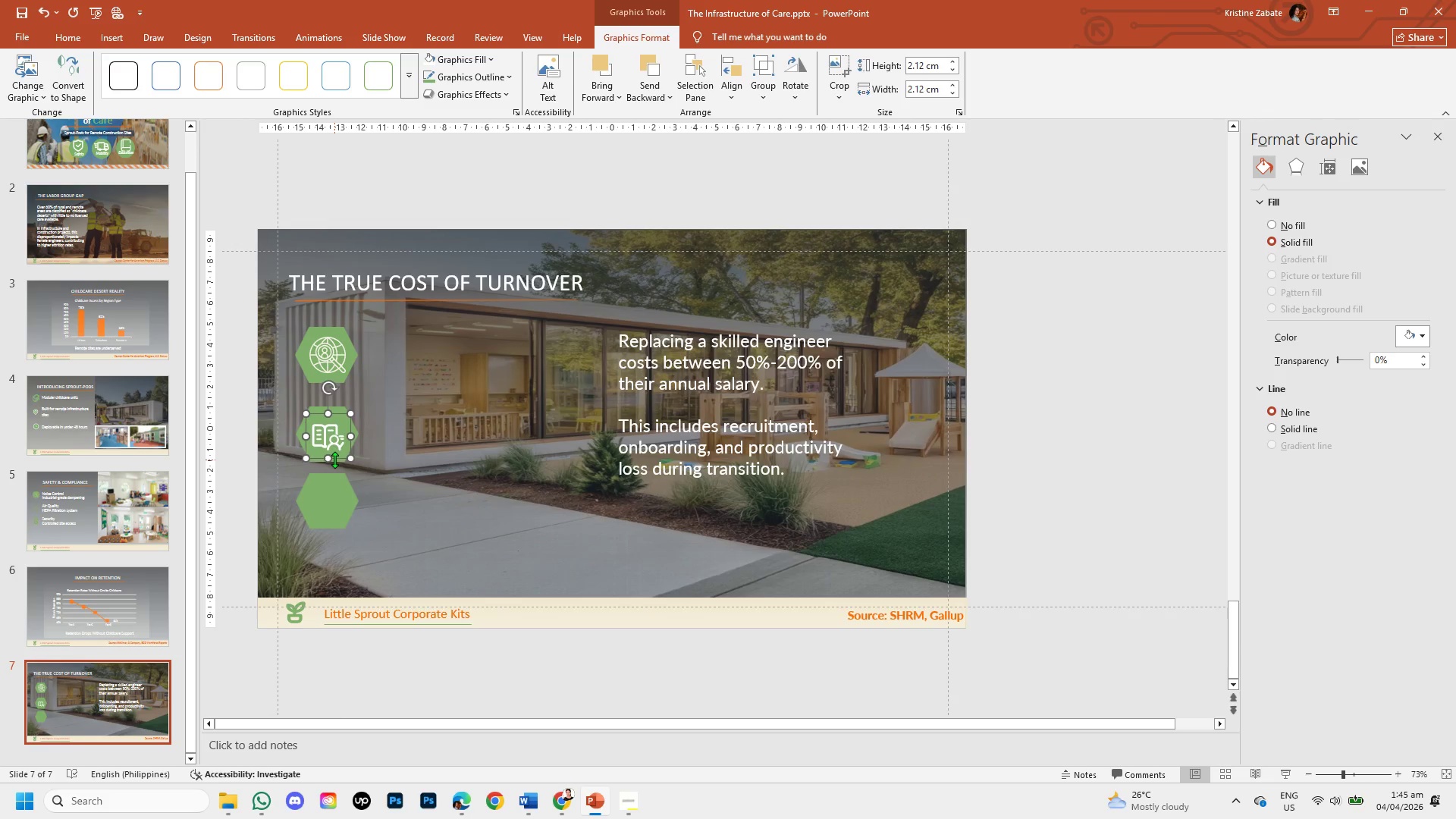 
key(ArrowUp)
 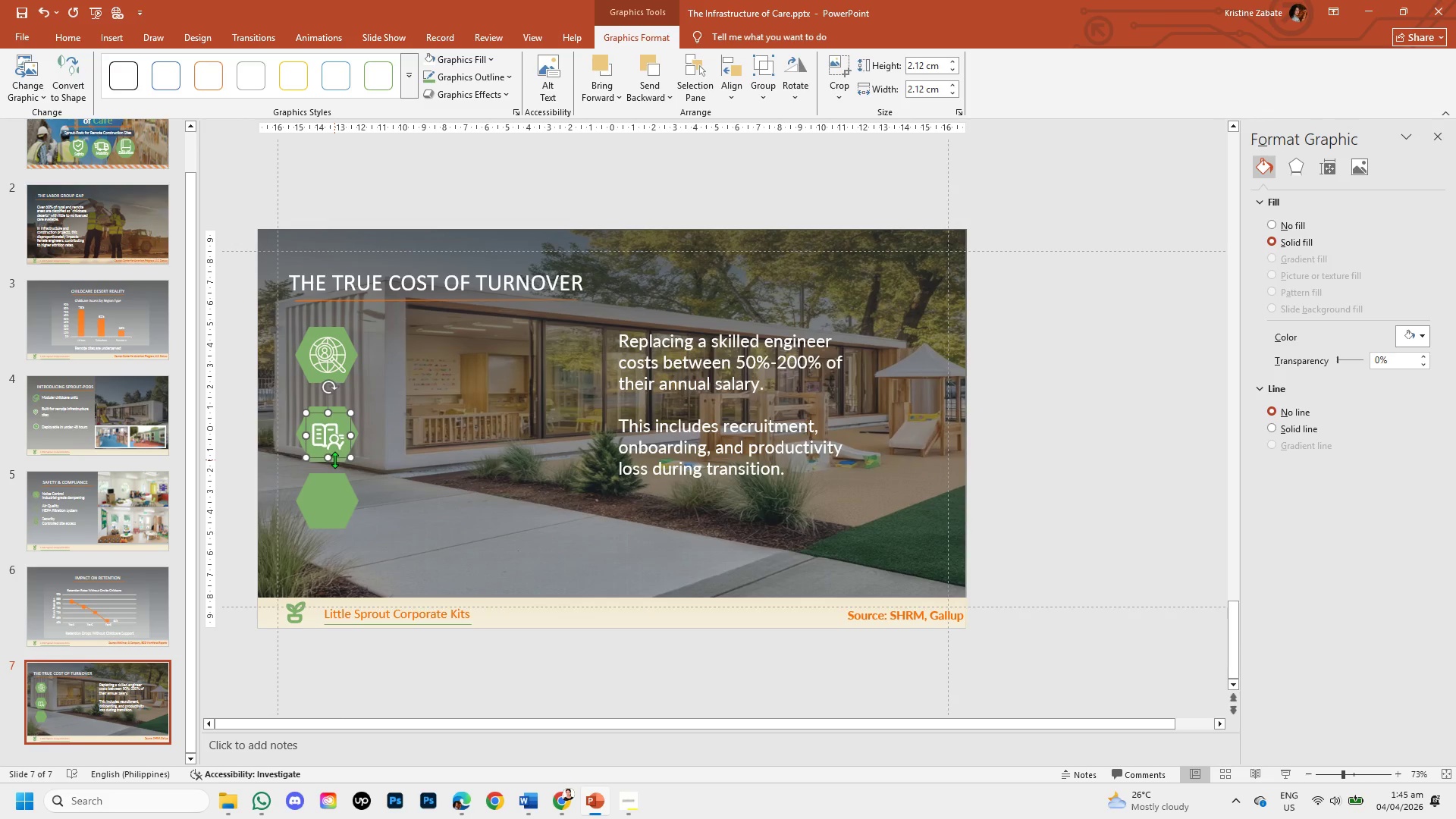 
key(ArrowUp)
 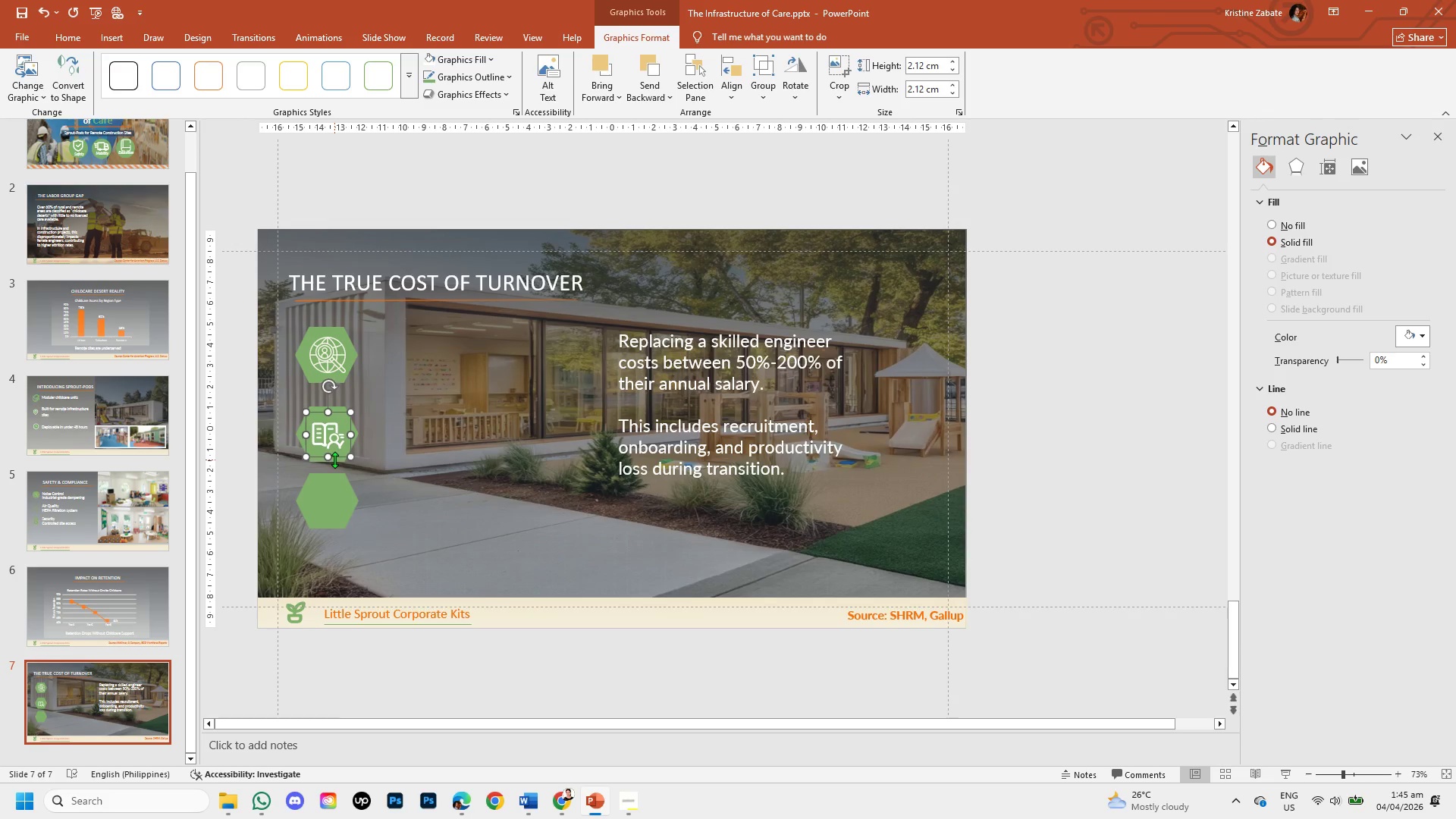 
key(ArrowUp)
 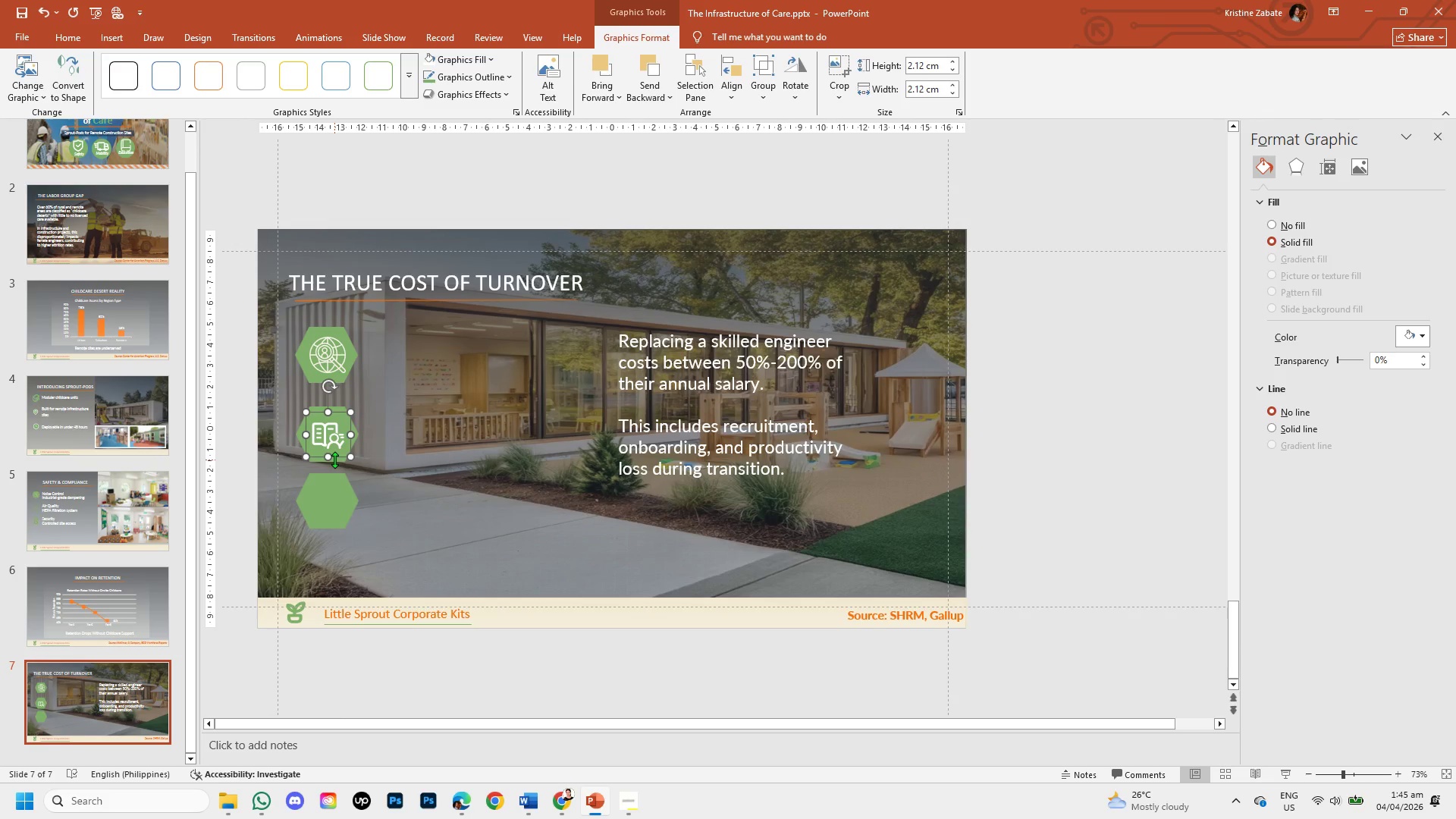 
key(ArrowUp)
 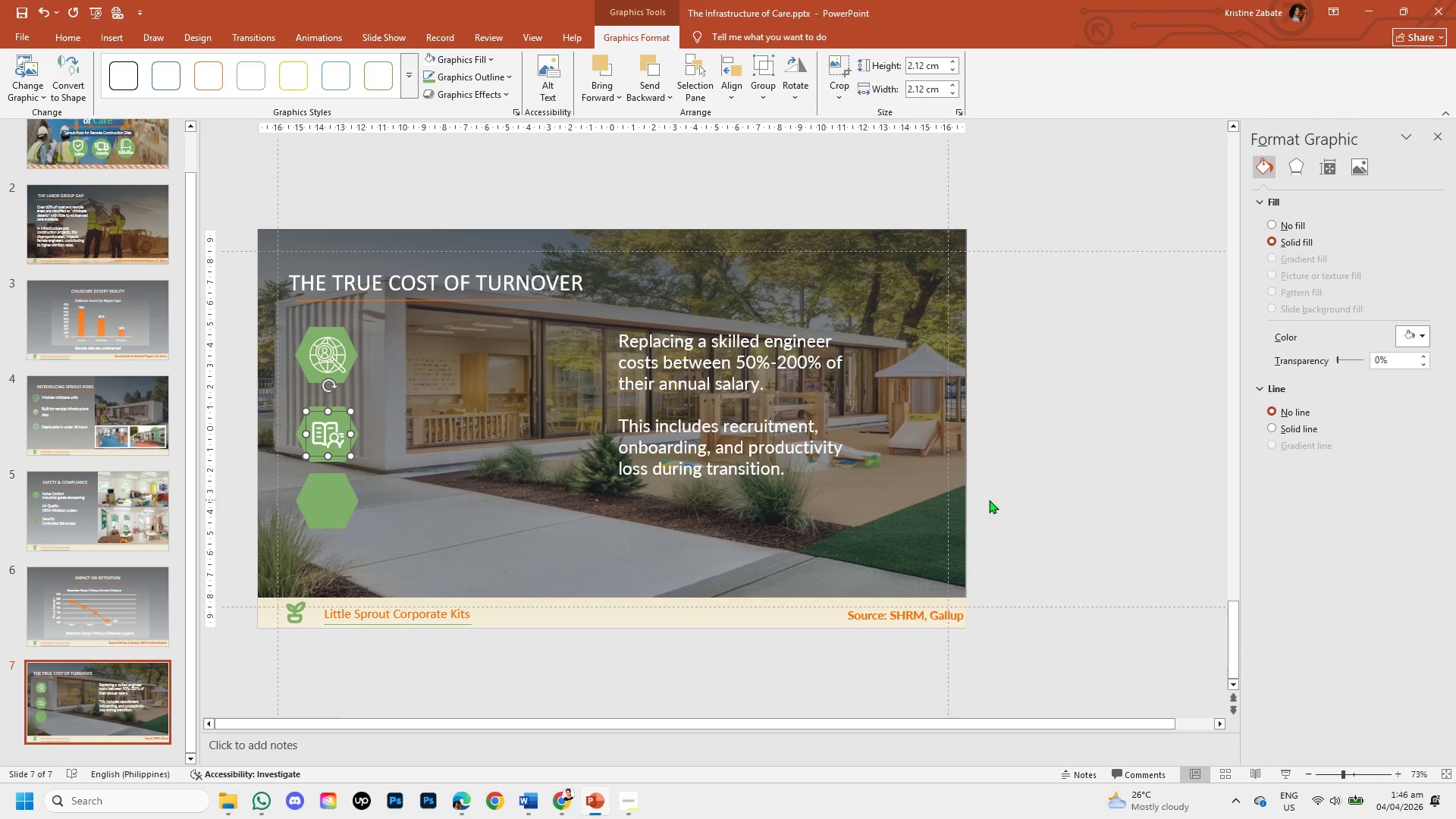 
left_click([989, 500])
 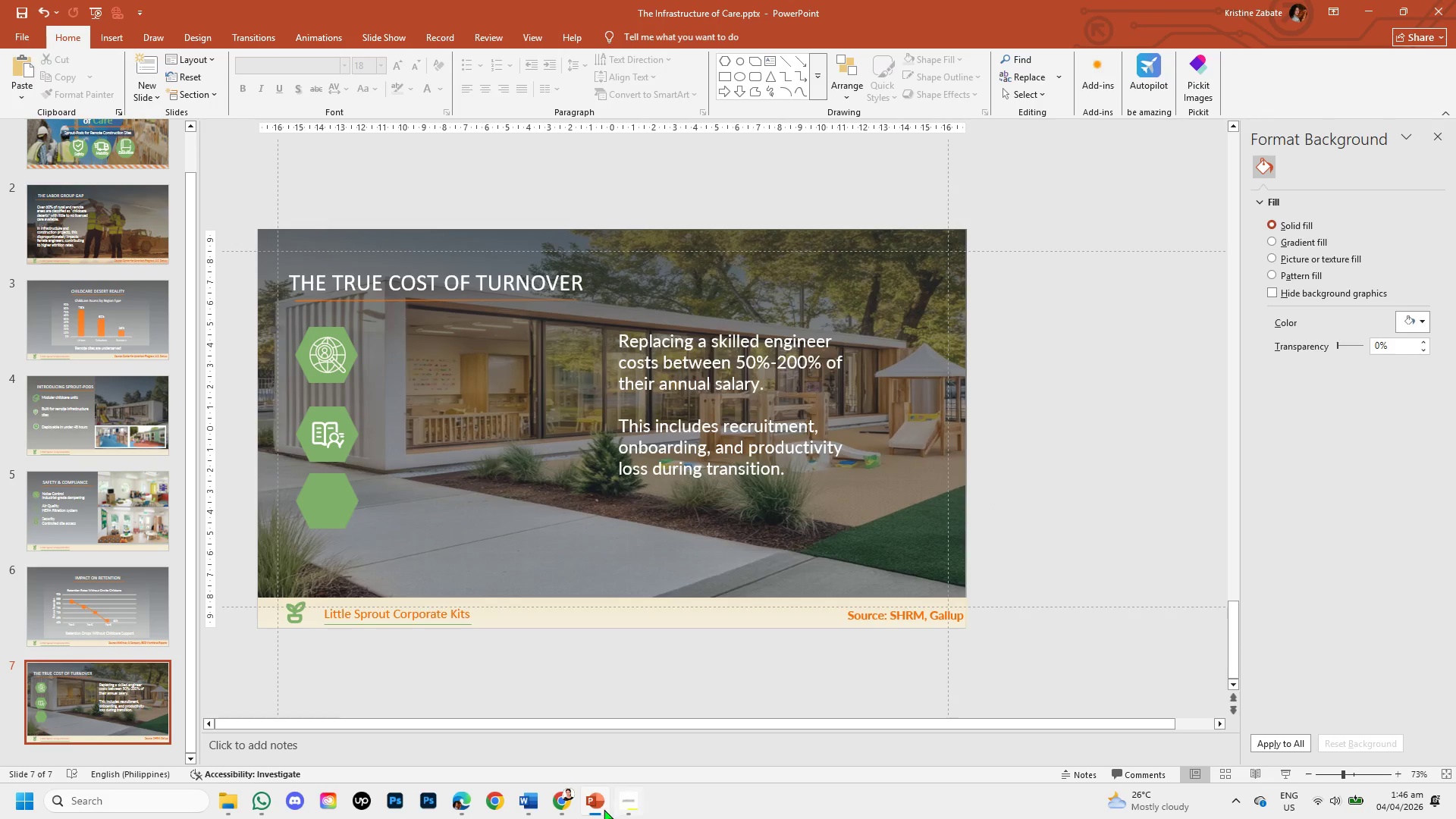 
left_click([564, 796])
 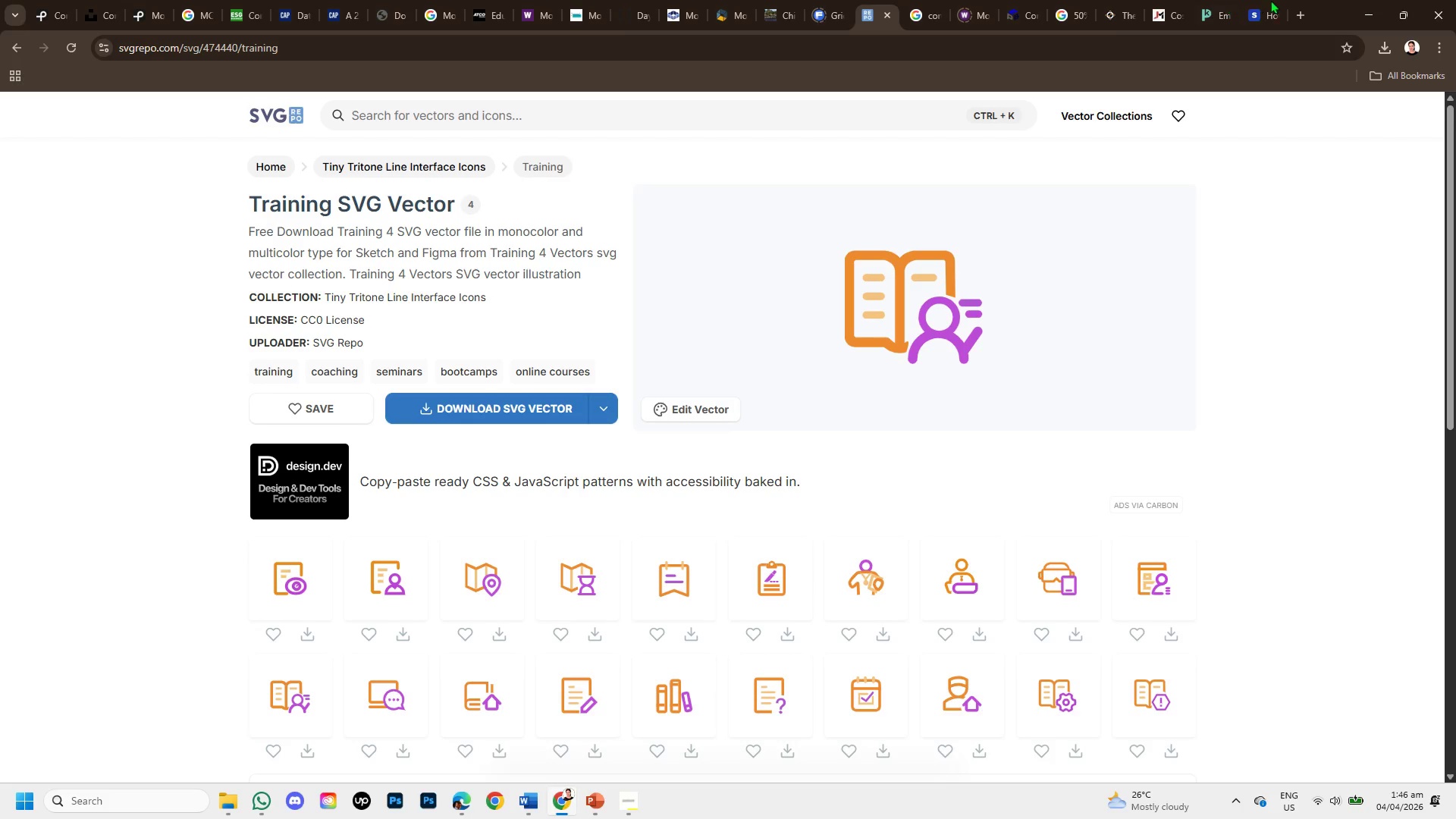 
left_click([1270, 0])
 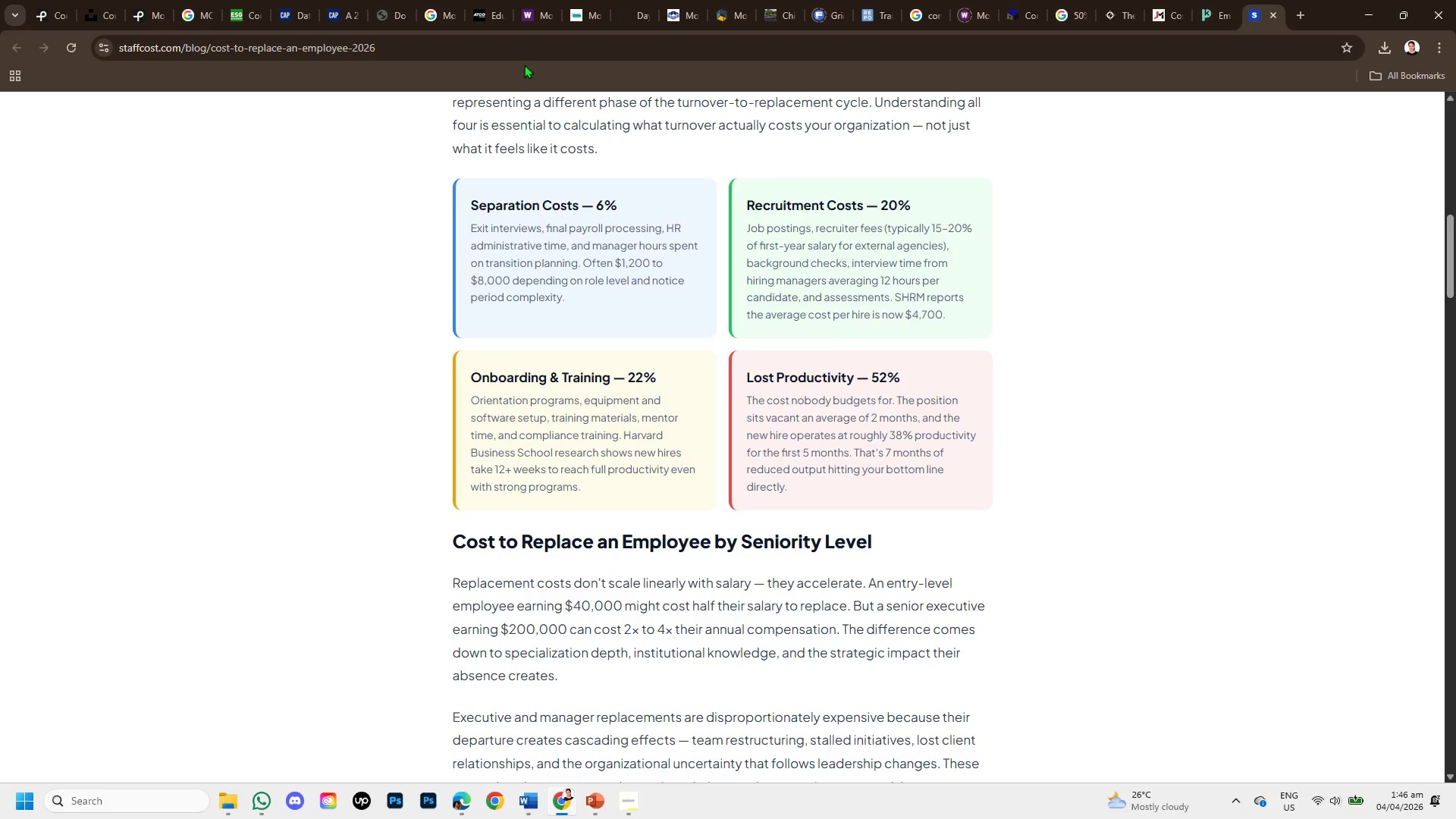 
wait(6.42)
 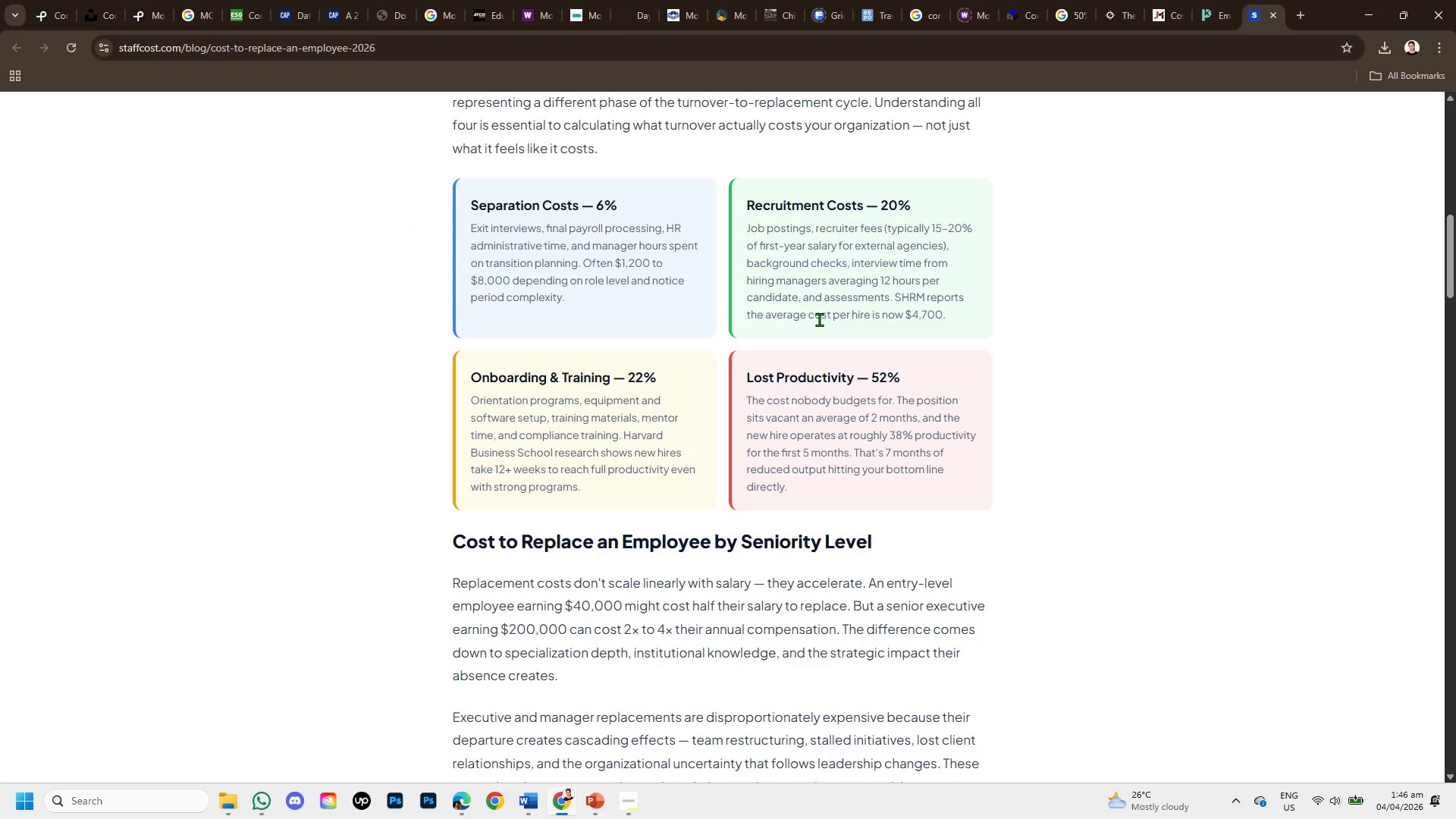 
left_click([880, 9])
 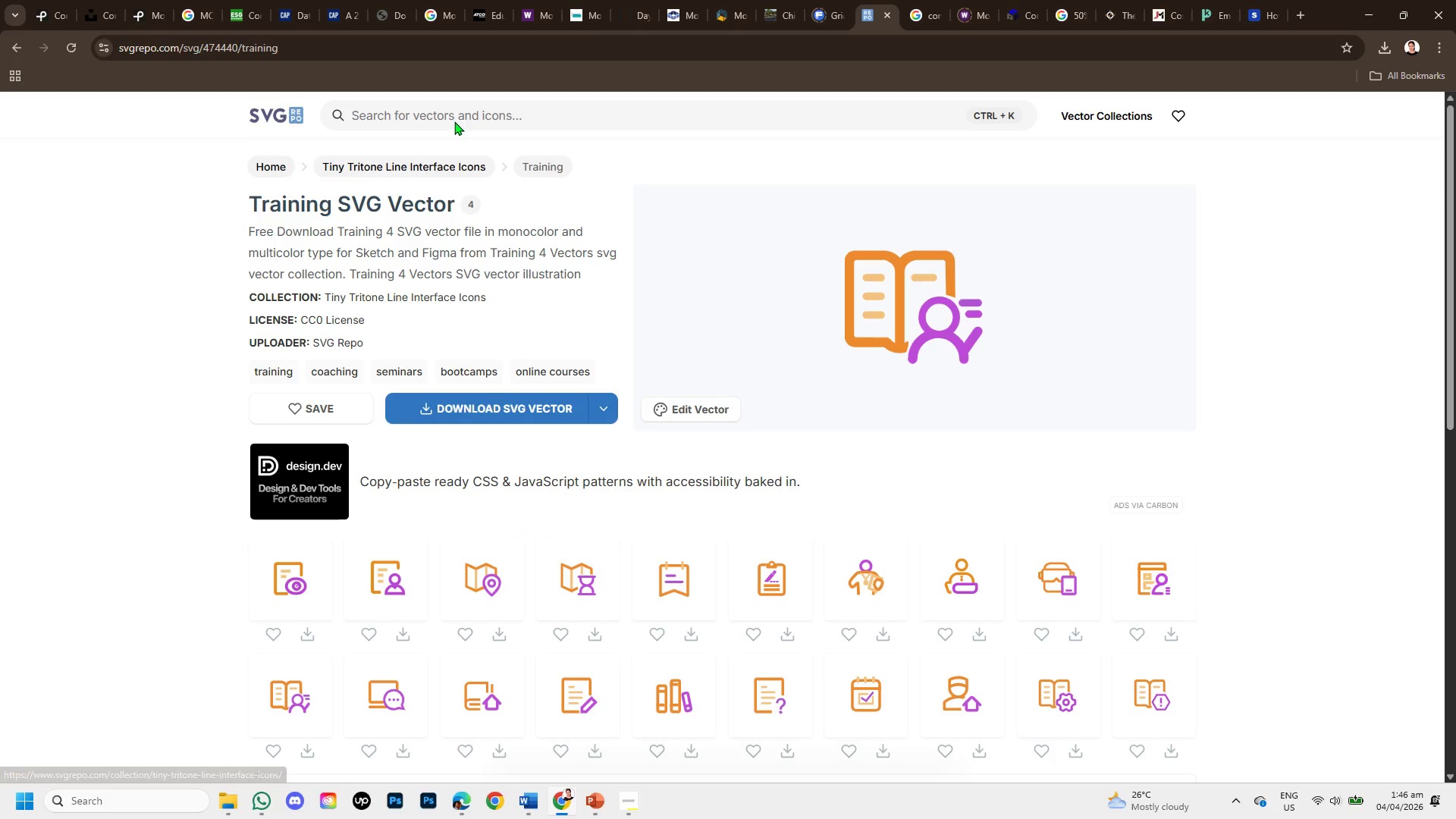 
left_click([454, 121])
 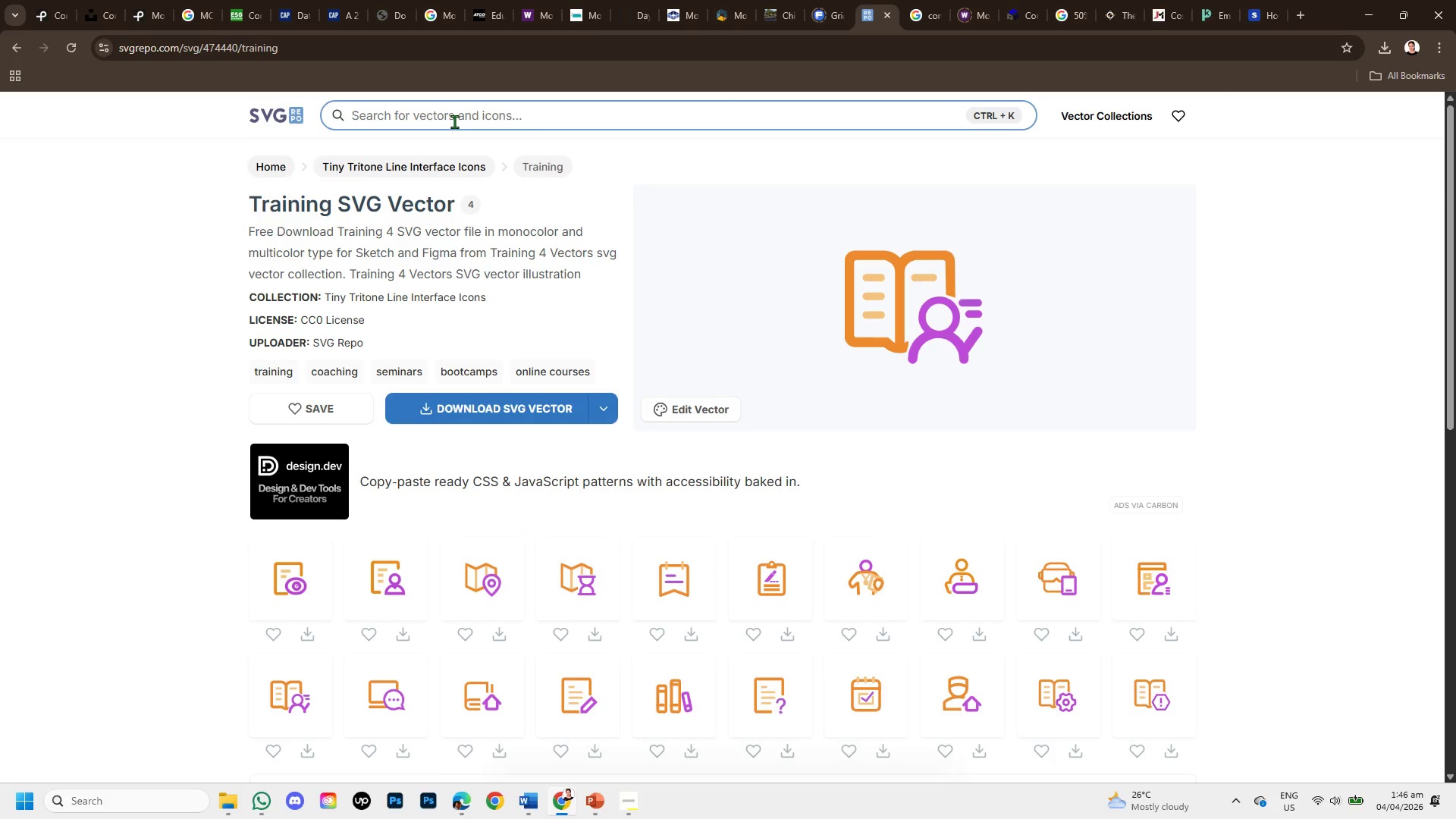 
type(lost productivity )
 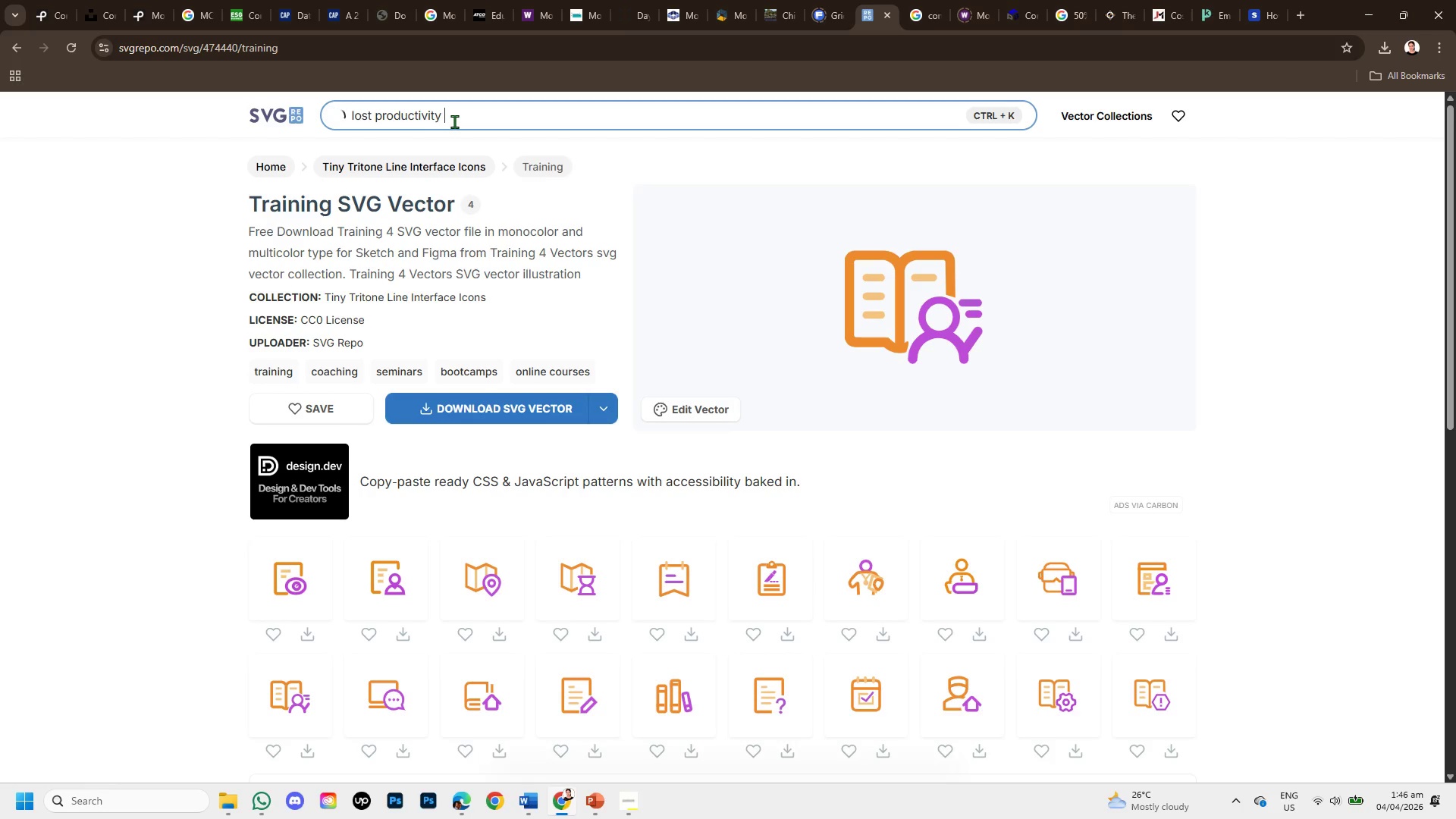 
key(Enter)
 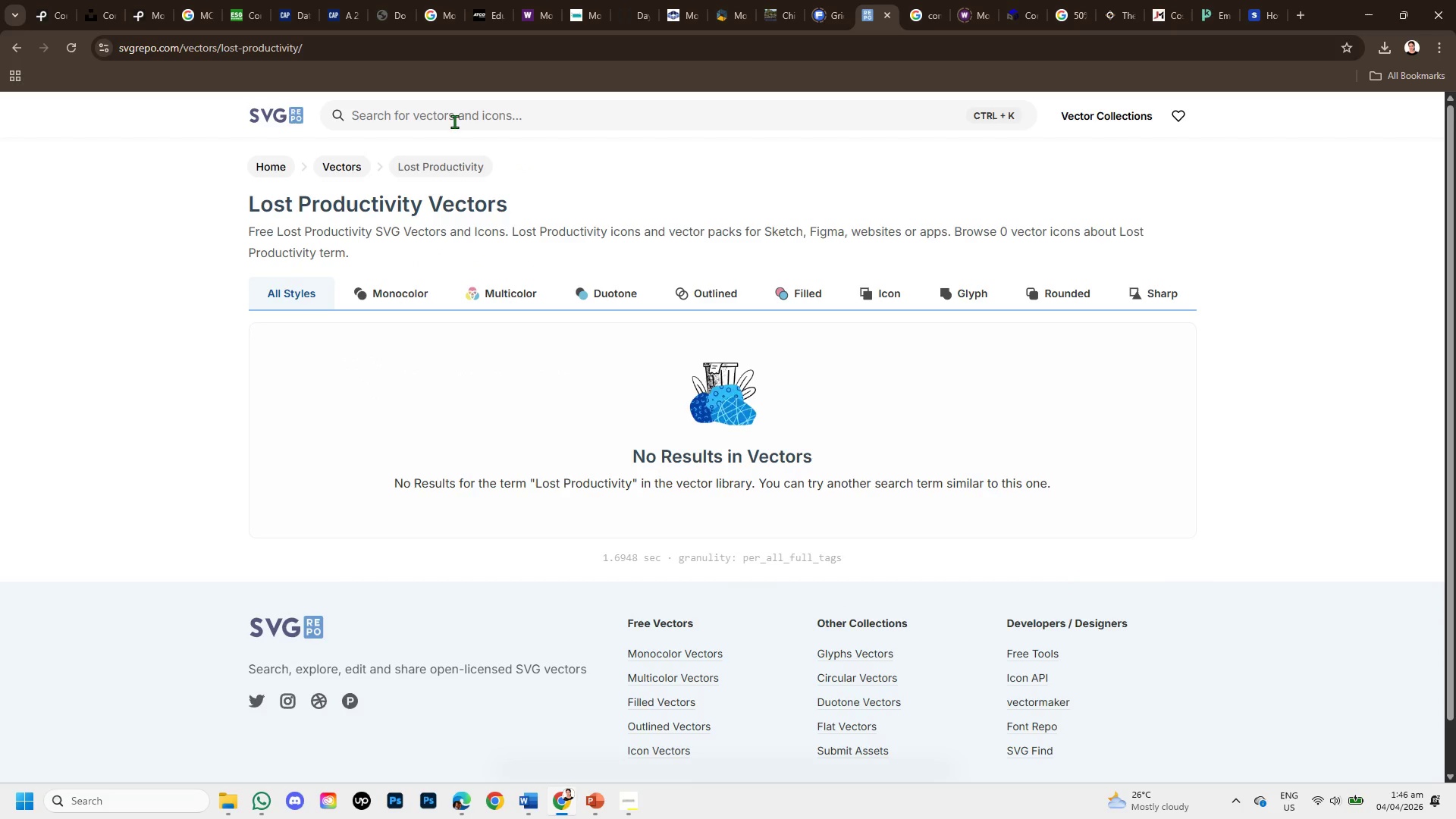 
left_click([456, 118])
 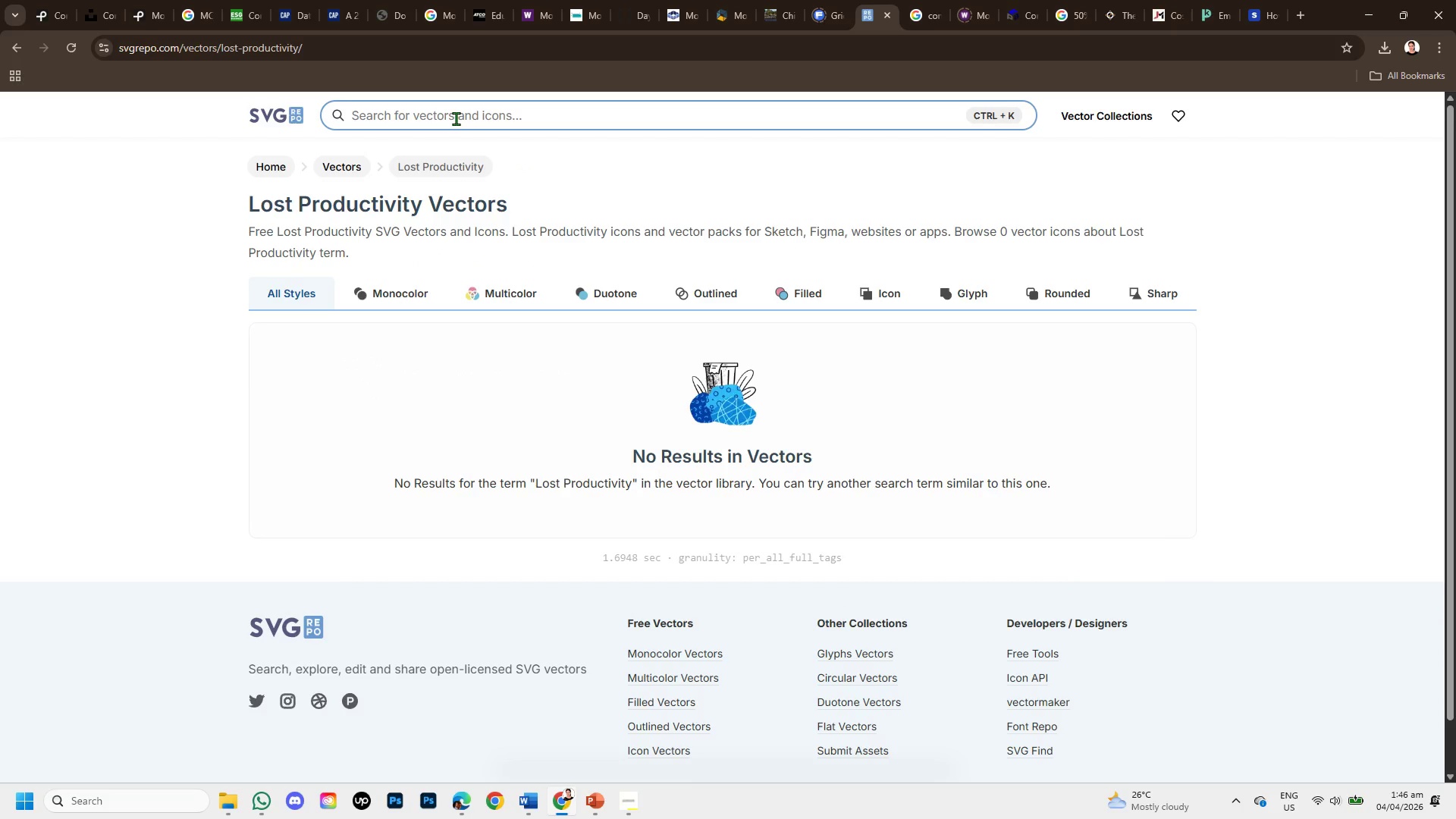 
type(lost )
 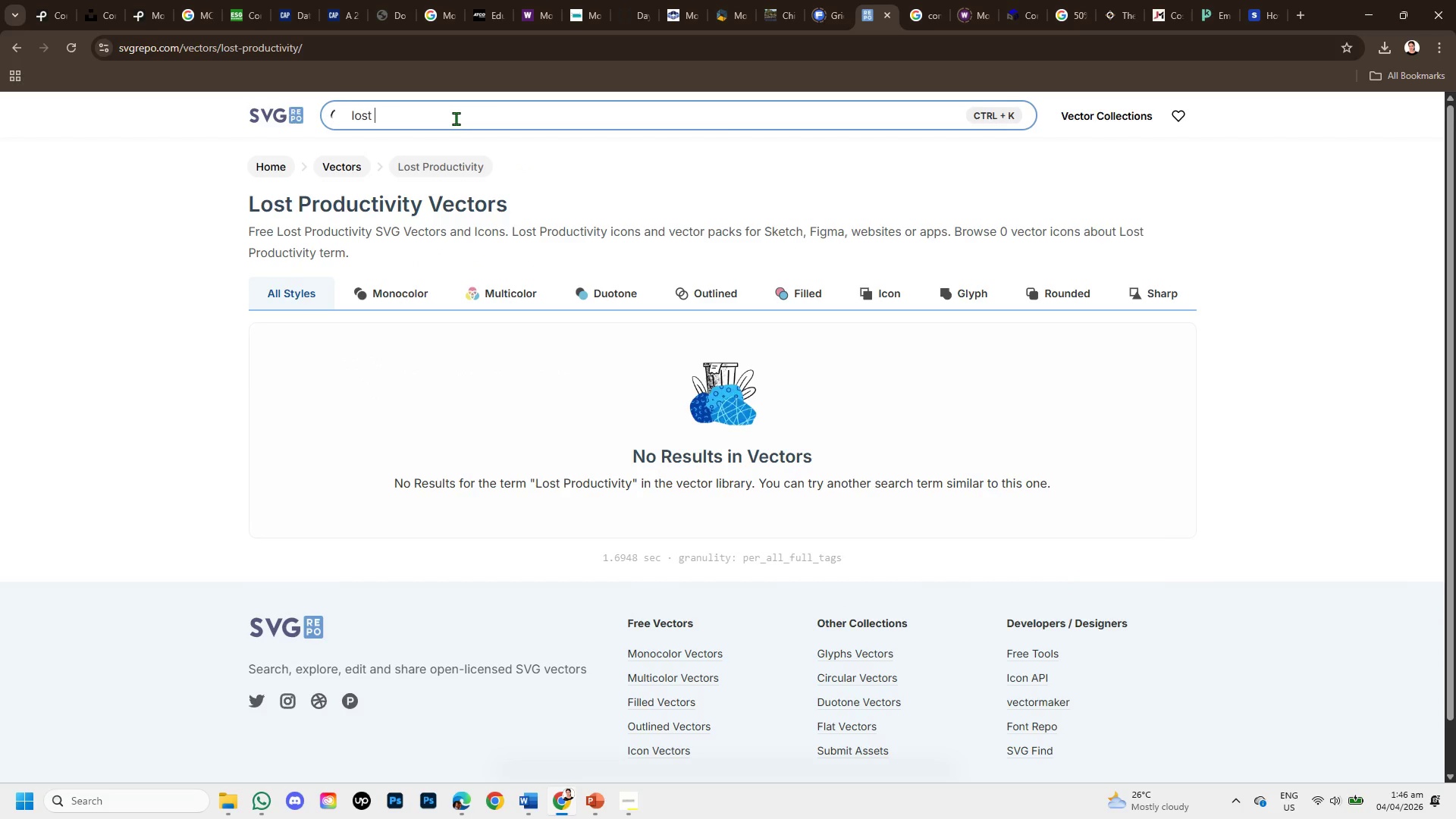 
key(Enter)
 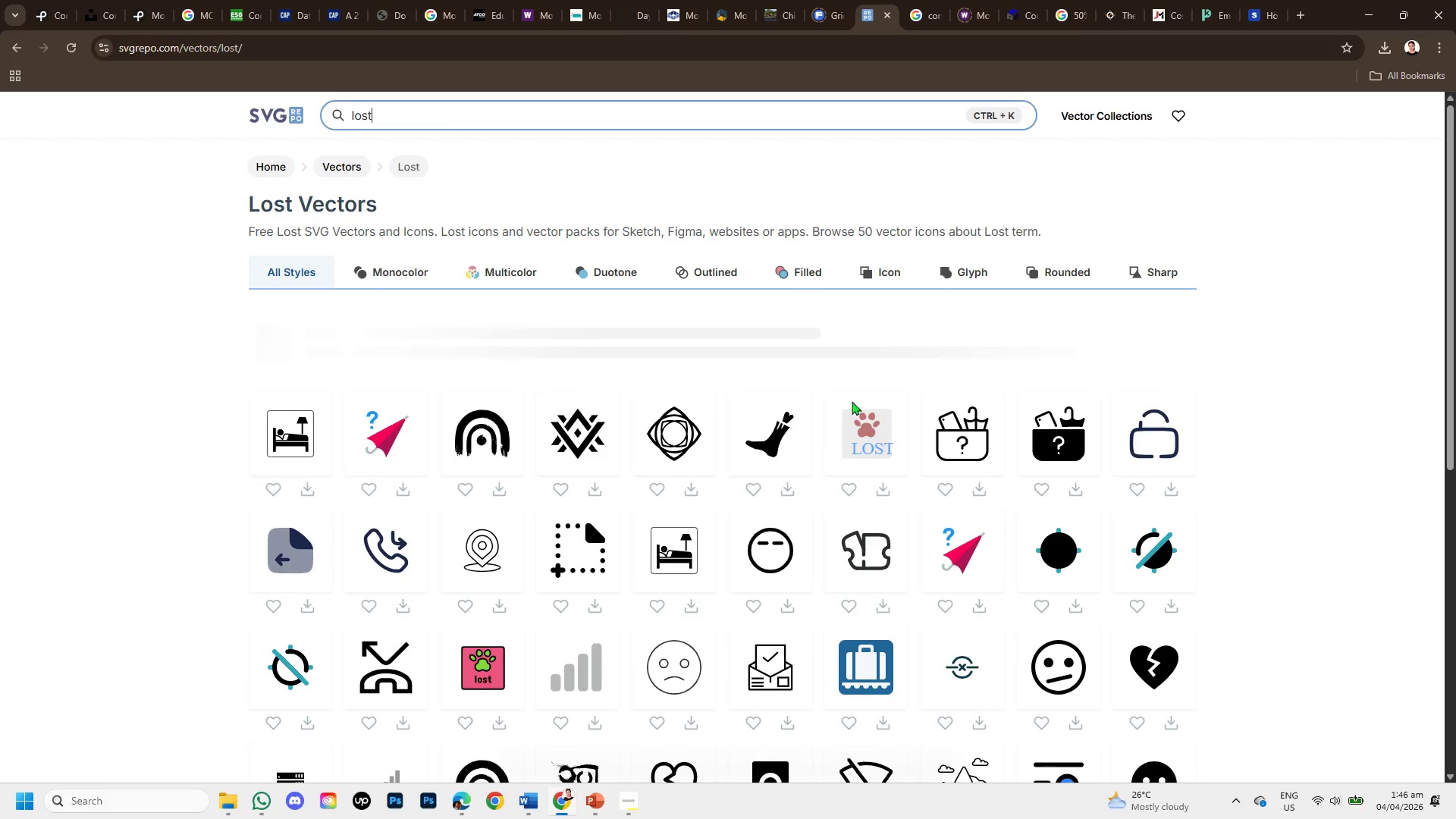 
wait(6.28)
 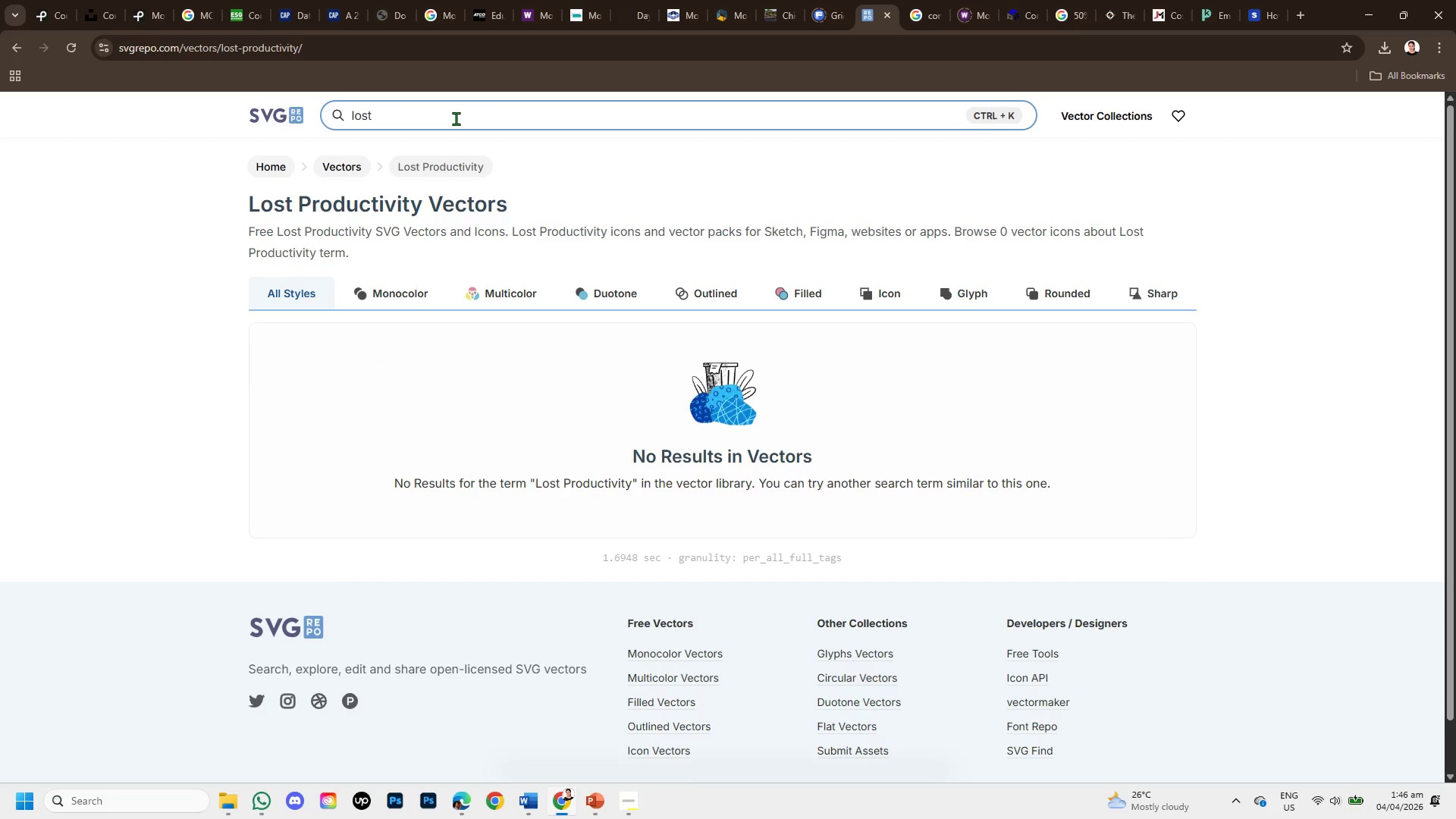 
scroll: coordinate [773, 467], scroll_direction: down, amount: 1.0
 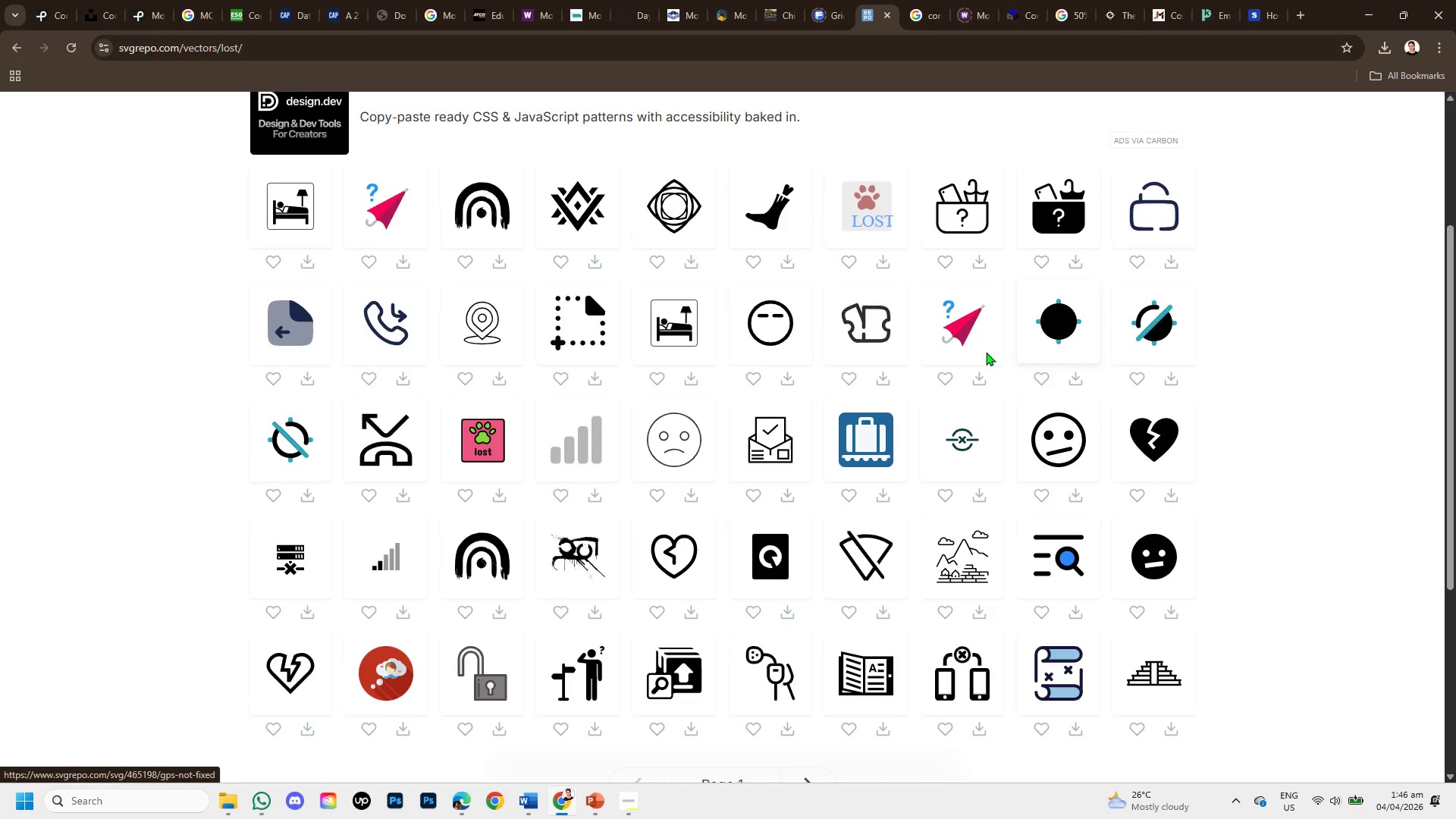 
wait(5.6)
 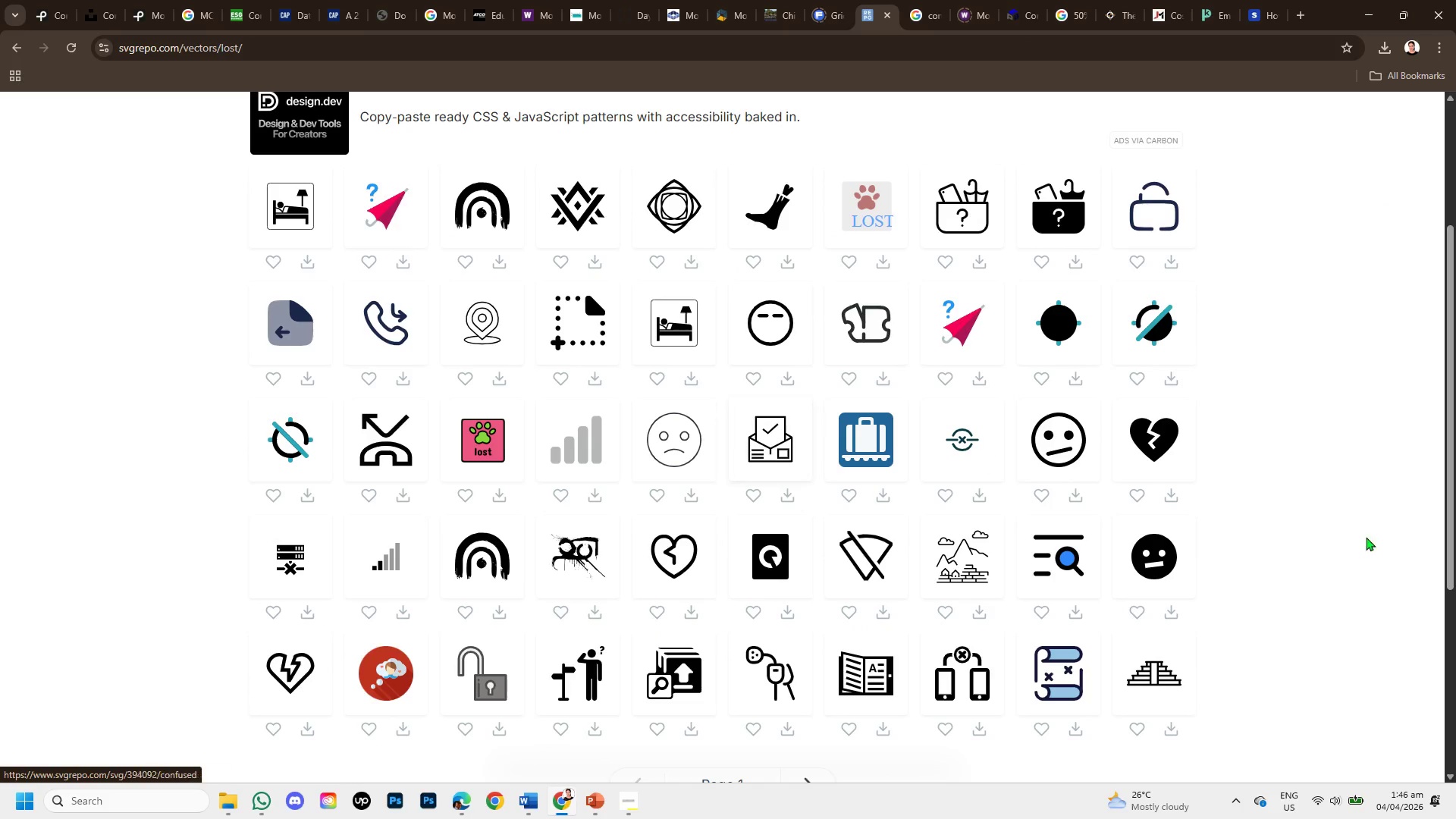 
scroll: coordinate [787, 490], scroll_direction: down, amount: 1.0
 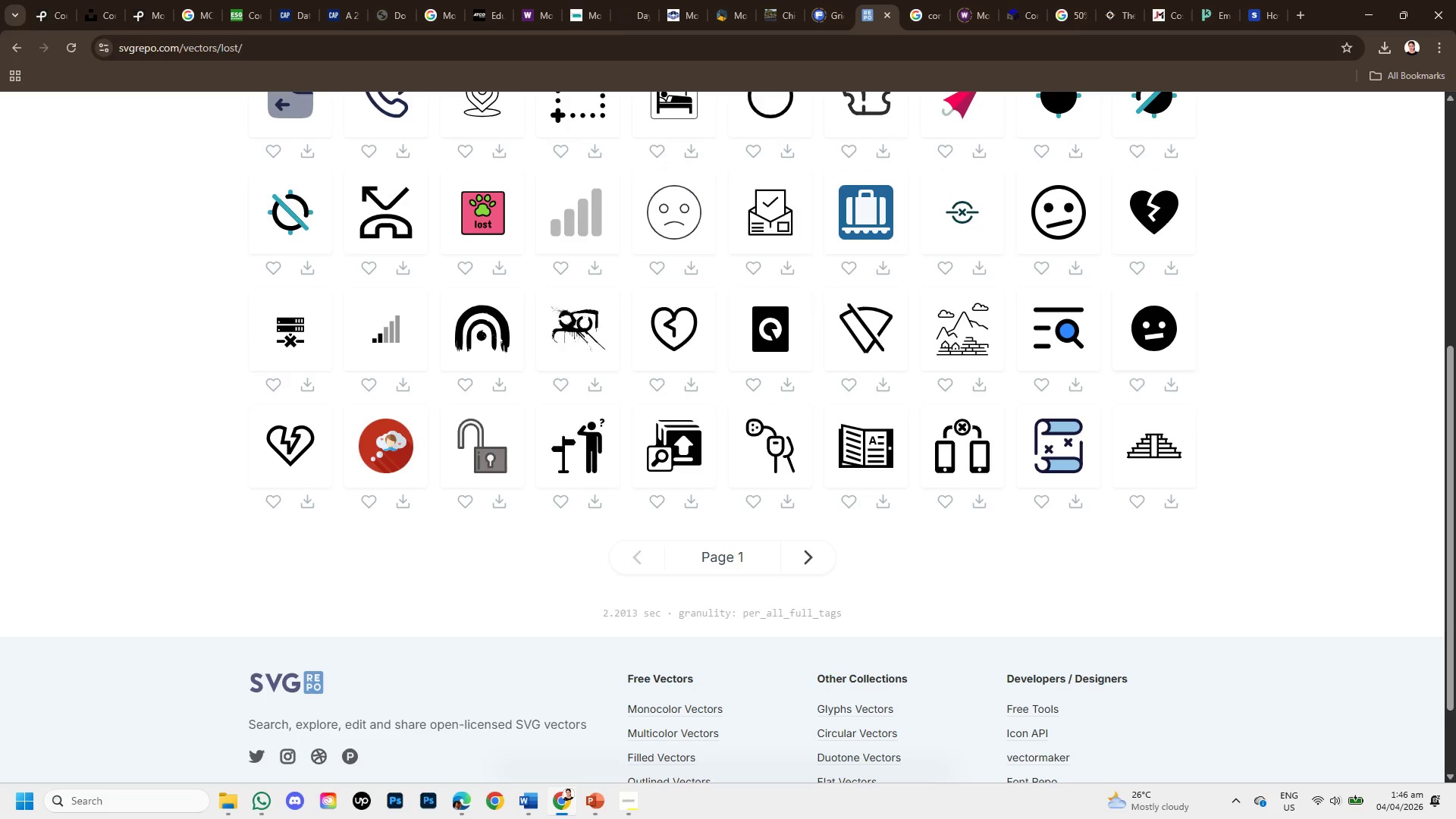 
wait(5.81)
 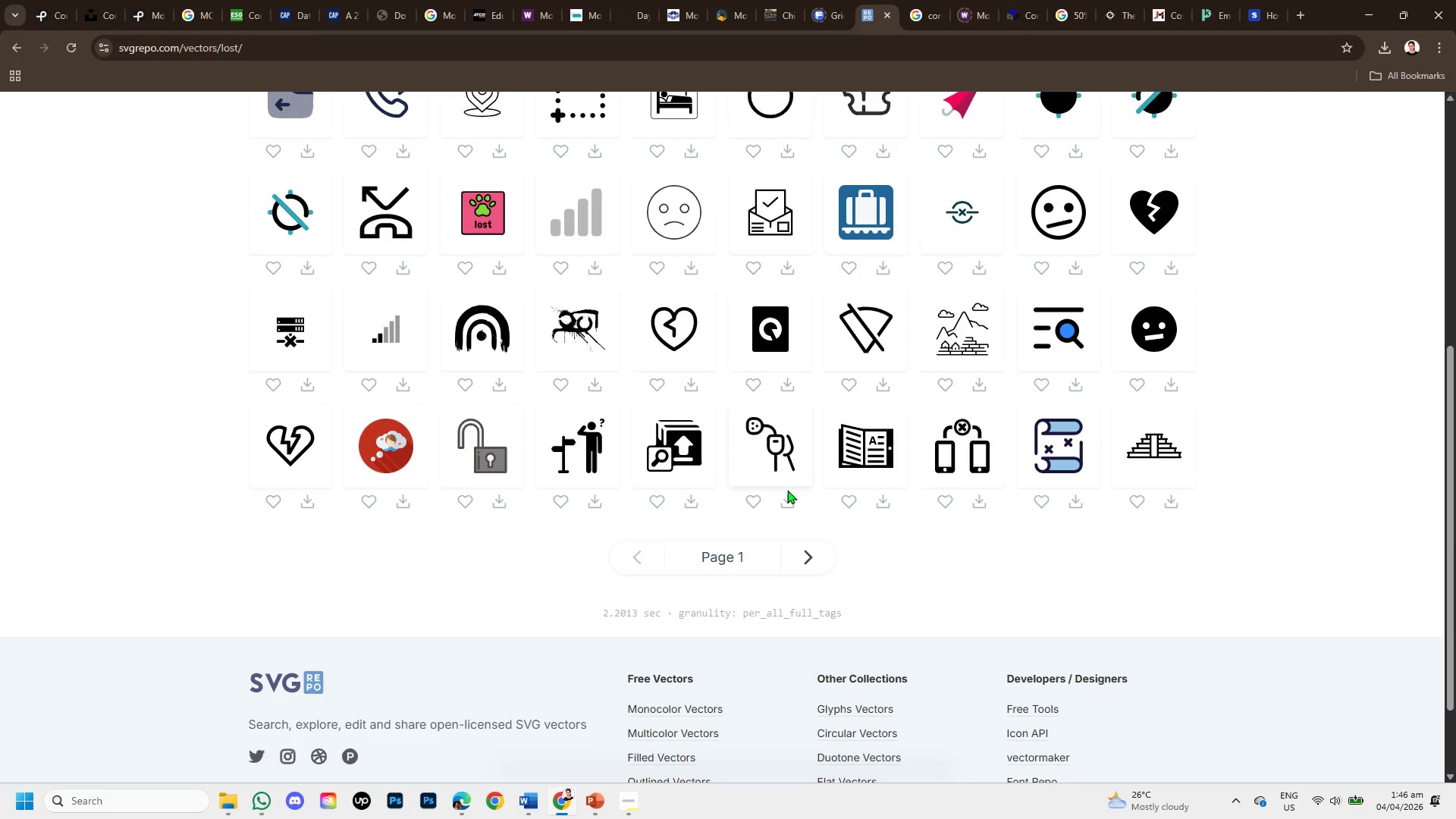 
scroll: coordinate [1020, 425], scroll_direction: up, amount: 2.0
 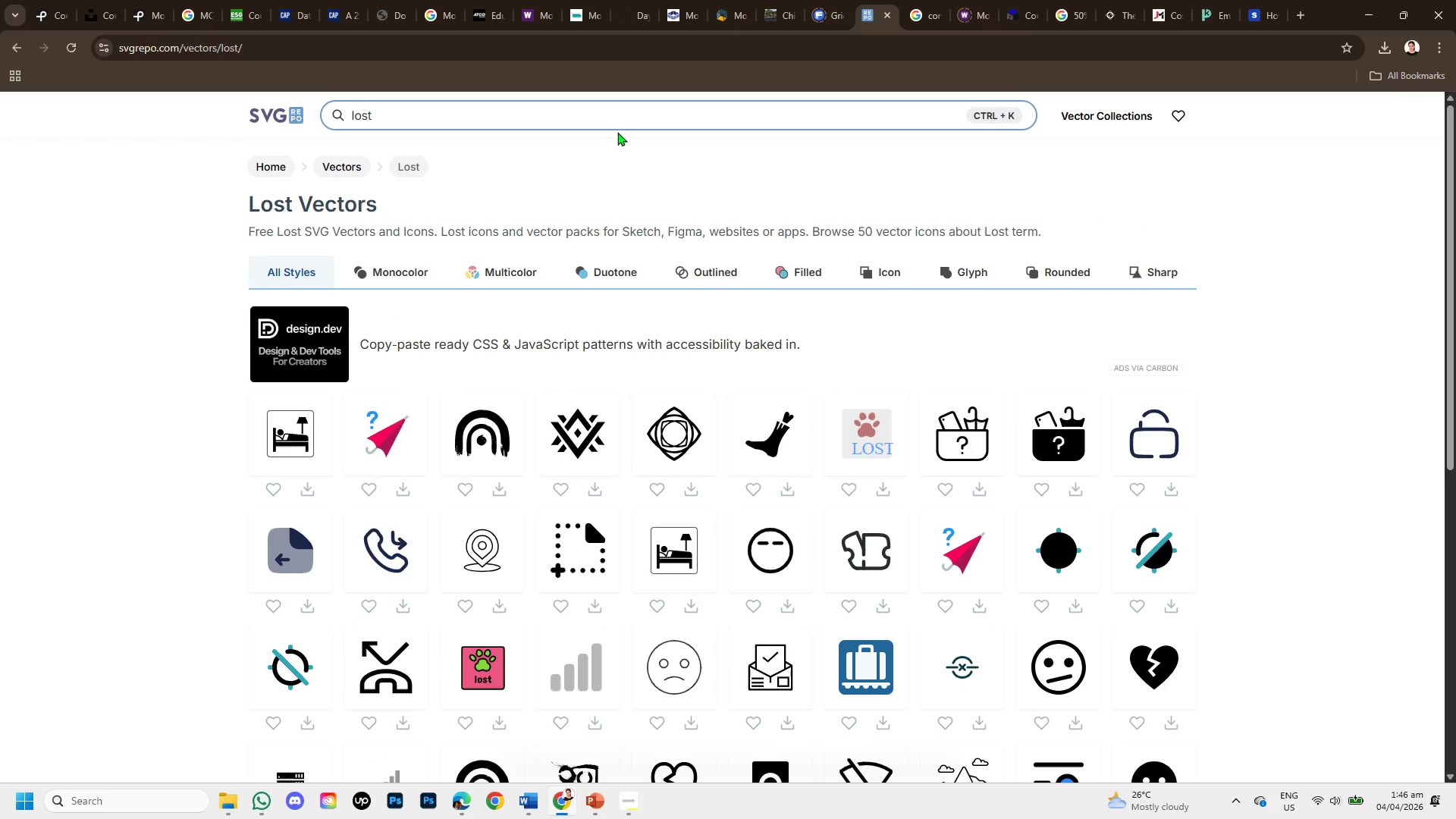 
left_click([616, 124])
 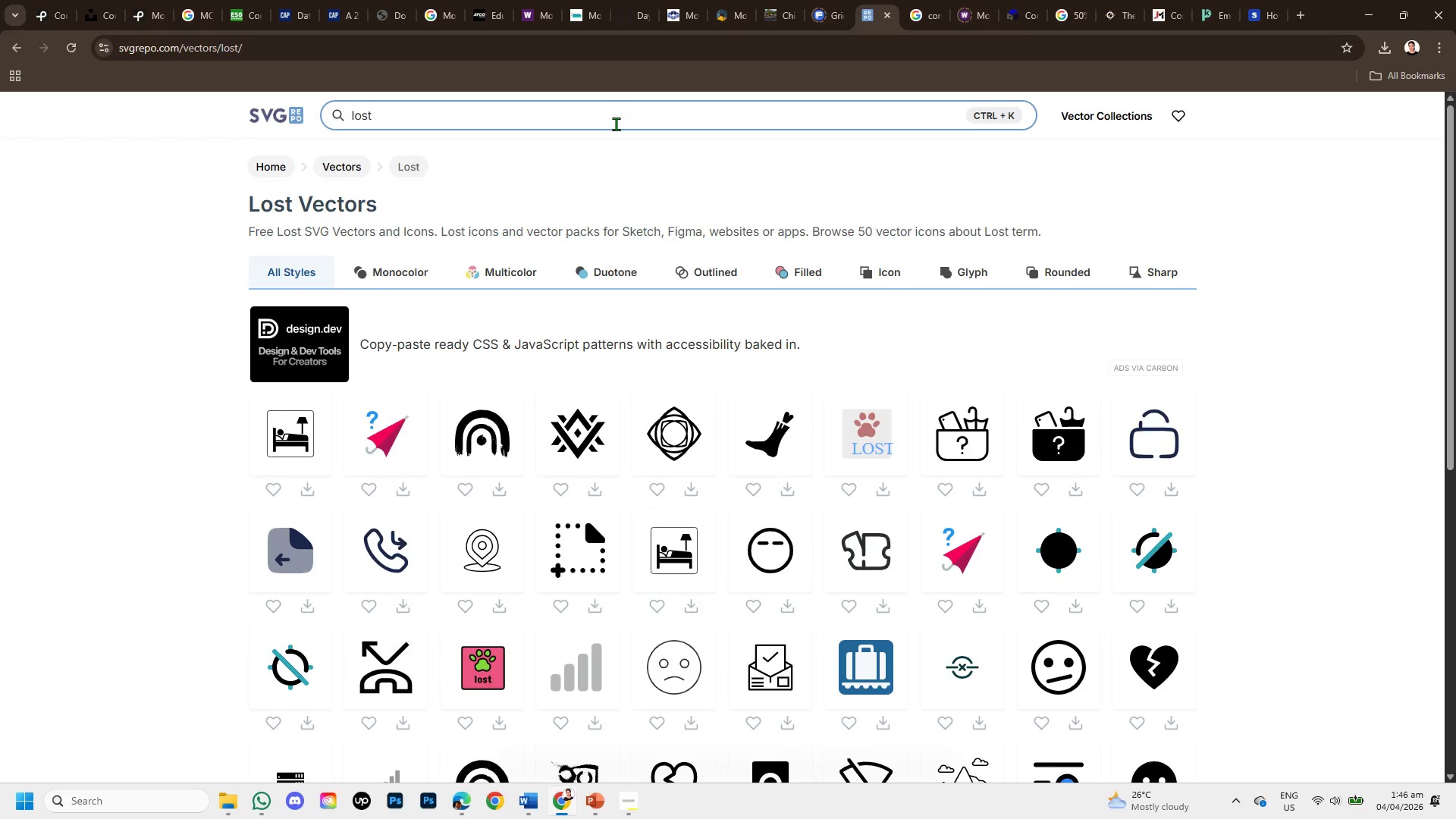 
key(Backspace)
key(Backspace)
key(Backspace)
key(Backspace)
type(work )
 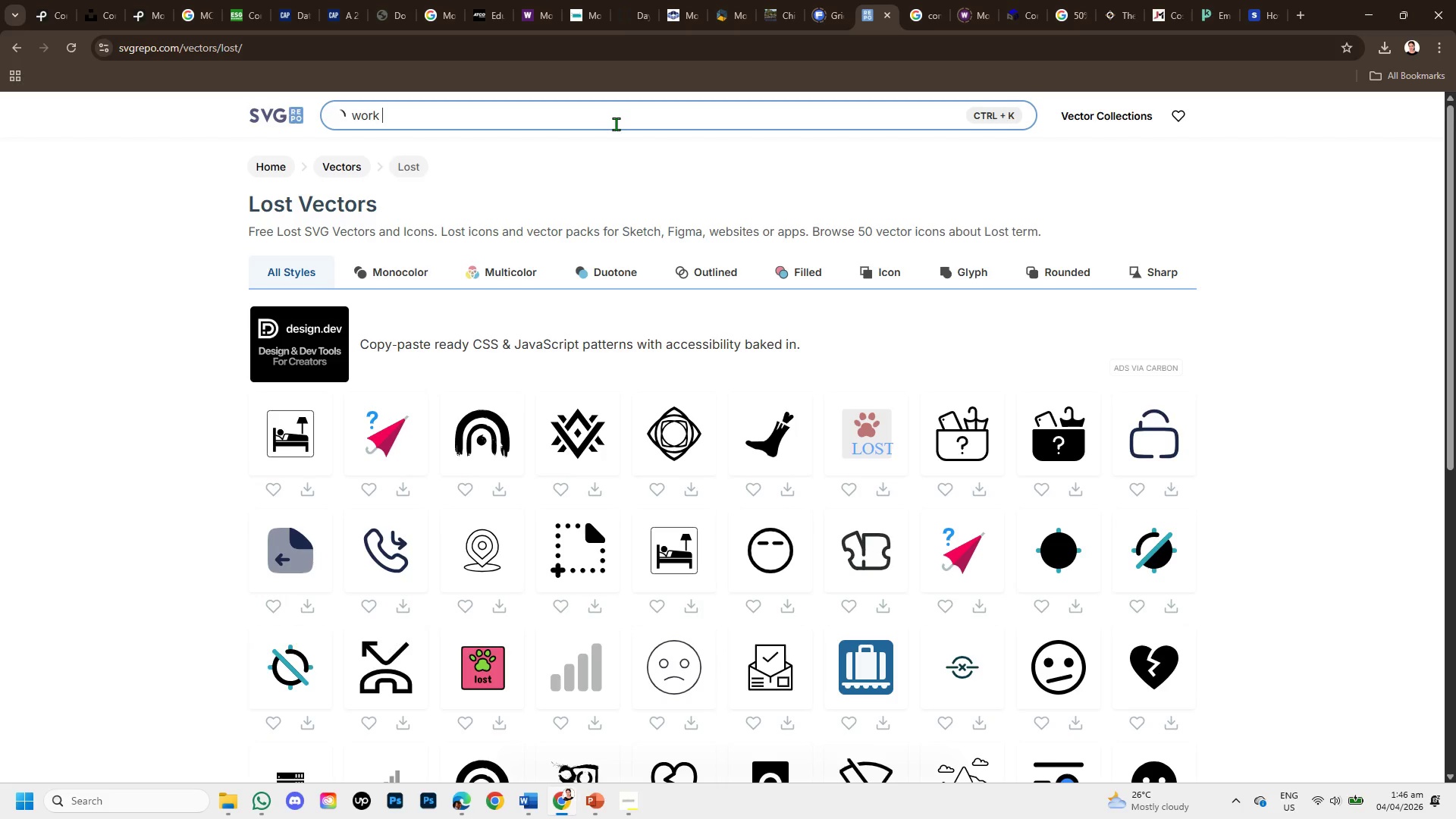 
key(Enter)
 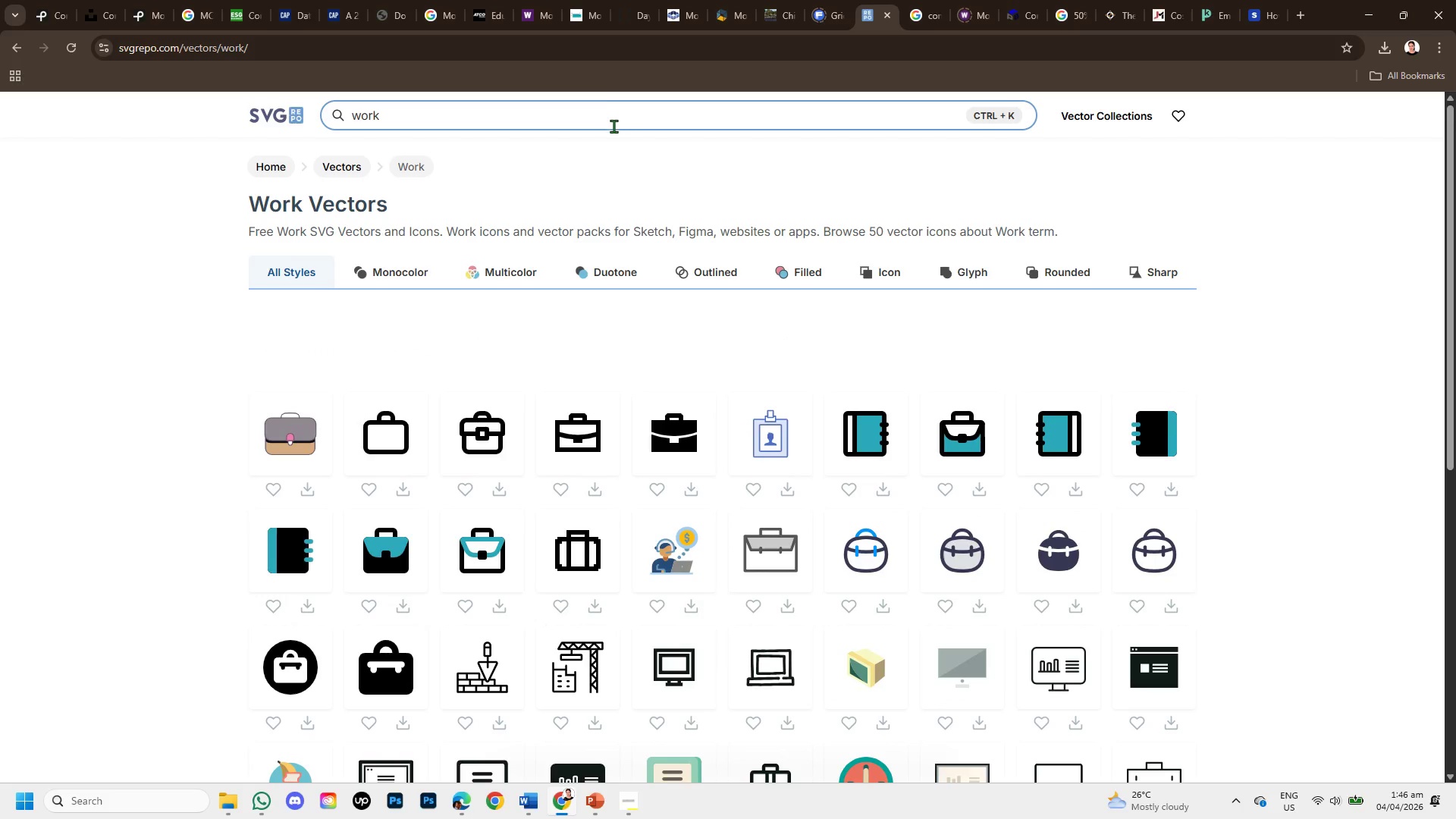 
scroll: coordinate [651, 368], scroll_direction: down, amount: 2.0
 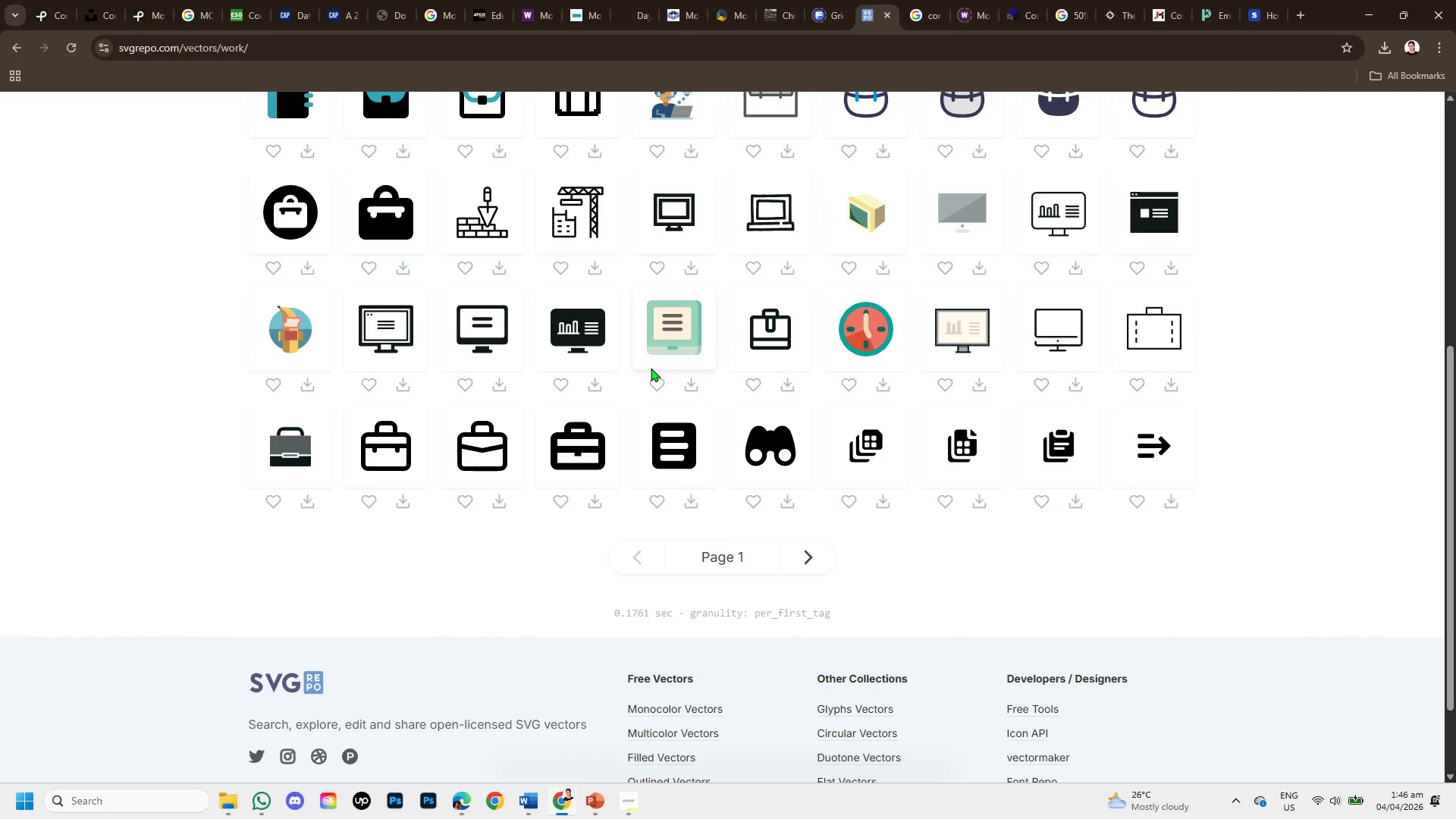 
scroll: coordinate [651, 368], scroll_direction: up, amount: 1.0
 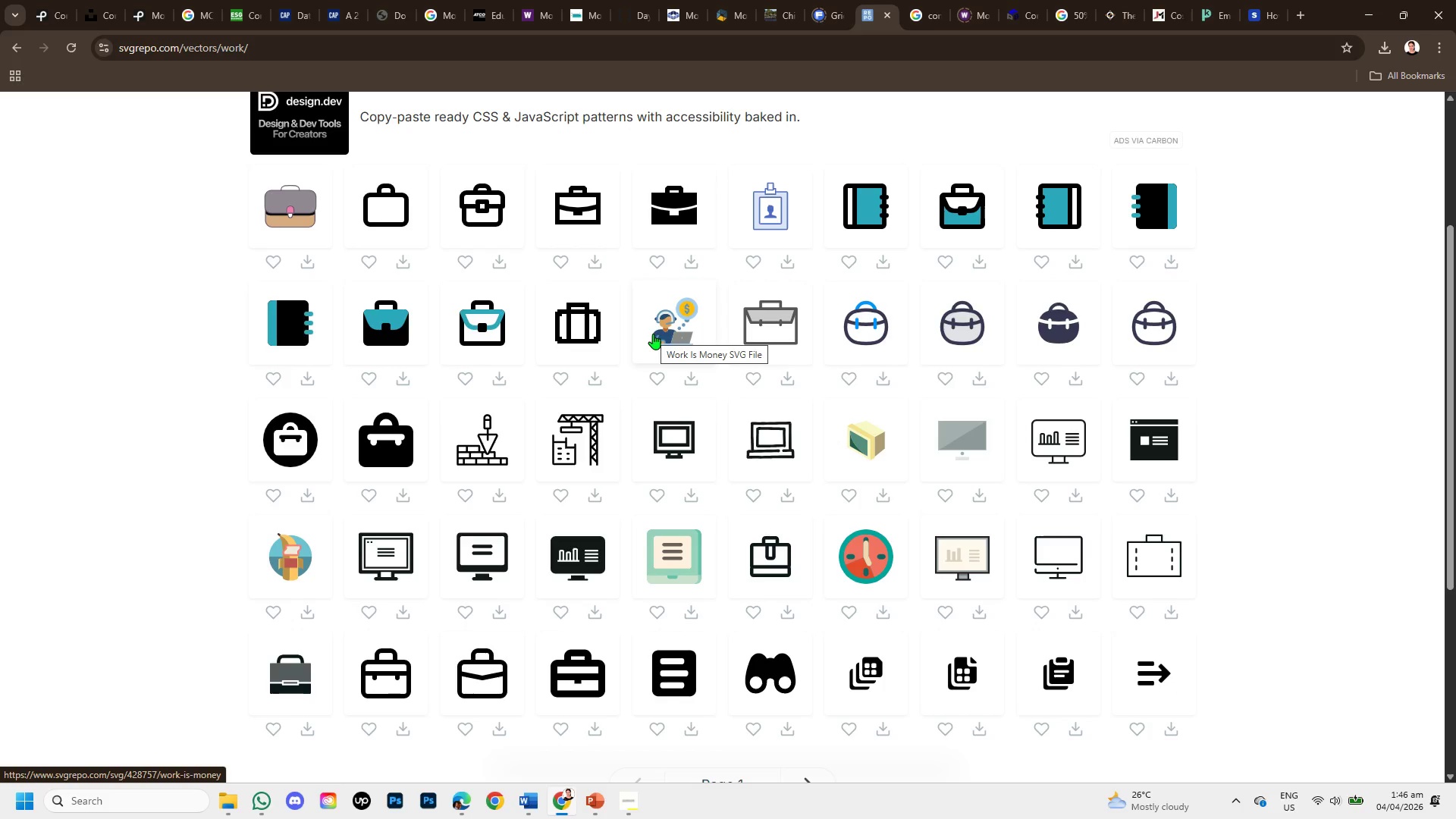 
left_click([653, 334])
 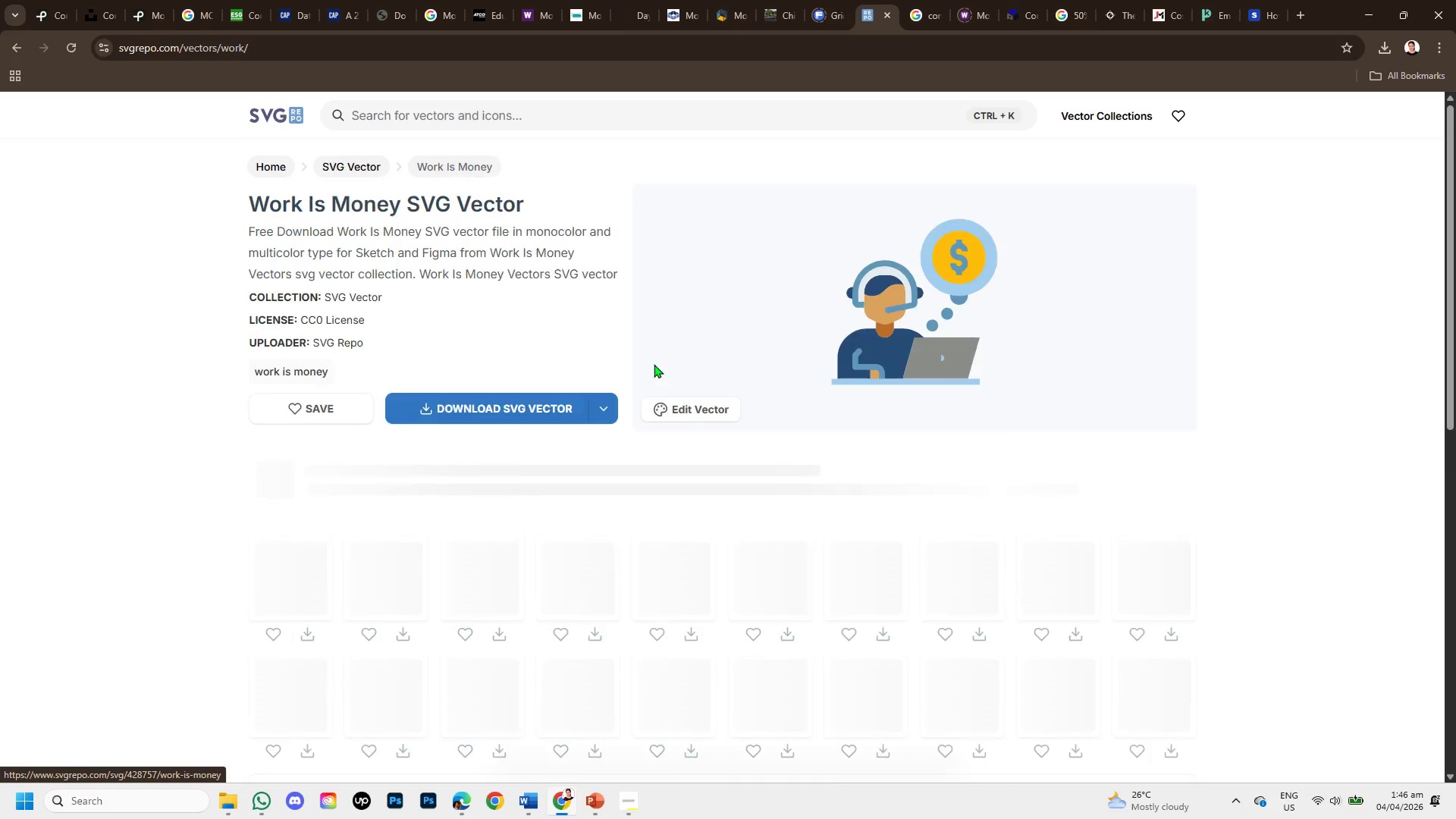 
scroll: coordinate [652, 394], scroll_direction: down, amount: 1.0
 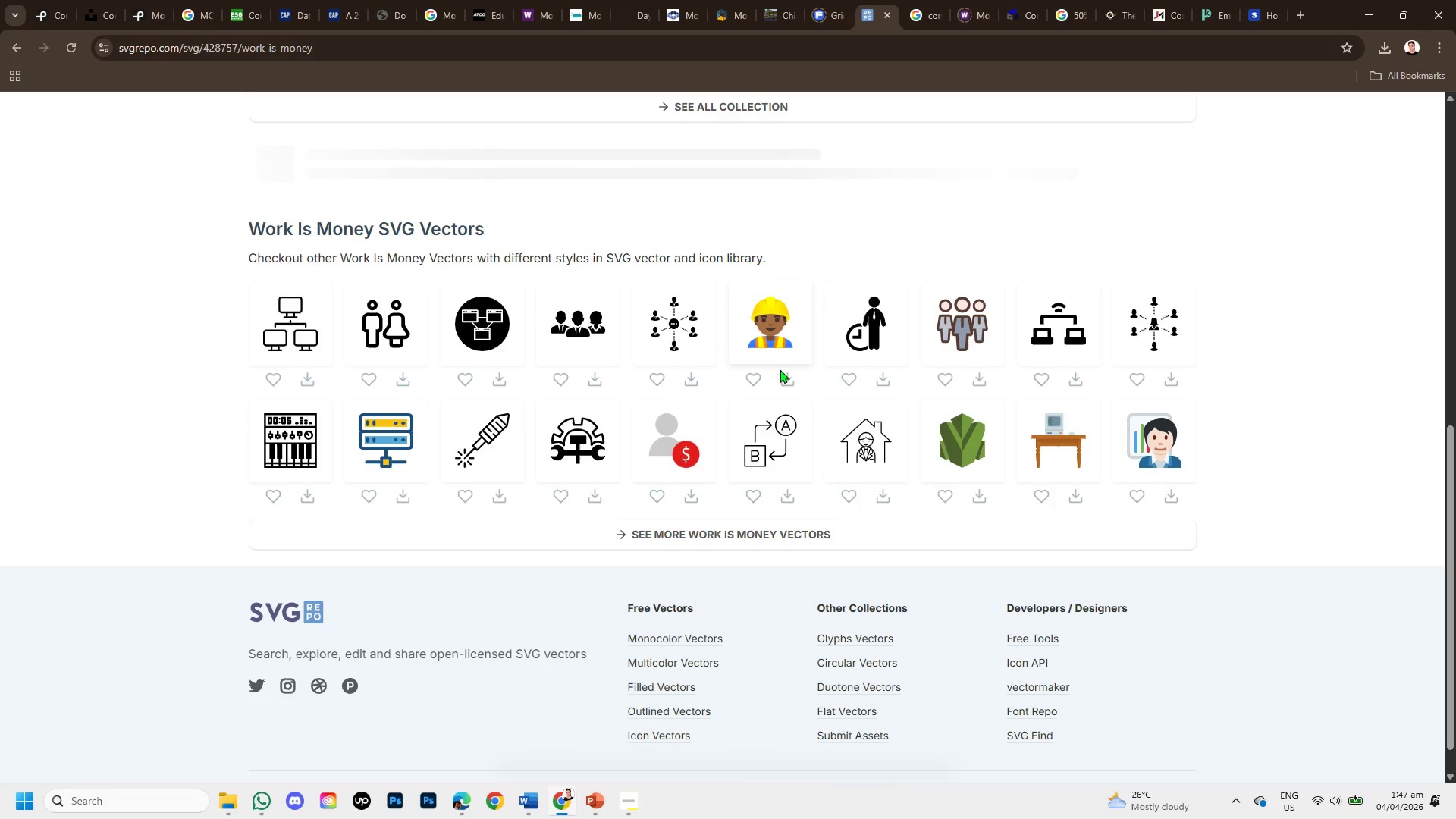 
left_click([598, 115])
 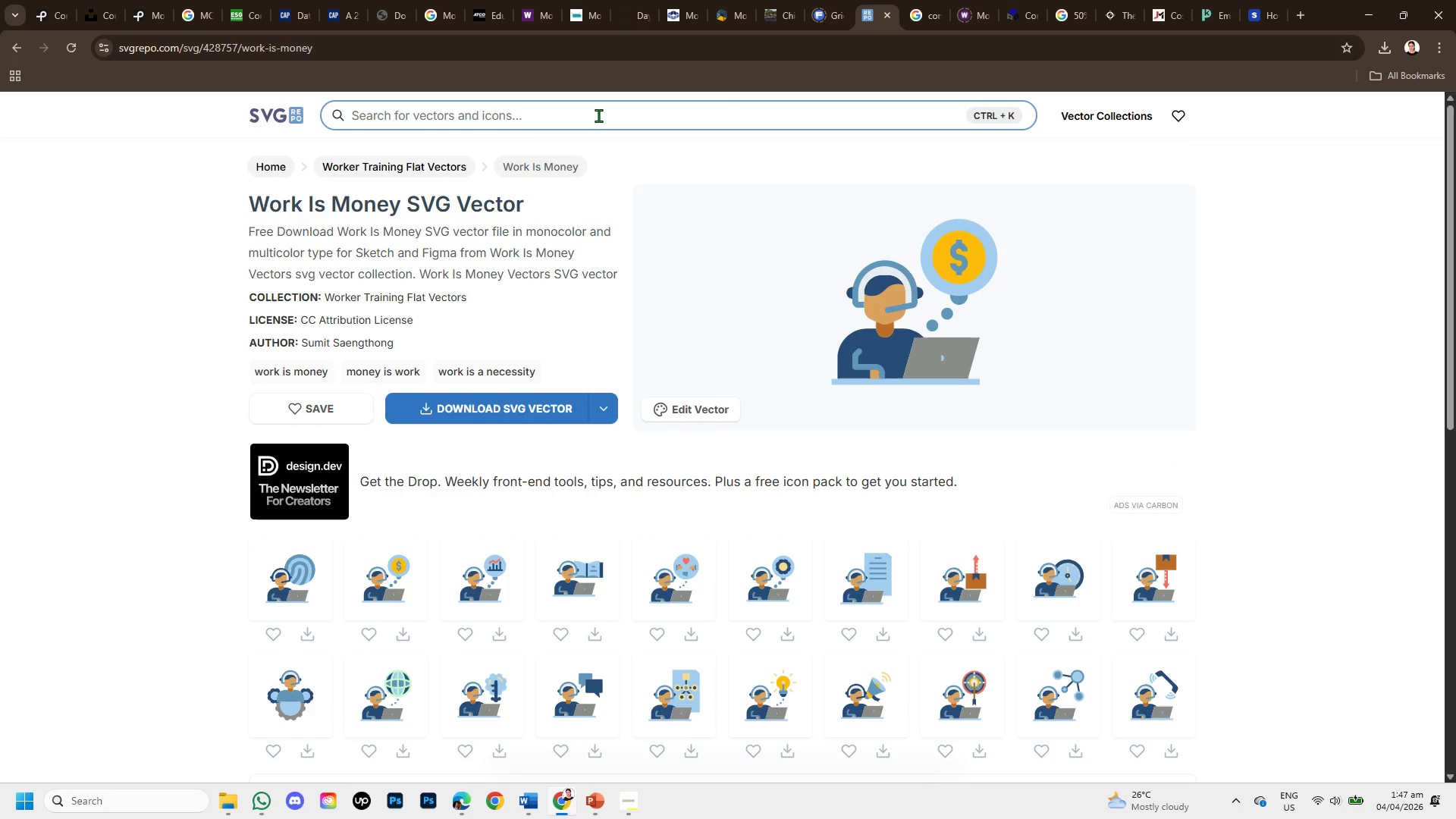 
scroll: coordinate [780, 350], scroll_direction: up, amount: 5.0
 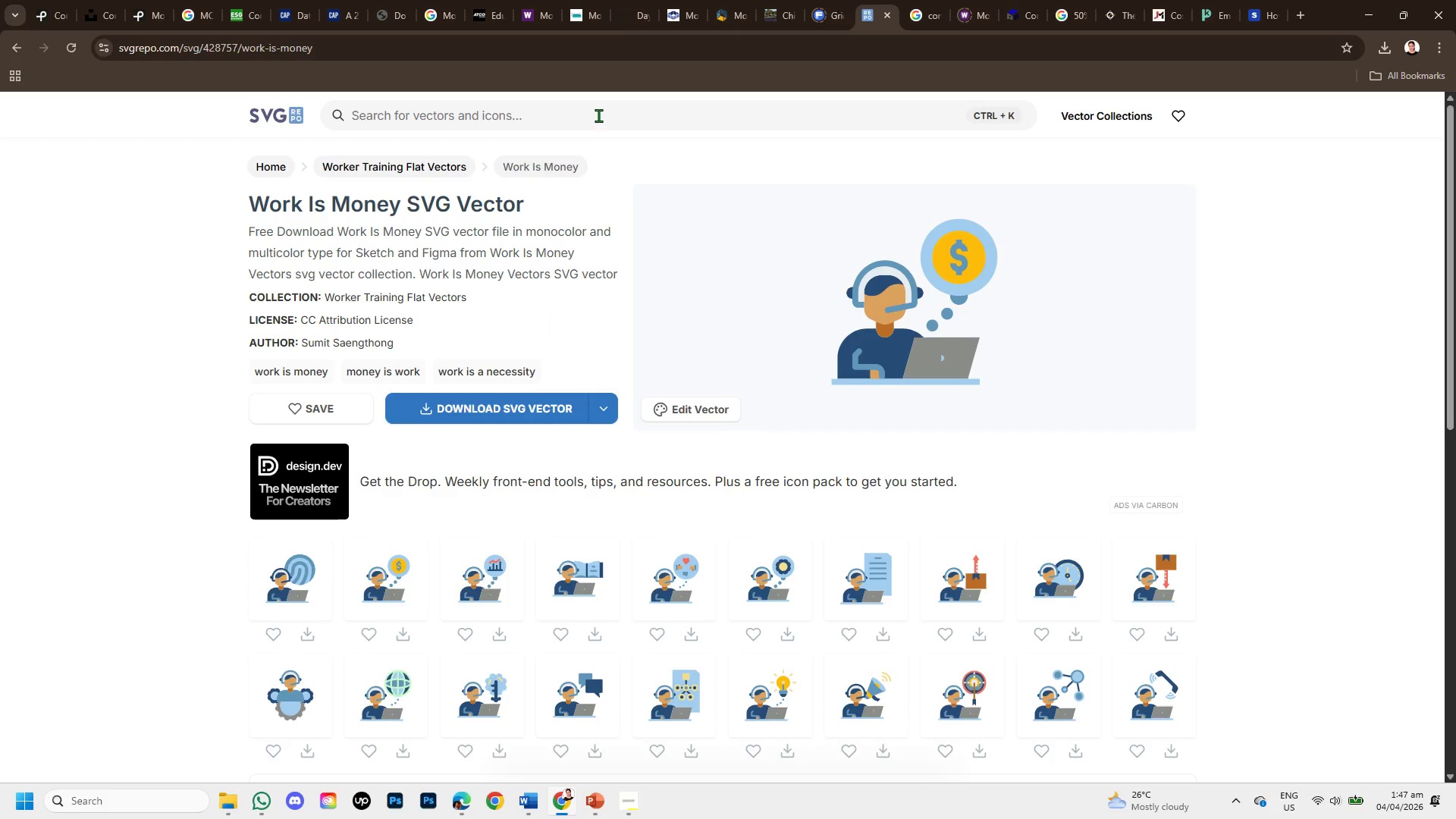 
type(tired )
 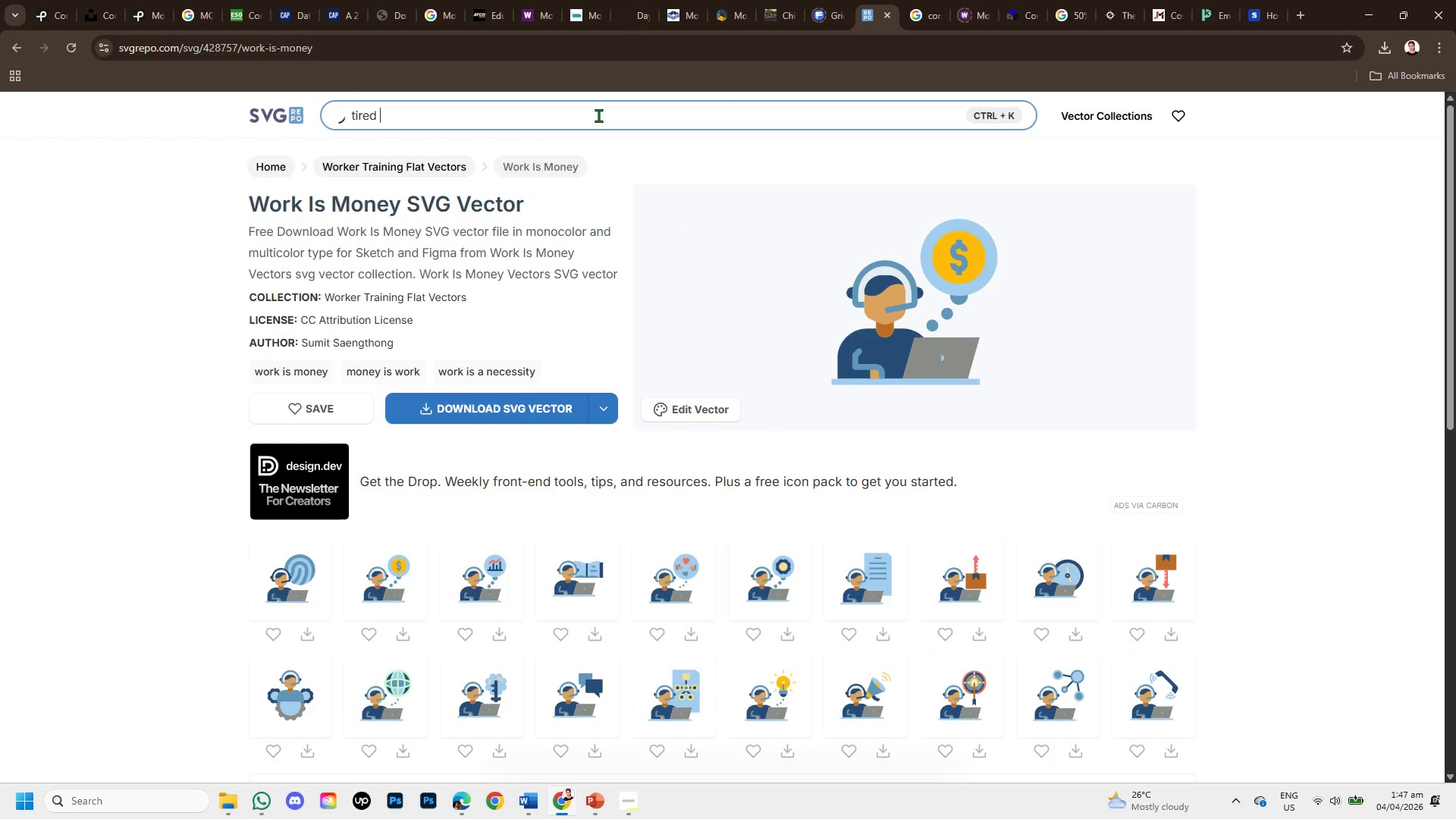 
key(Enter)
 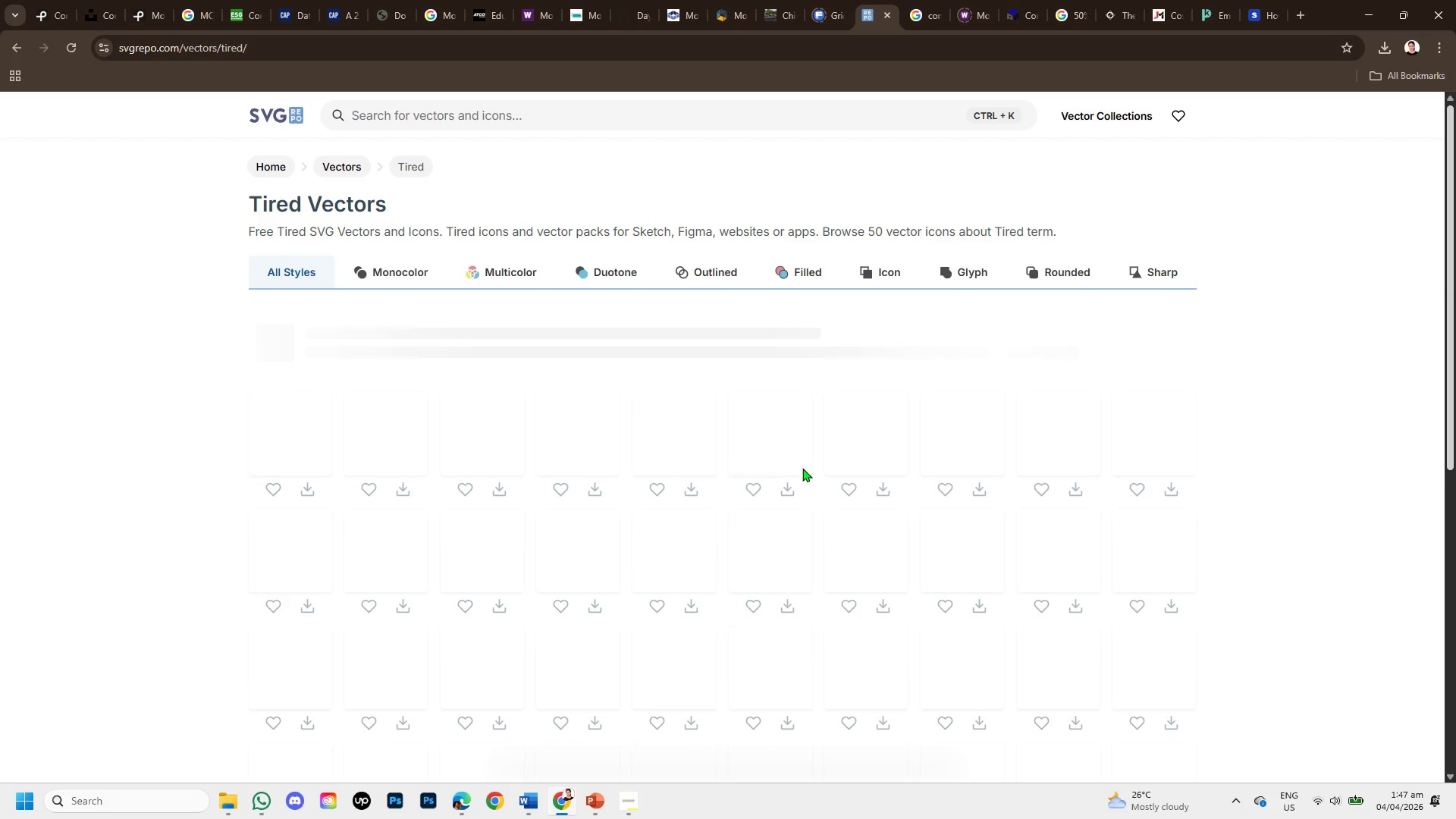 
wait(5.27)
 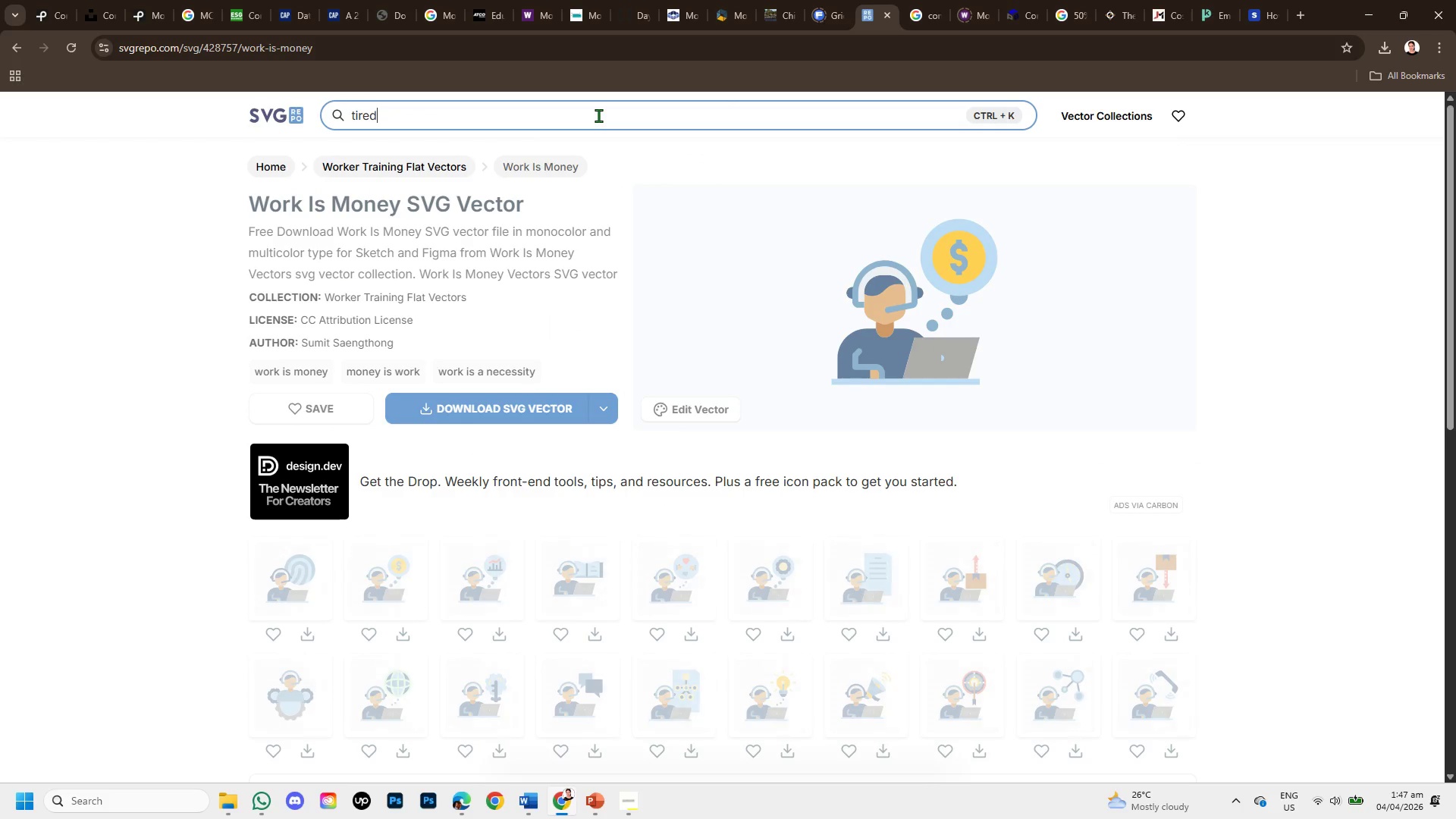 
scroll: coordinate [994, 395], scroll_direction: down, amount: 2.0
 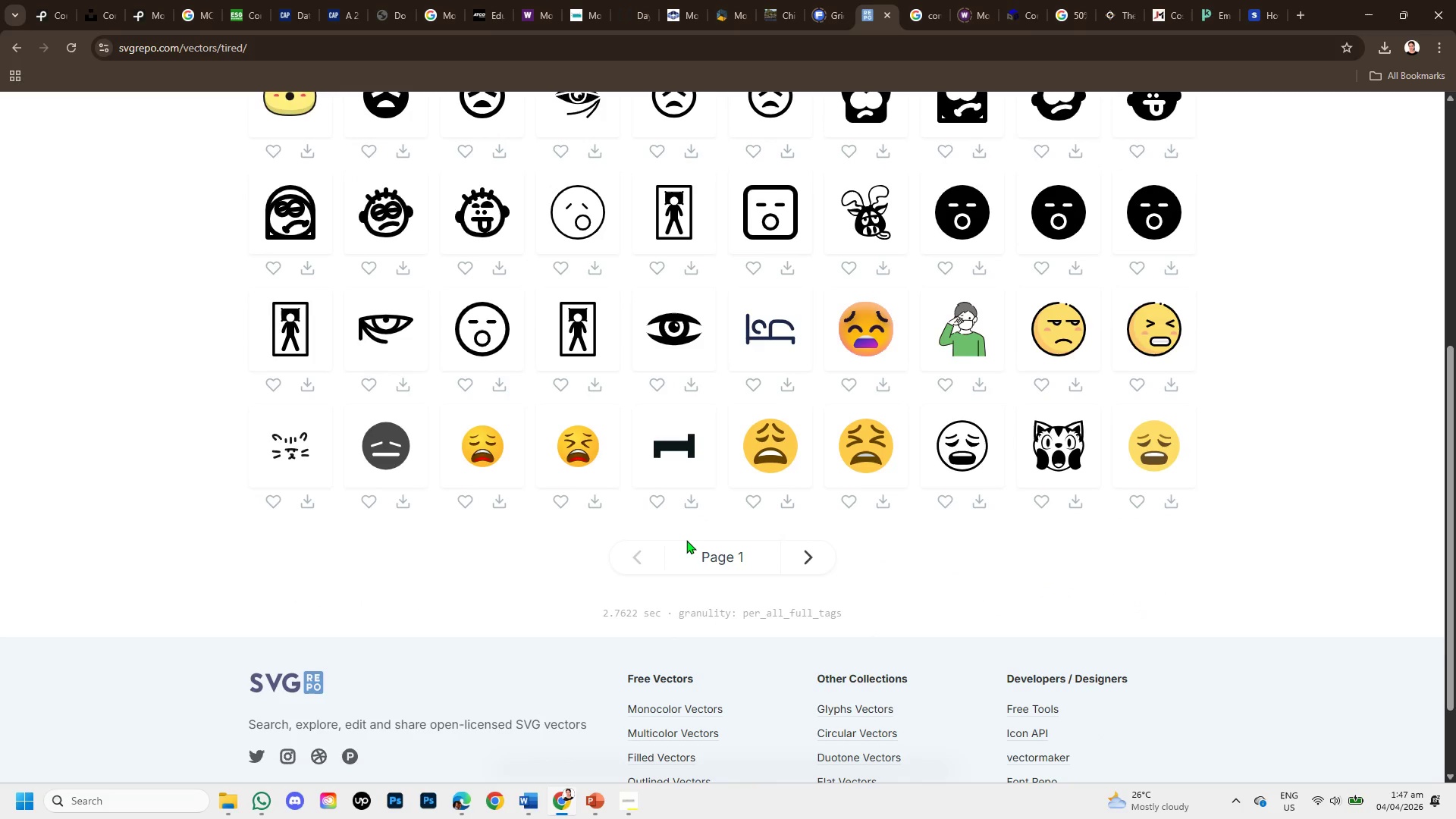 
scroll: coordinate [686, 535], scroll_direction: up, amount: 1.0
 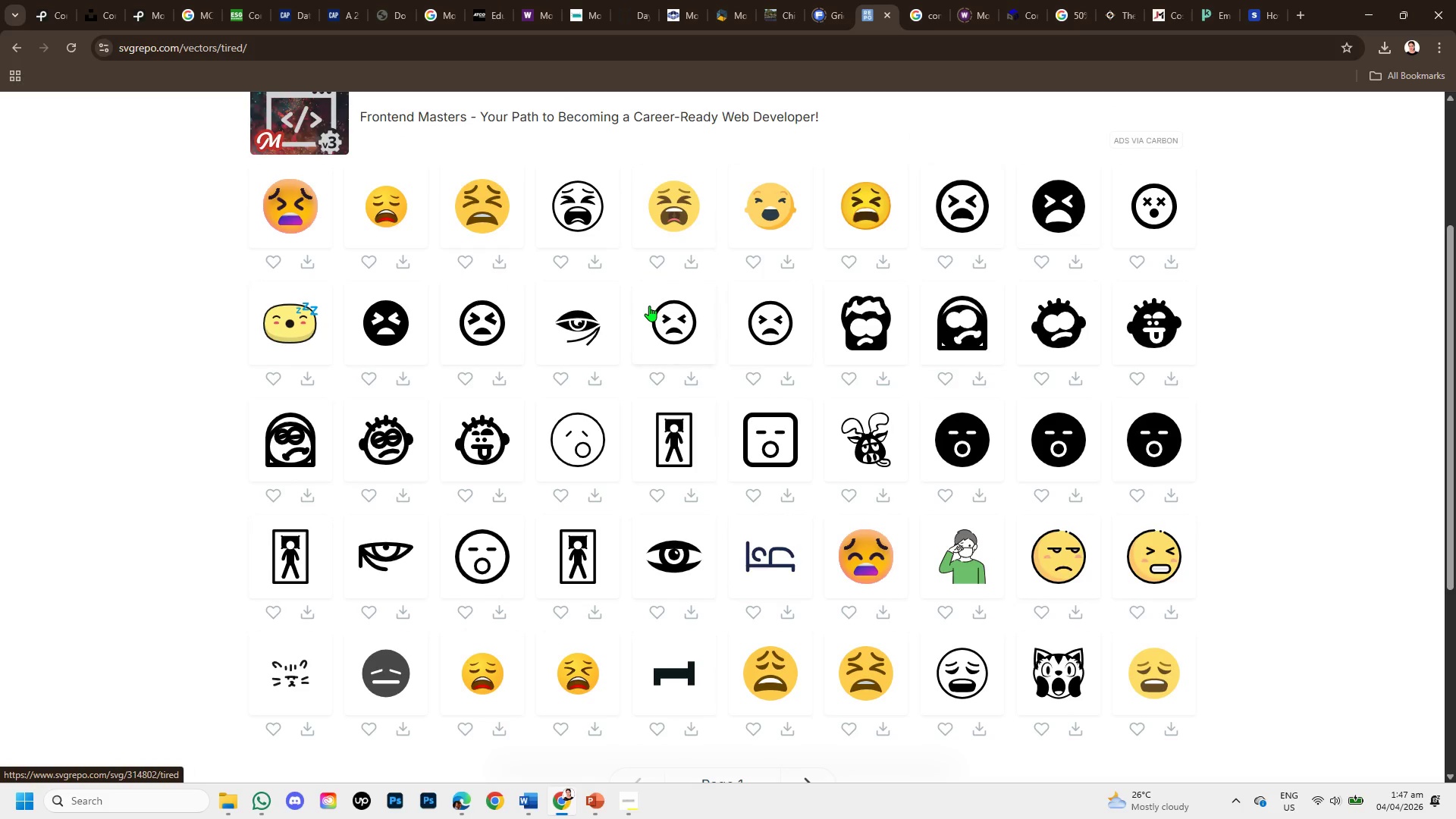 
scroll: coordinate [687, 459], scroll_direction: down, amount: 1.0
 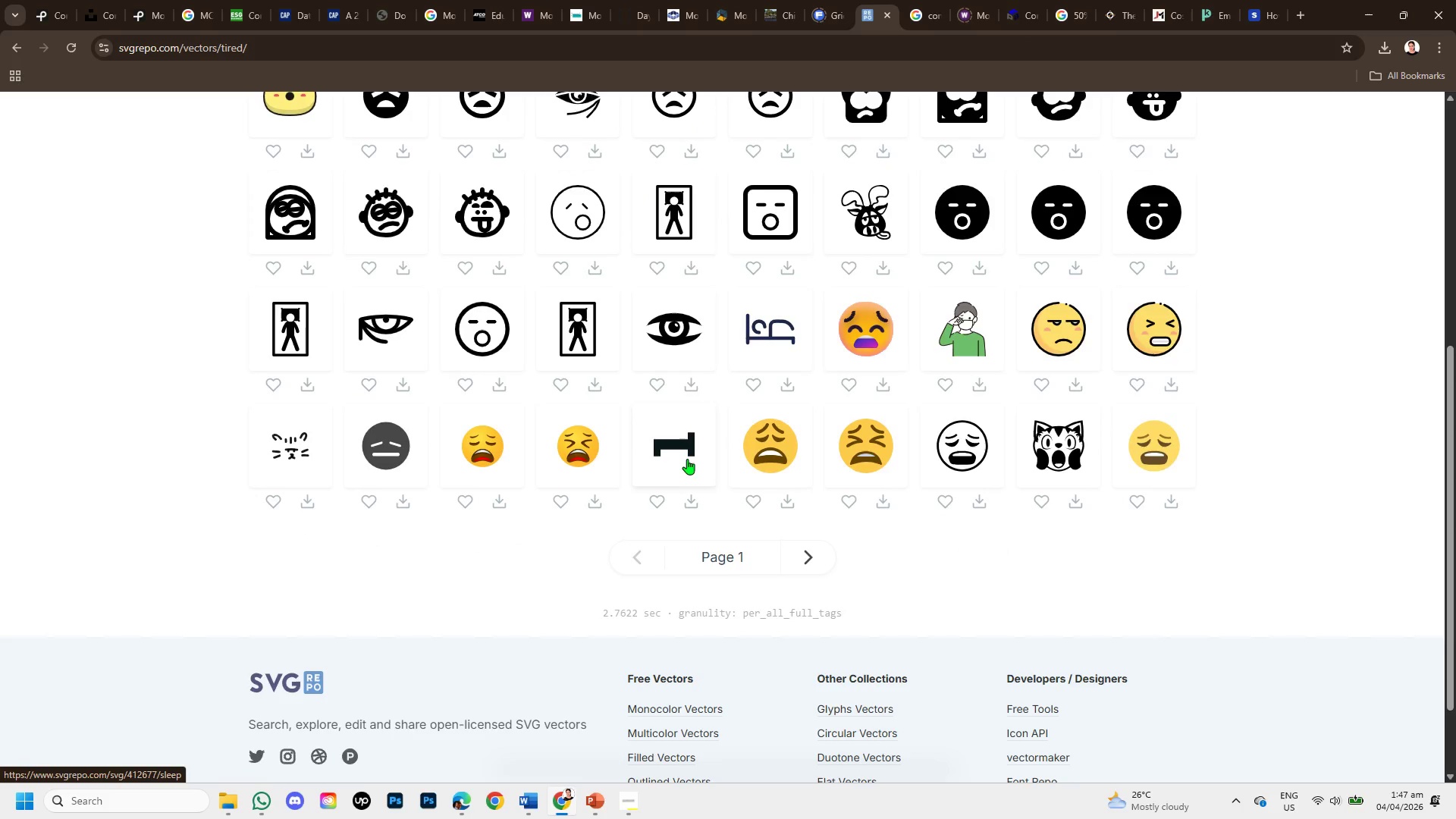 
scroll: coordinate [673, 369], scroll_direction: up, amount: 4.0
 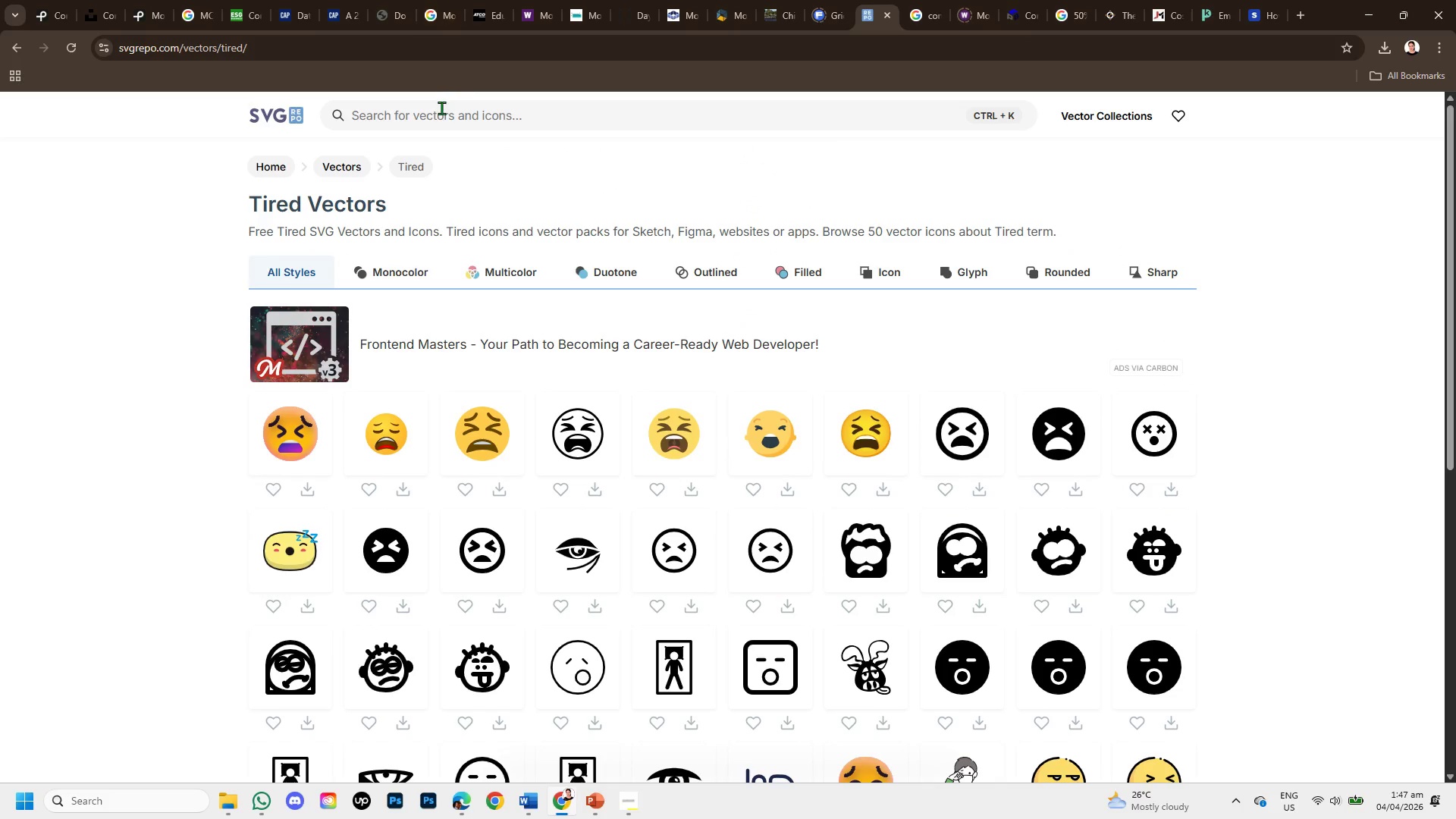 
left_click([441, 110])
 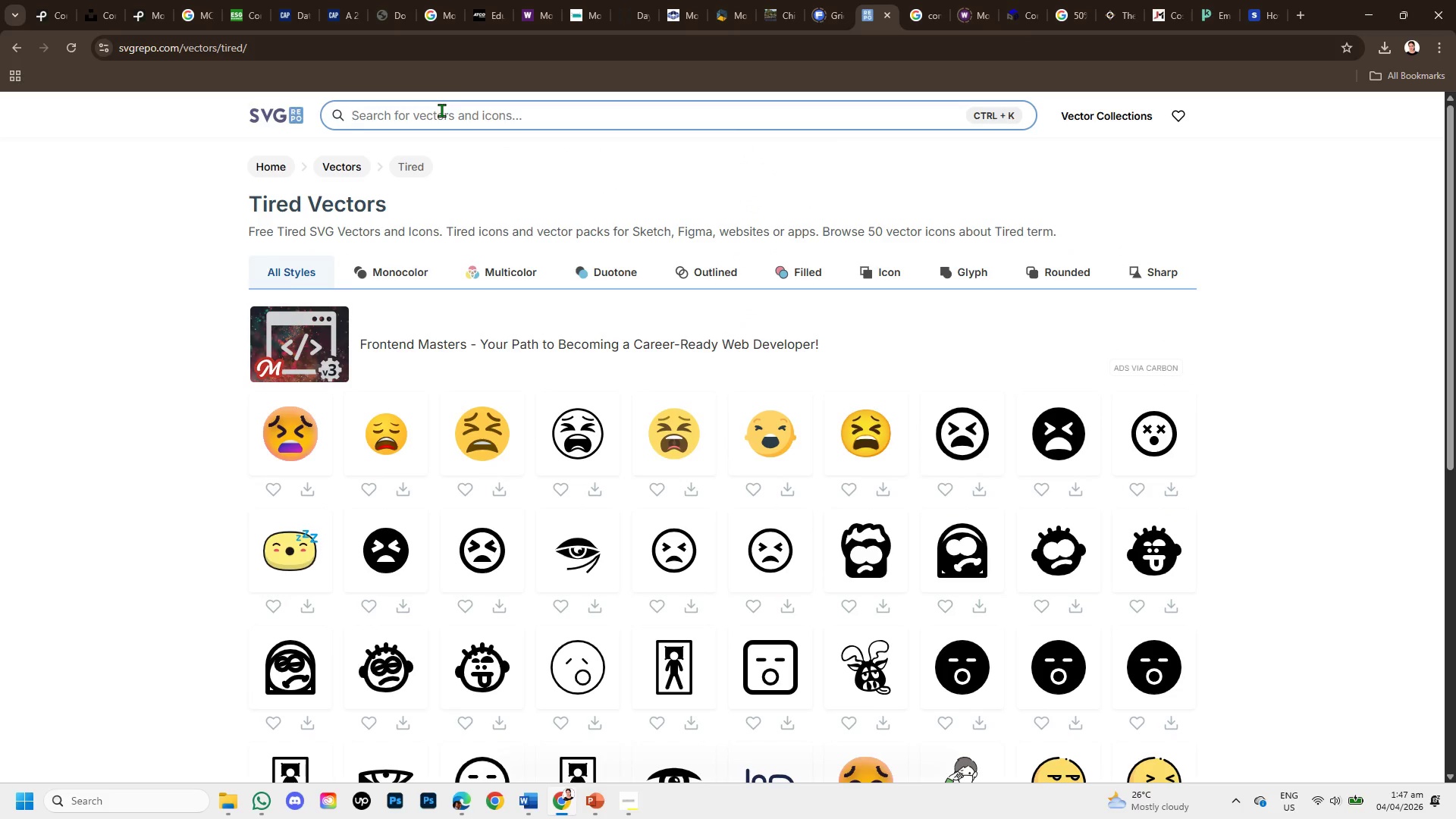 
type(tired pe)
key(Backspace)
key(Backspace)
type(human )
 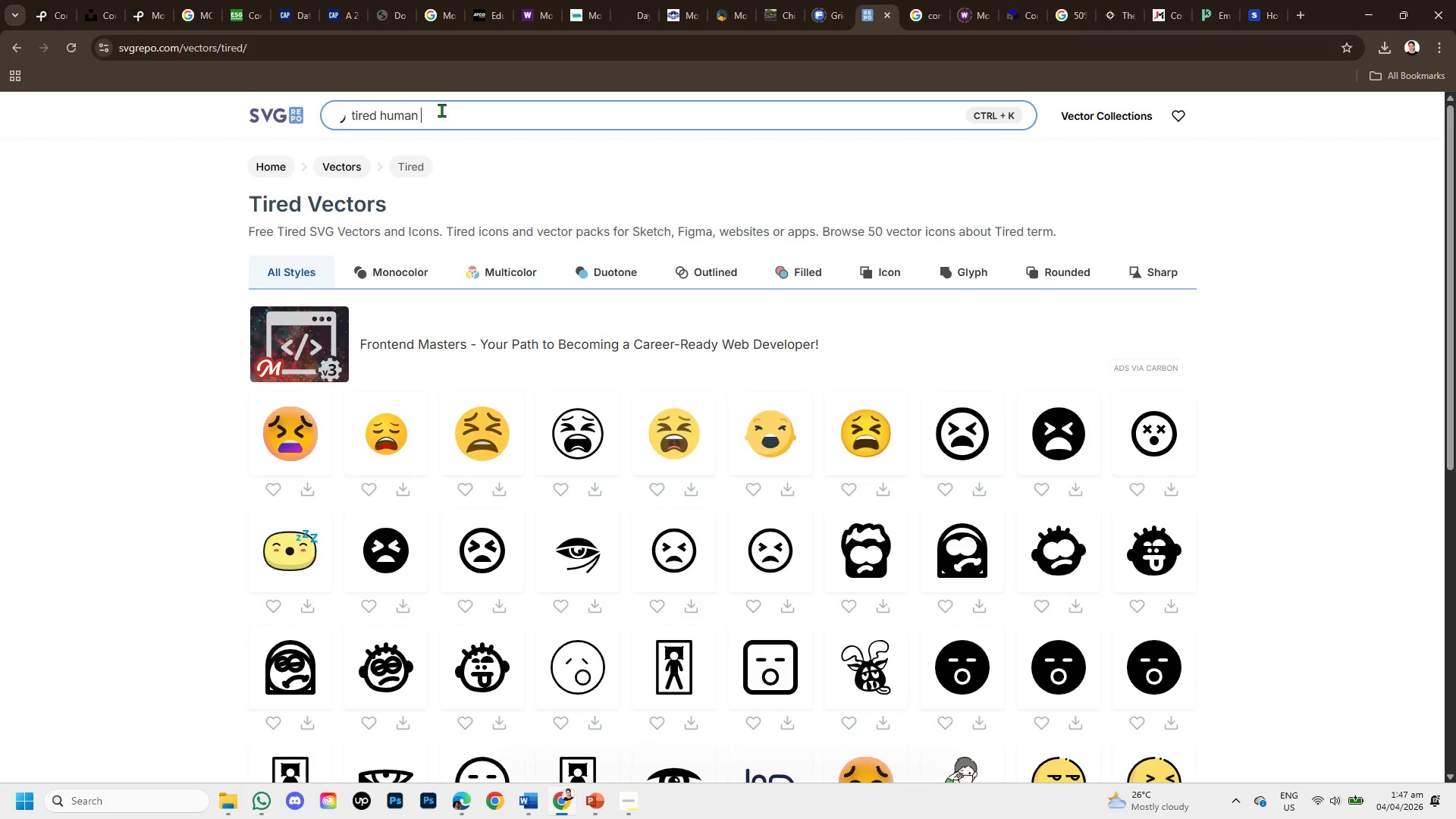 
key(Enter)
 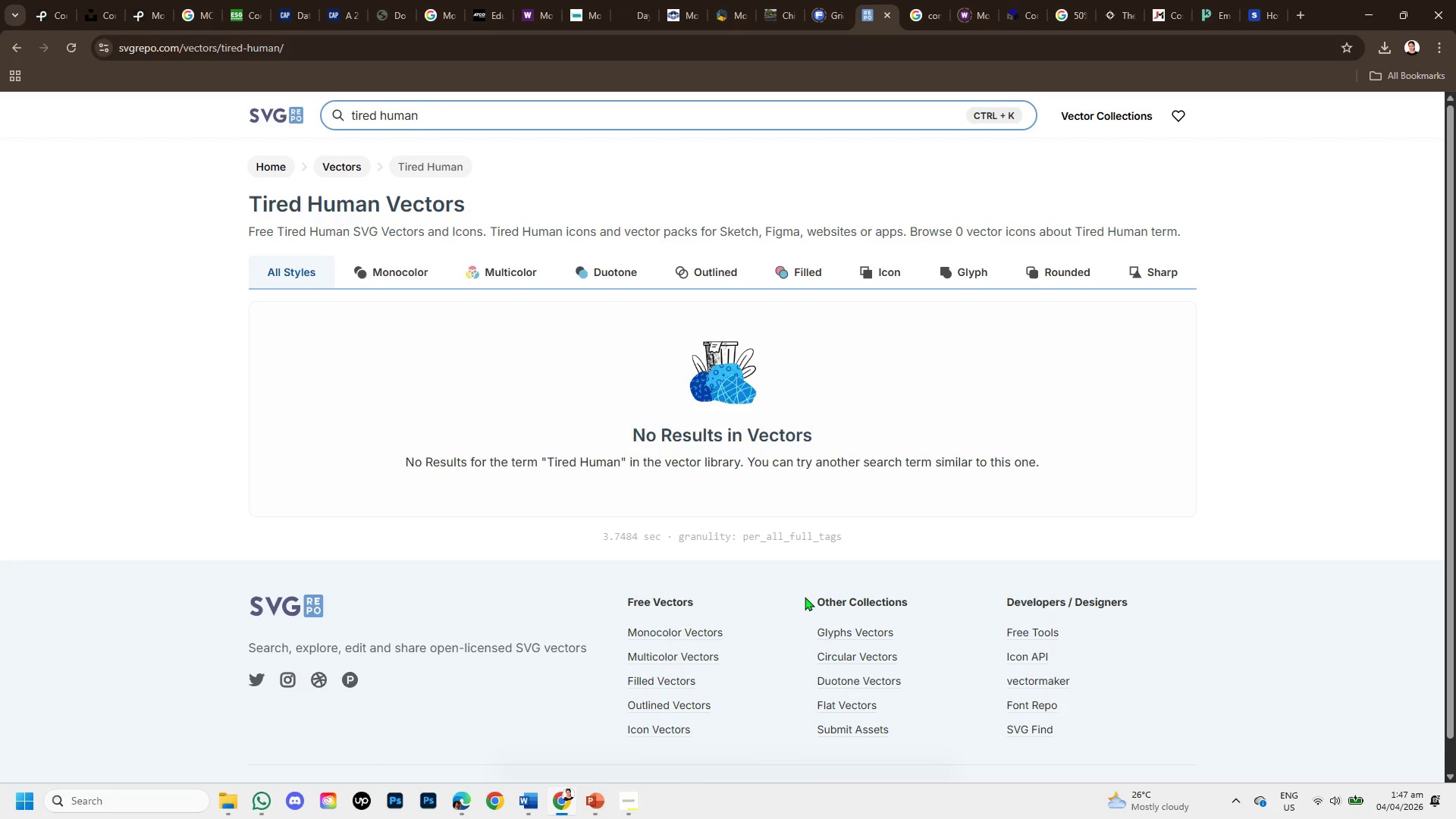 
wait(6.45)
 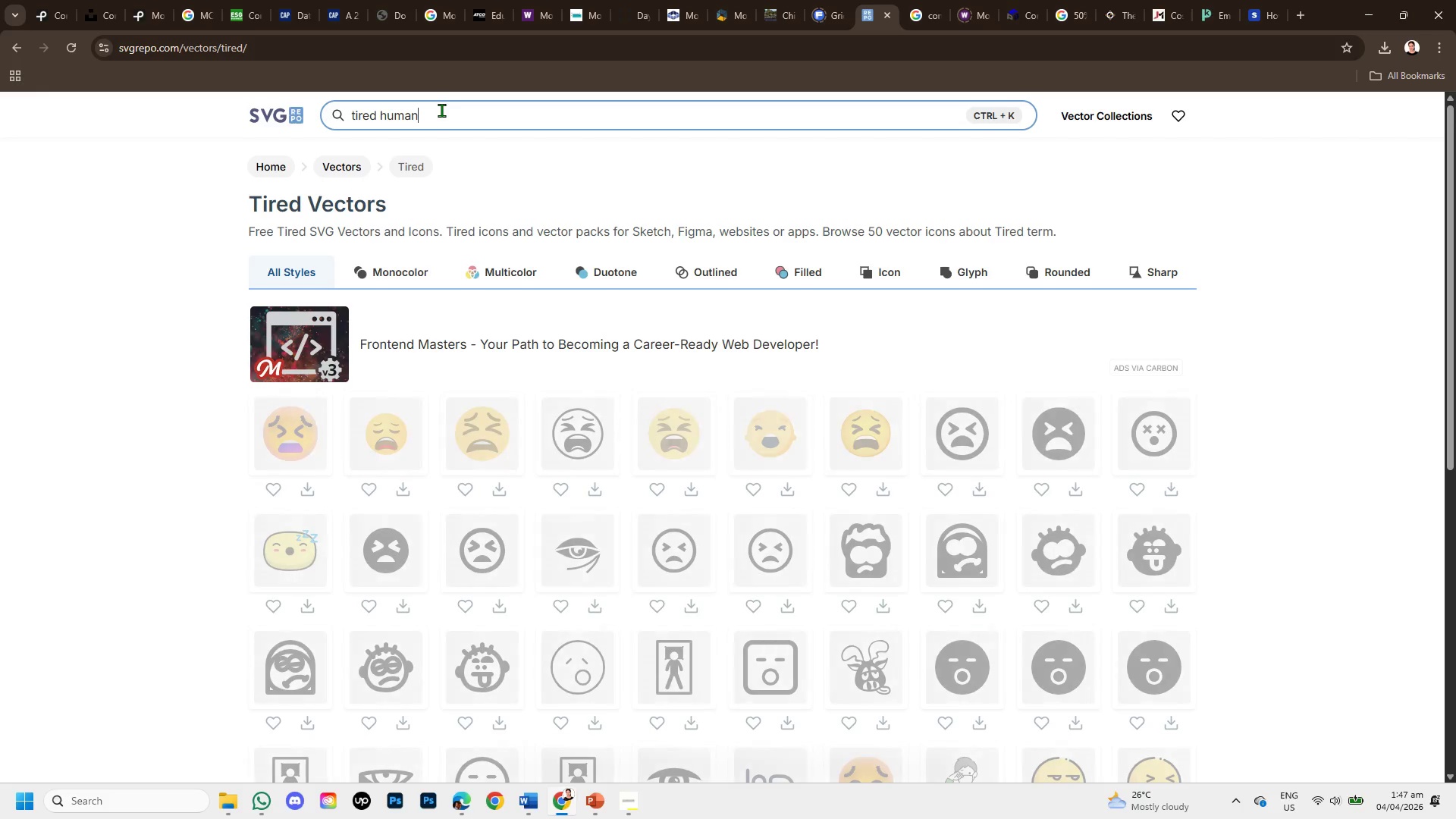 
key(Backspace)
key(Backspace)
key(Backspace)
key(Backspace)
key(Backspace)
type(people )
 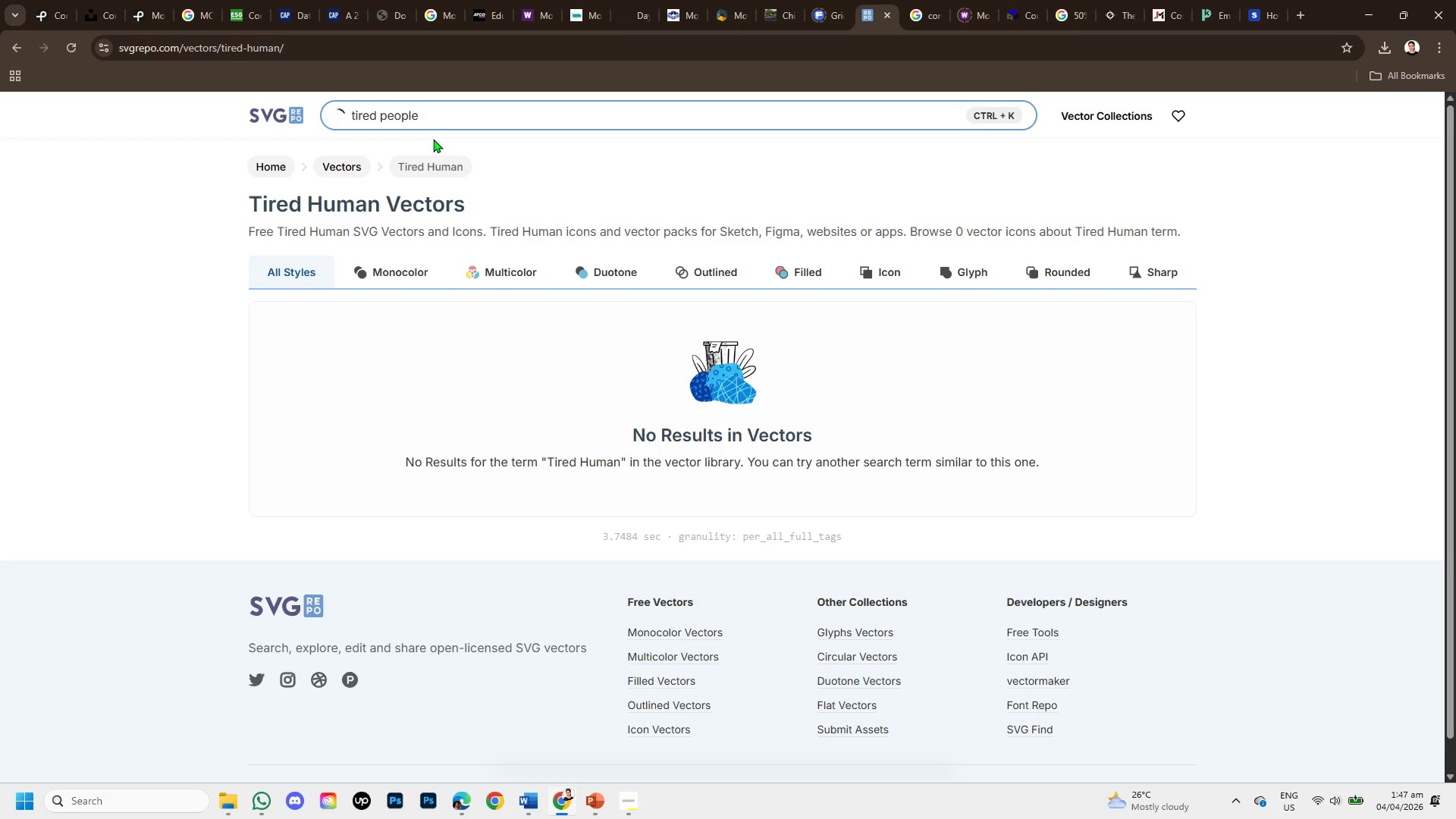 
key(Enter)
 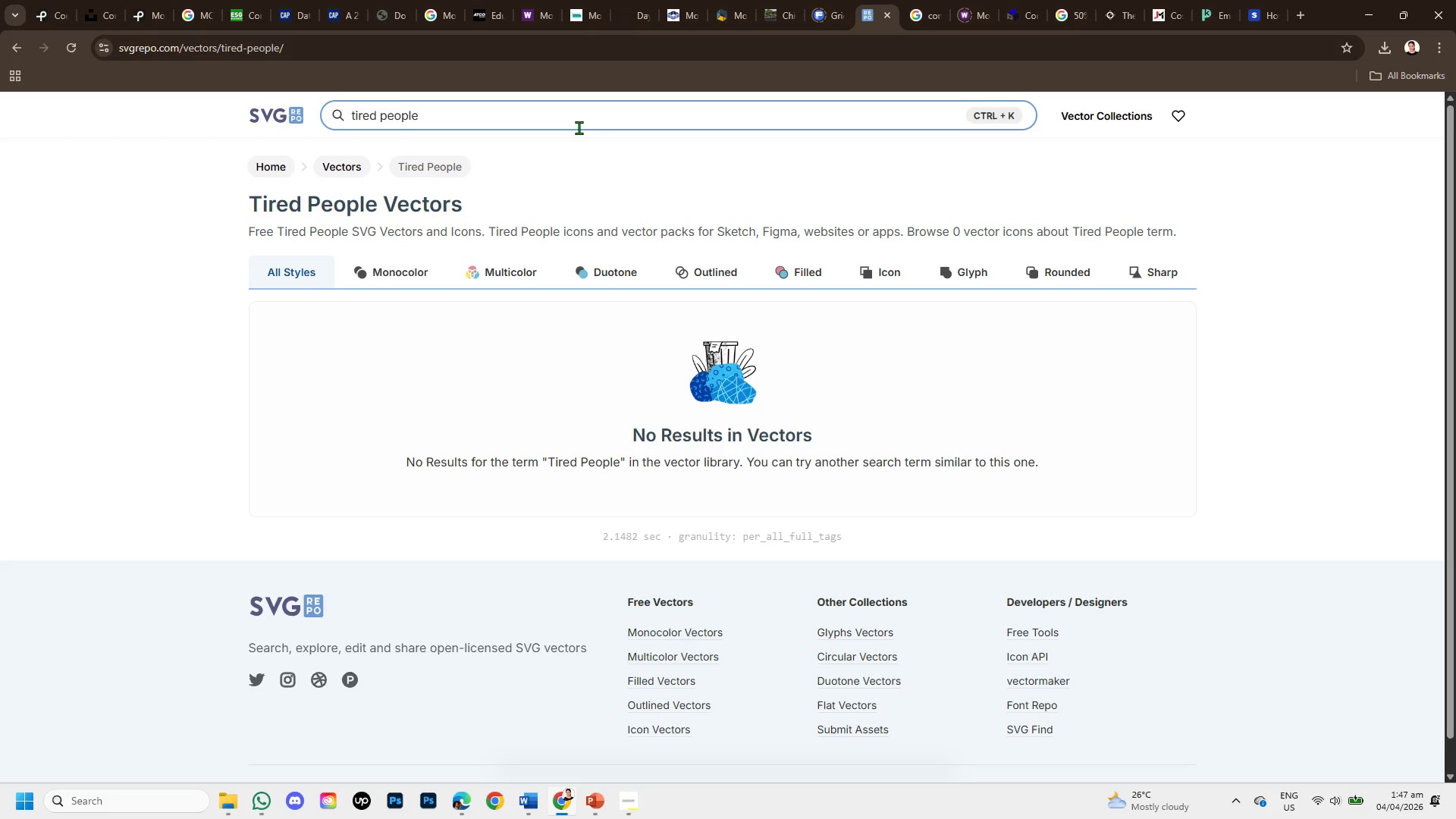 
wait(6.42)
 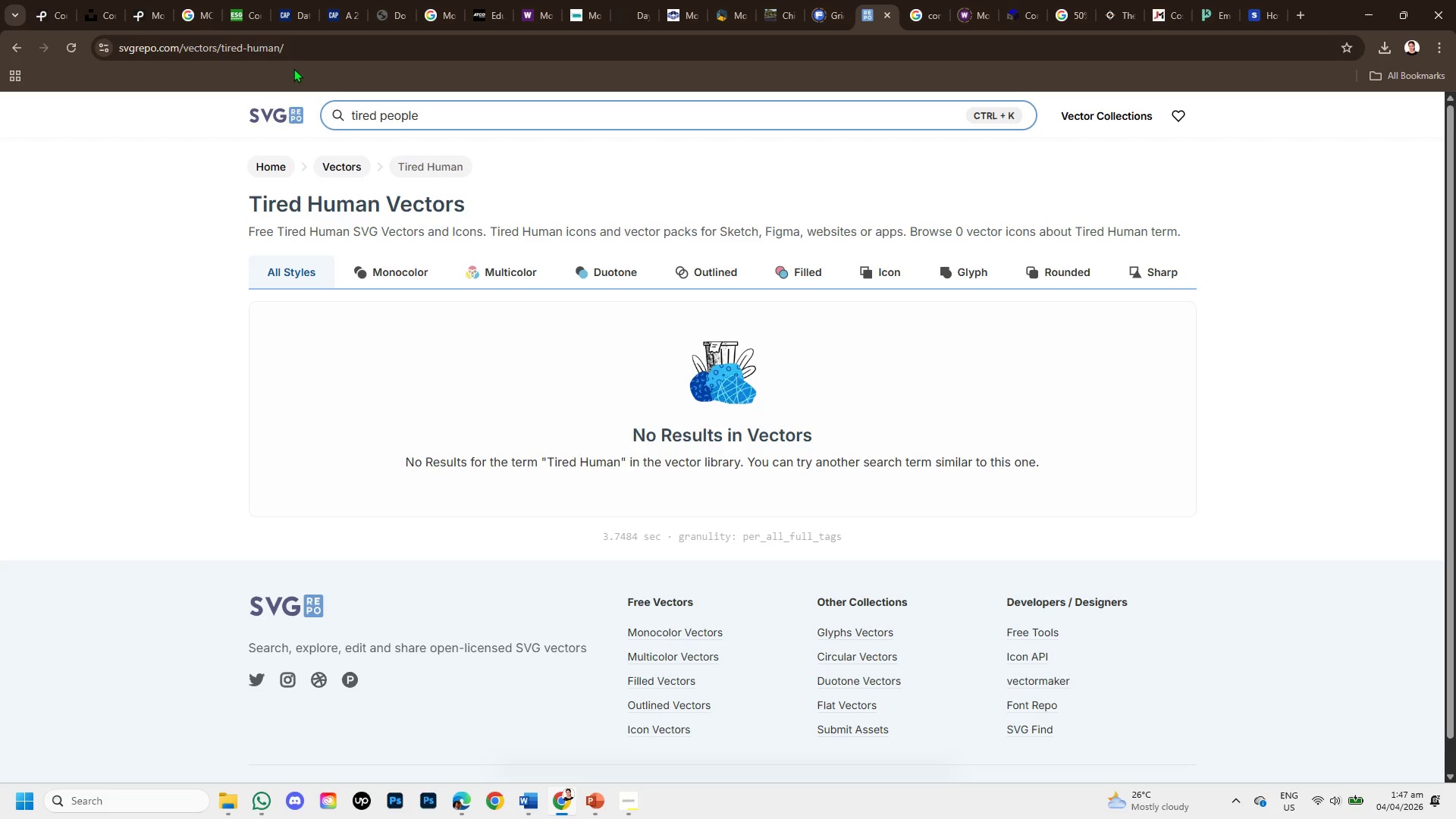 
hold_key(key=Backspace, duration=1.19)
 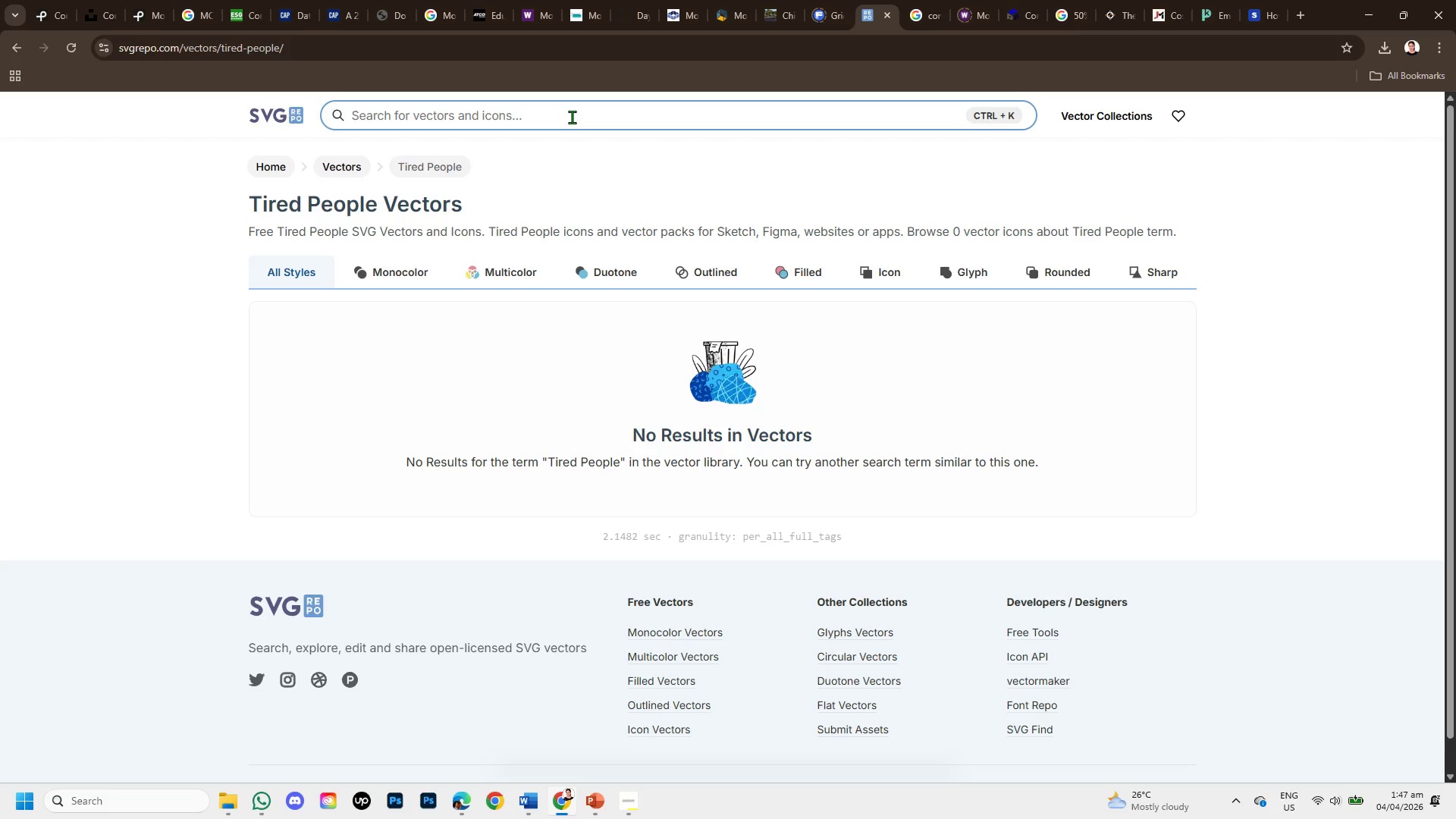 
type(exhausted )
 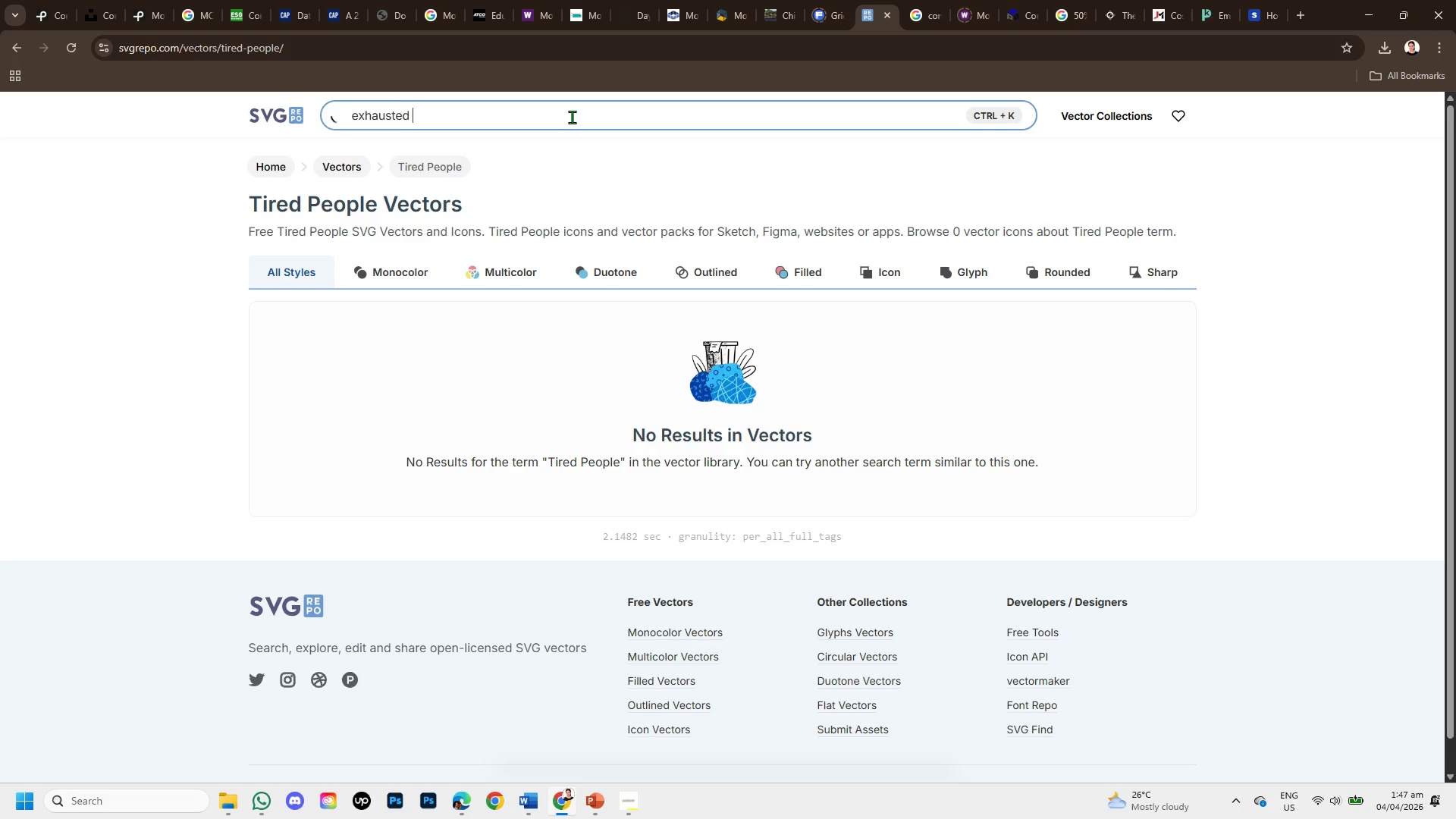 
key(Enter)
 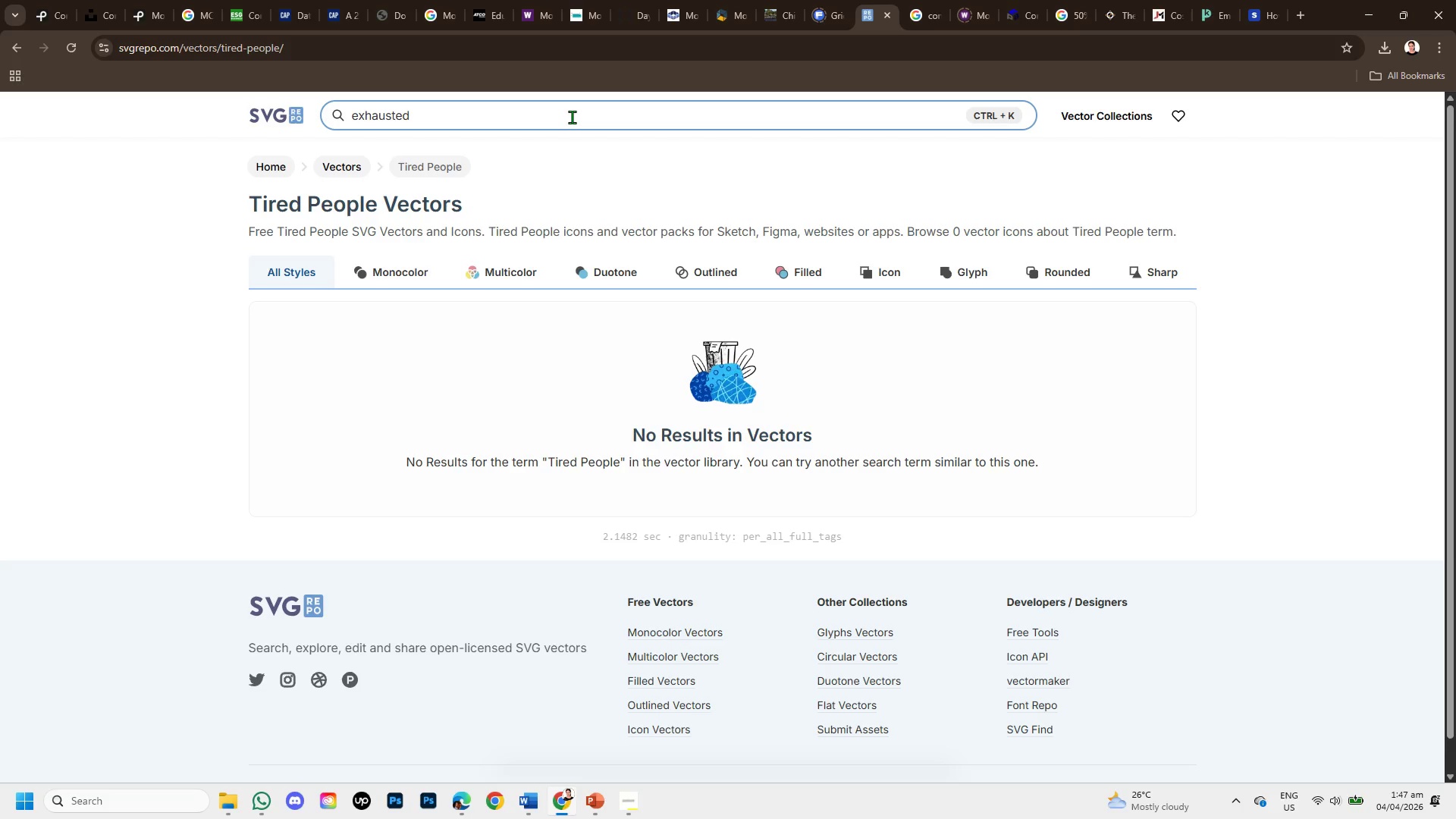 
key(Enter)
 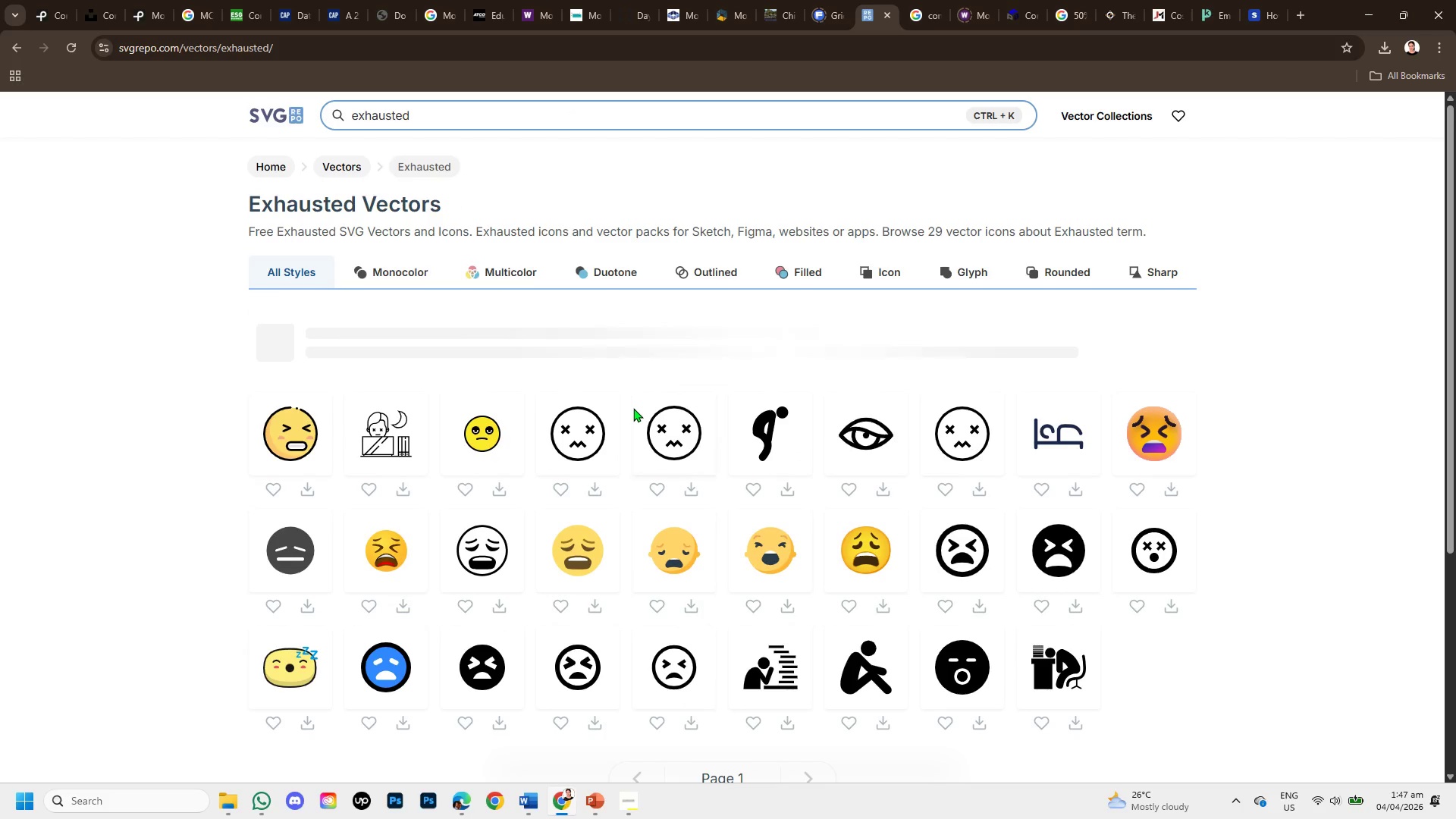 
scroll: coordinate [633, 408], scroll_direction: down, amount: 1.0
 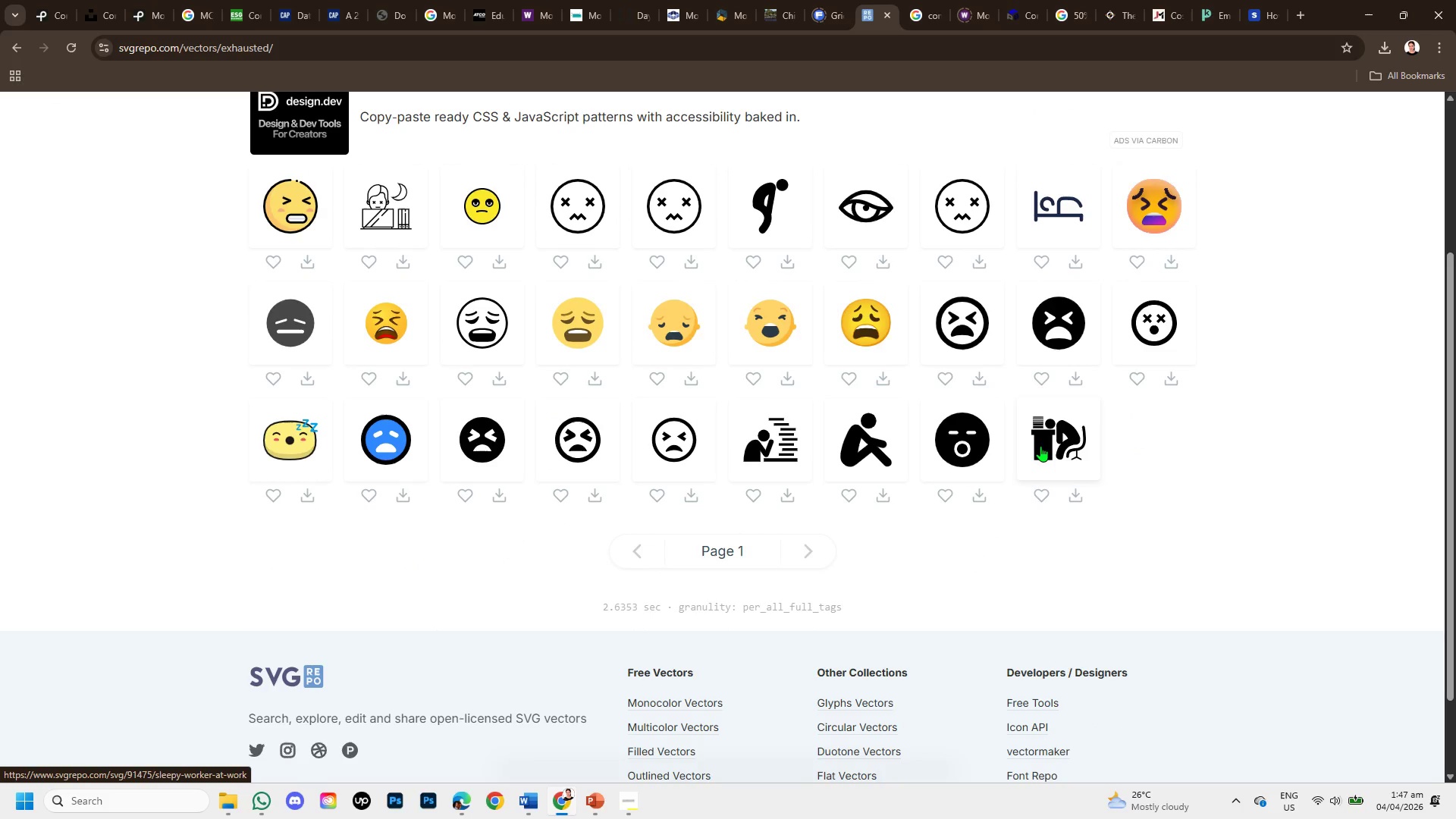 
left_click([1040, 446])
 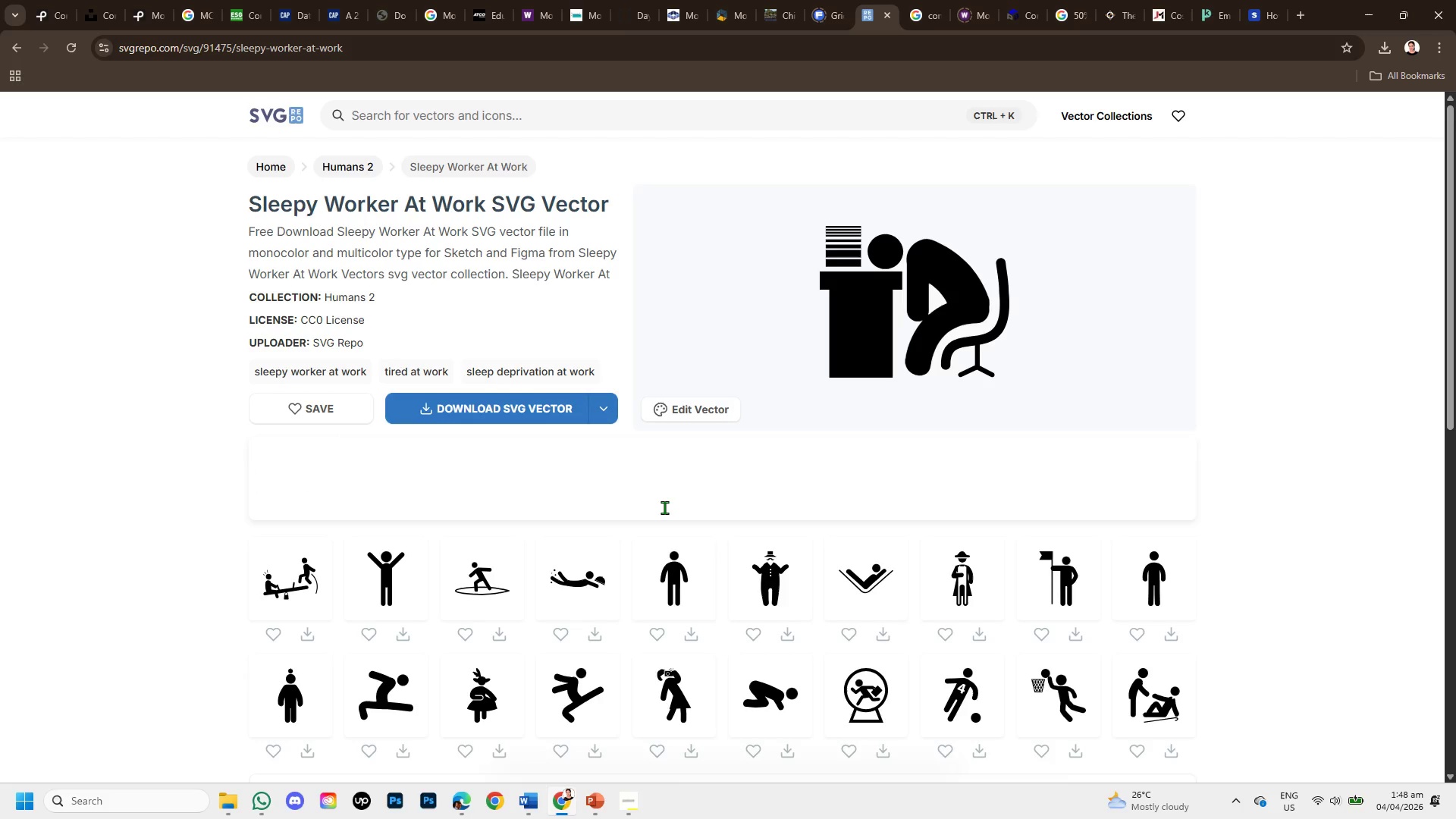 
scroll: coordinate [664, 507], scroll_direction: down, amount: 2.0
 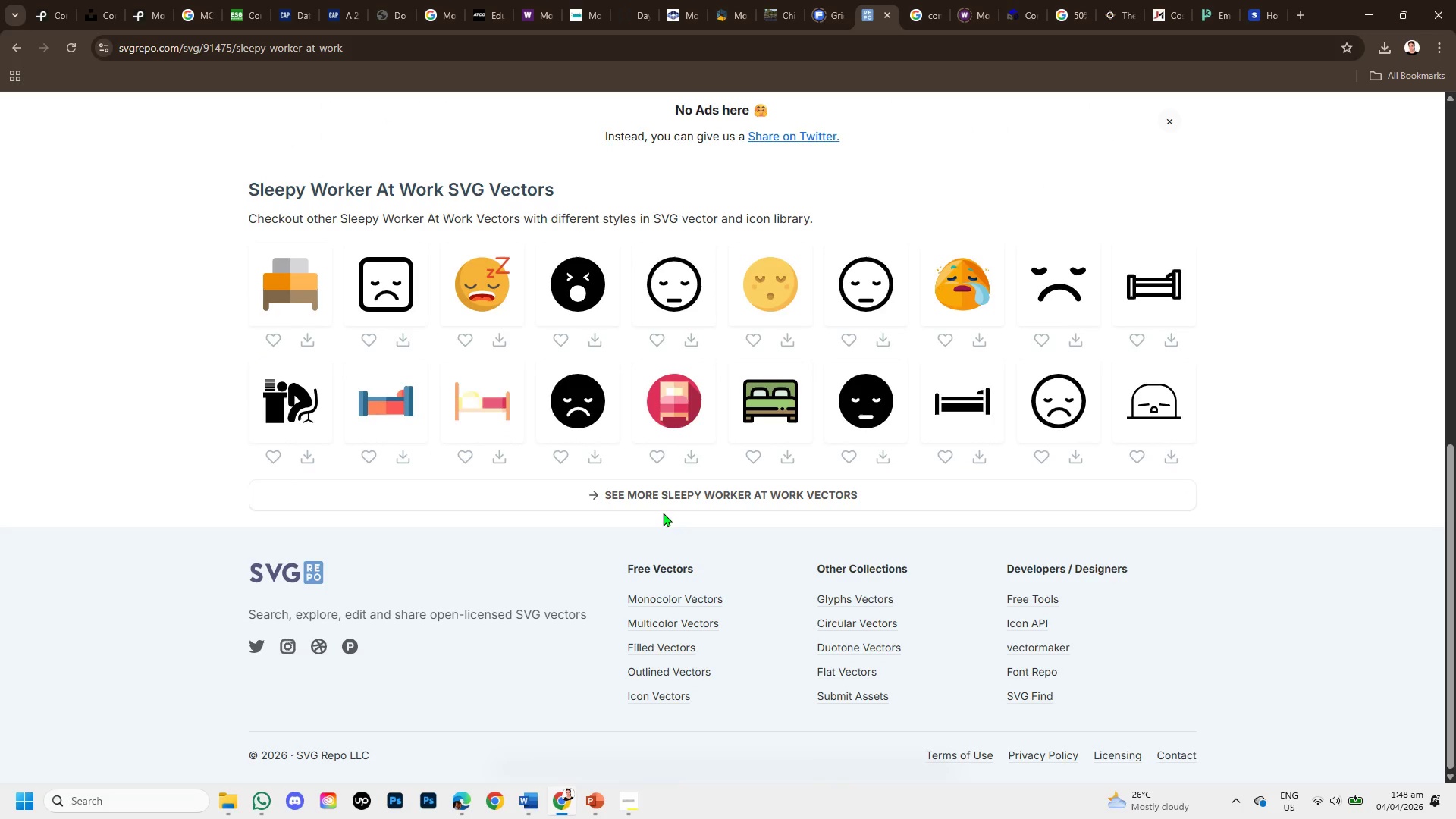 
scroll: coordinate [663, 511], scroll_direction: up, amount: 1.0
 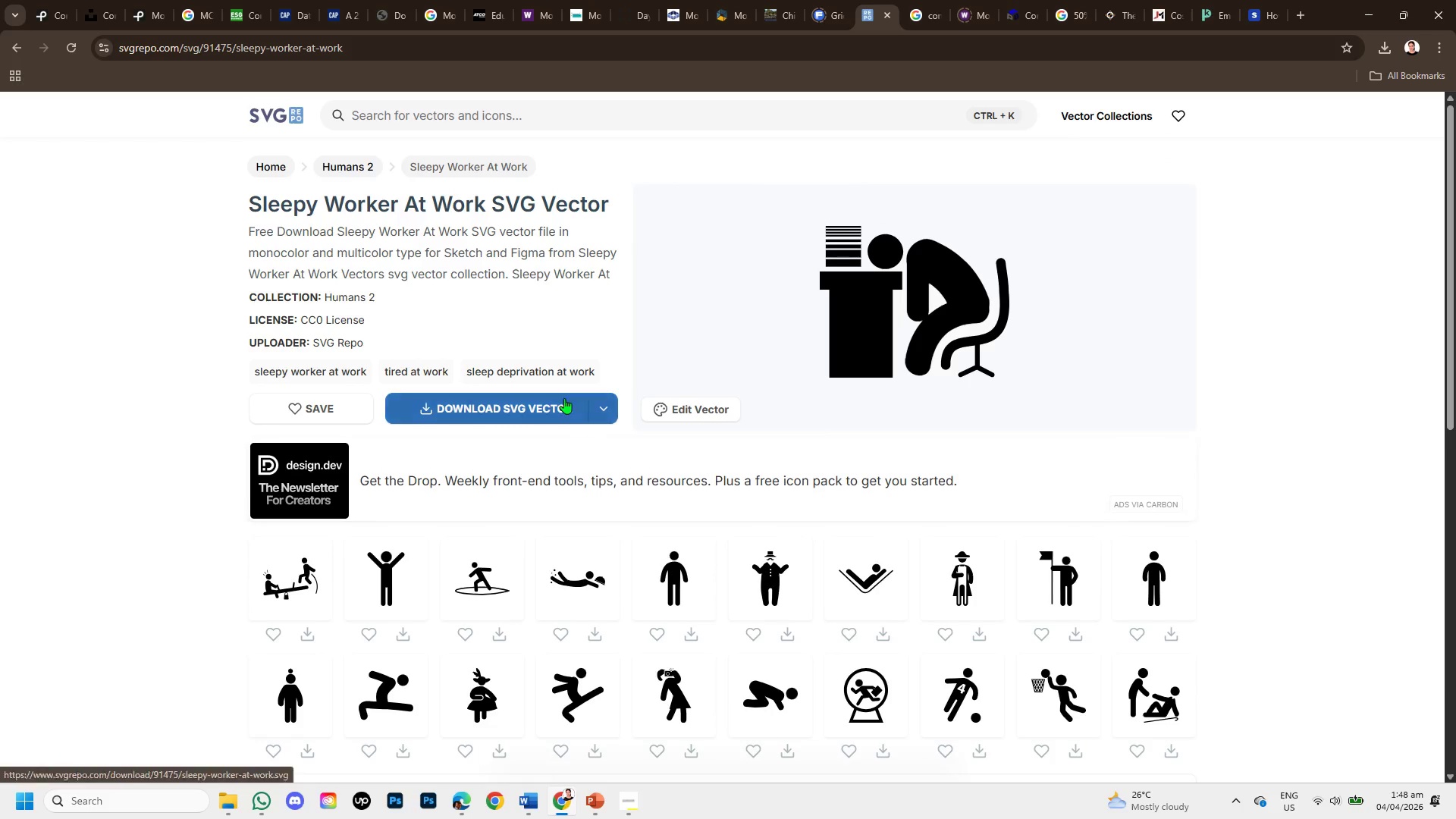 
left_click([543, 408])
 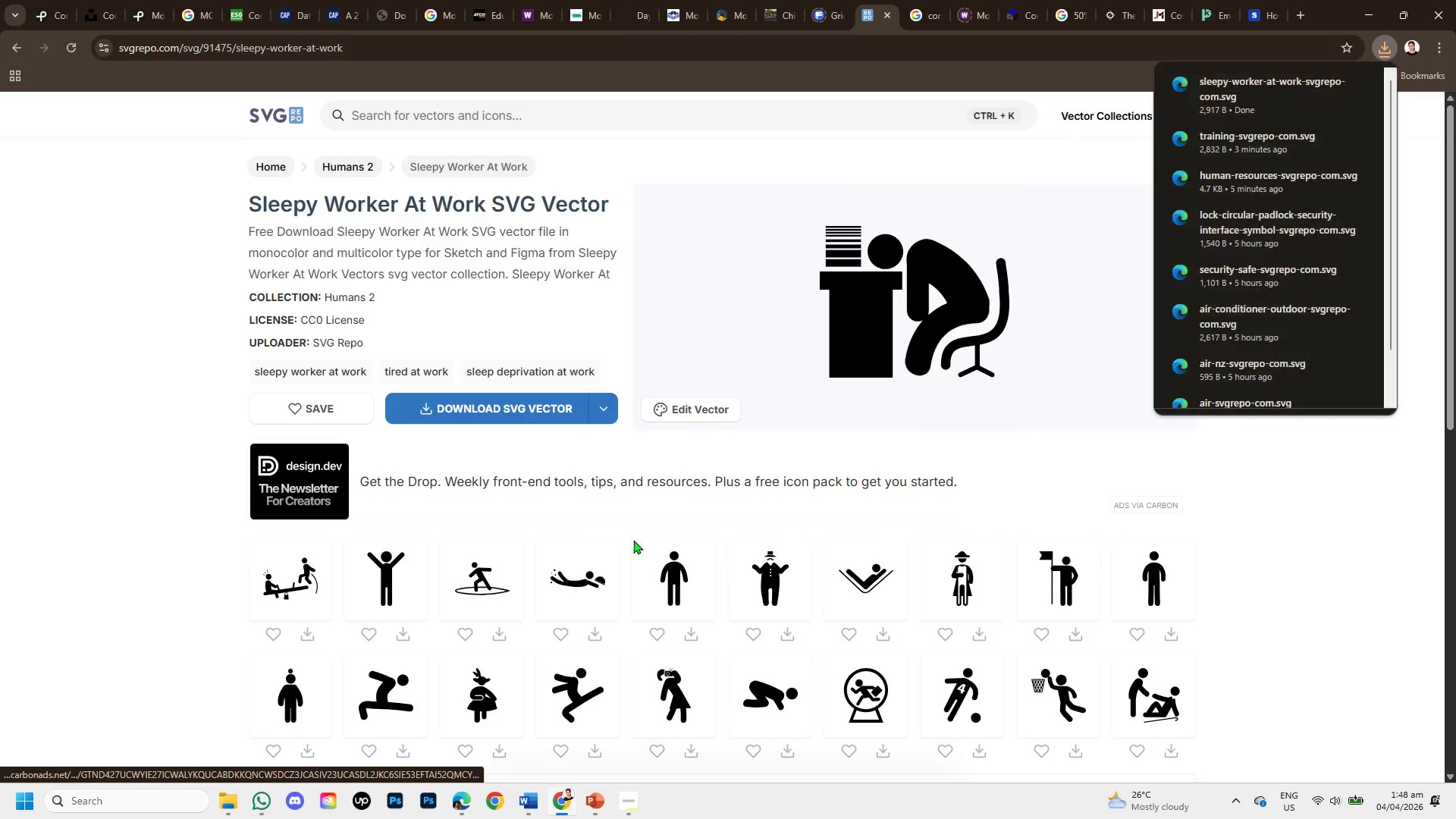 
scroll: coordinate [697, 578], scroll_direction: down, amount: 1.0
 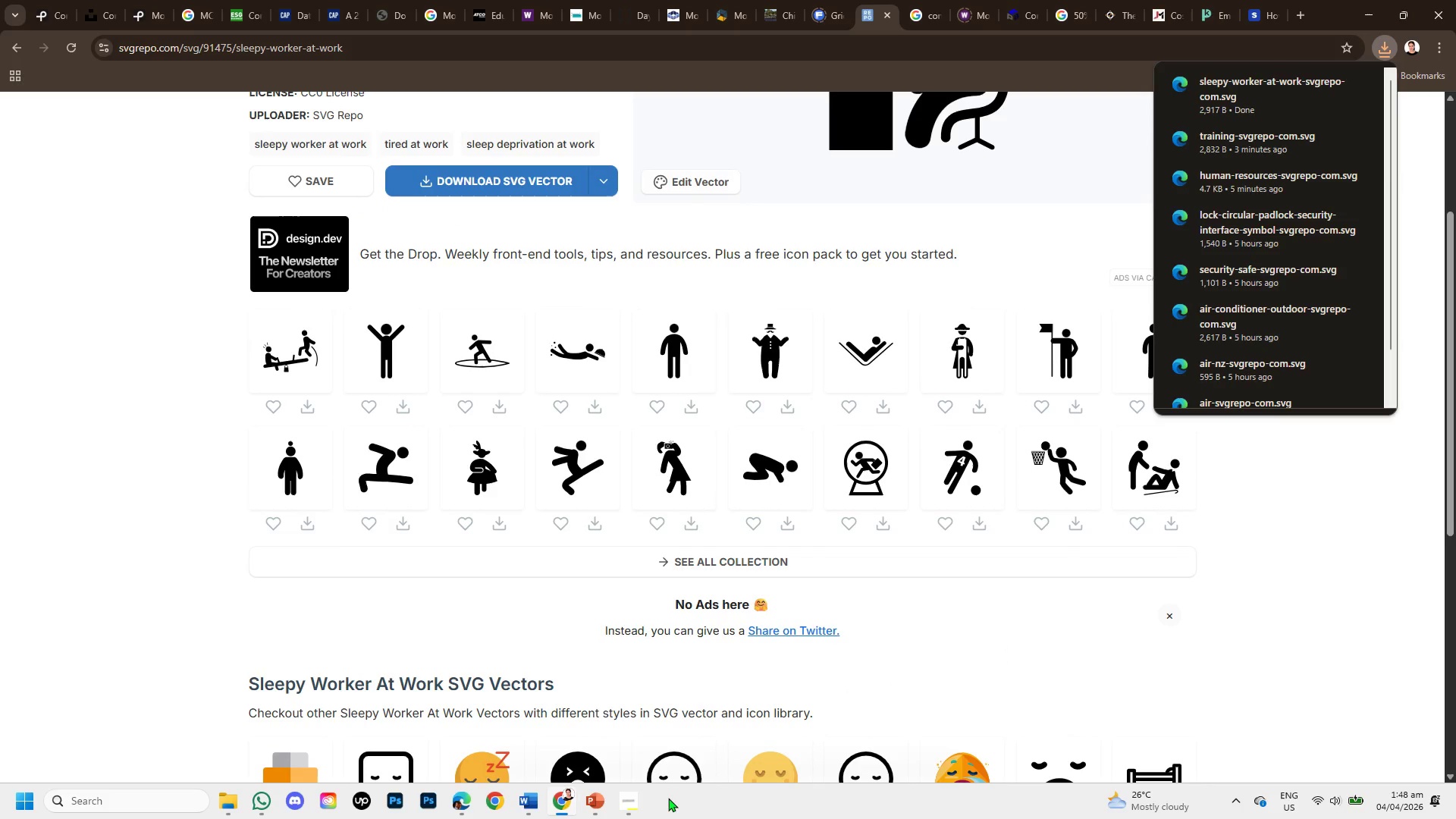 
left_click([588, 802])
 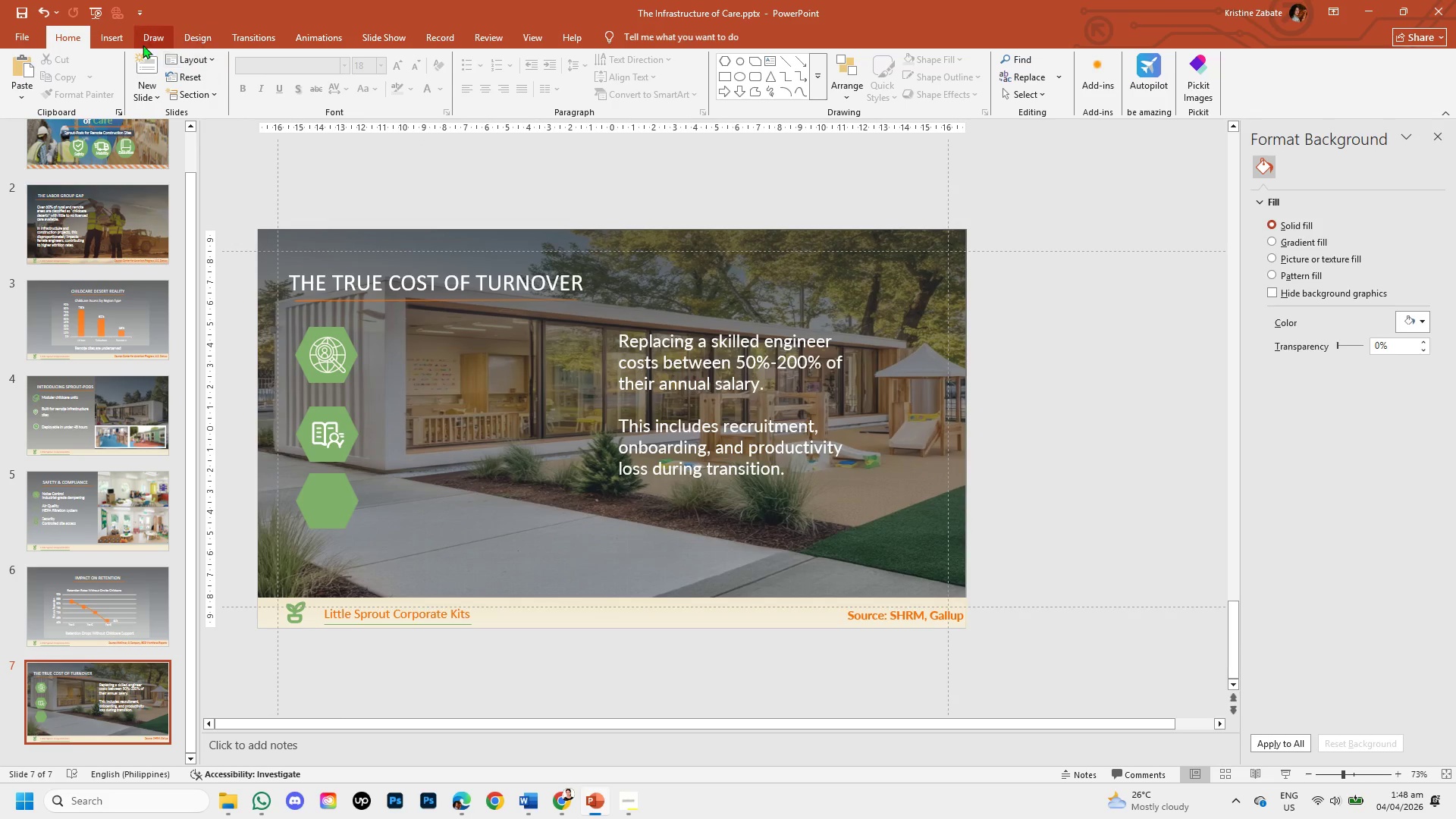 
left_click([115, 39])
 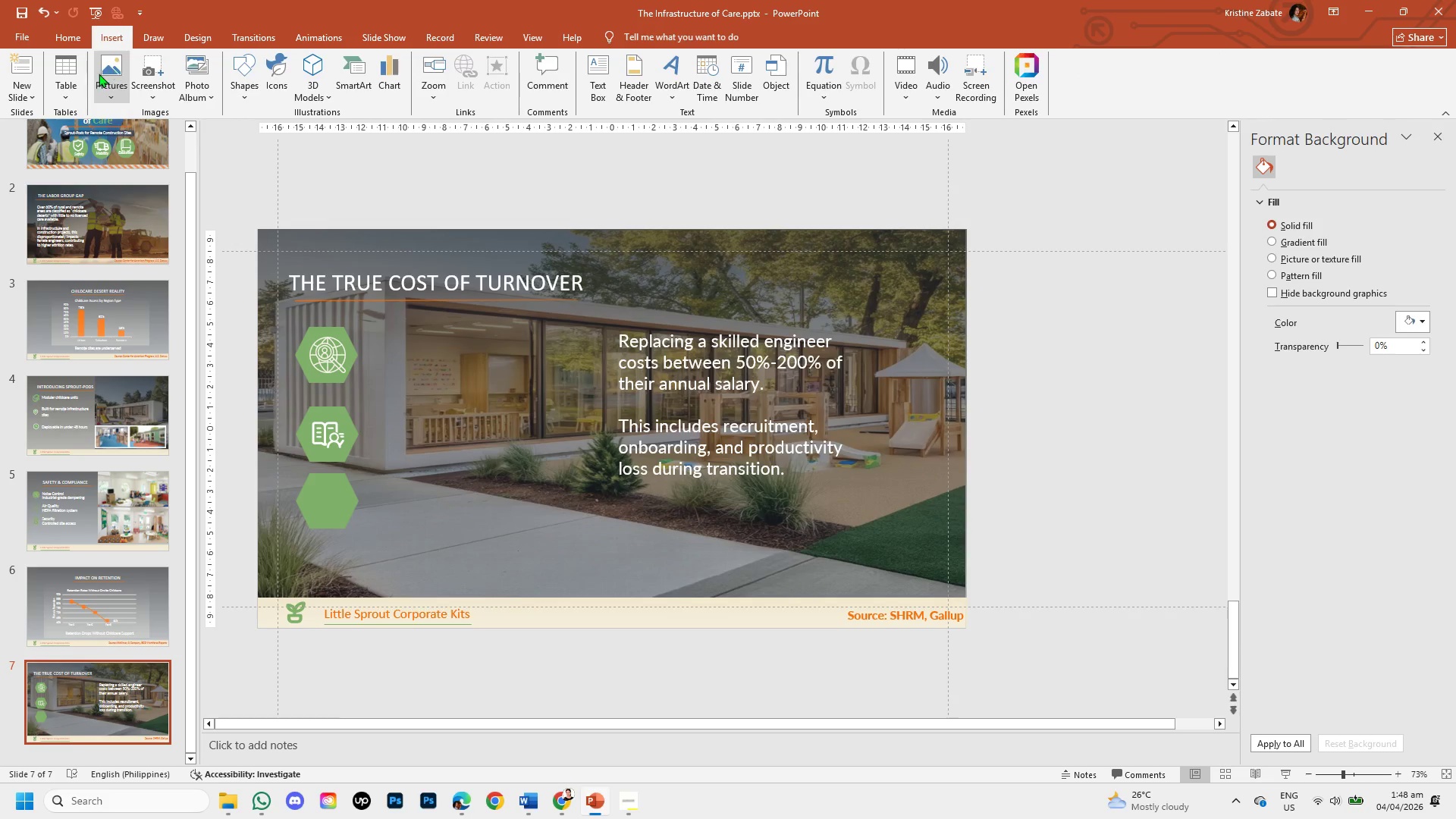 
left_click([99, 74])
 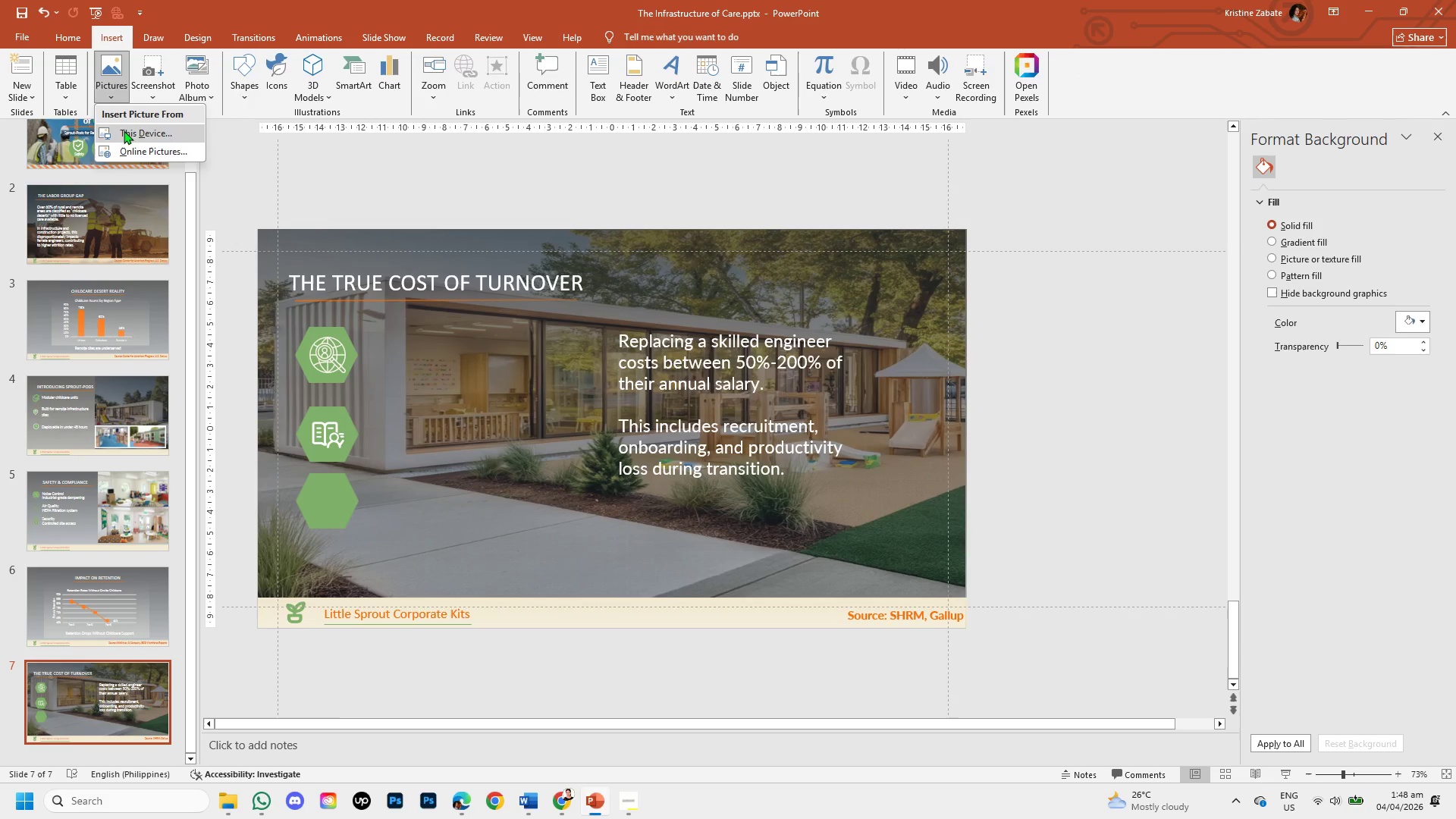 
left_click([124, 130])
 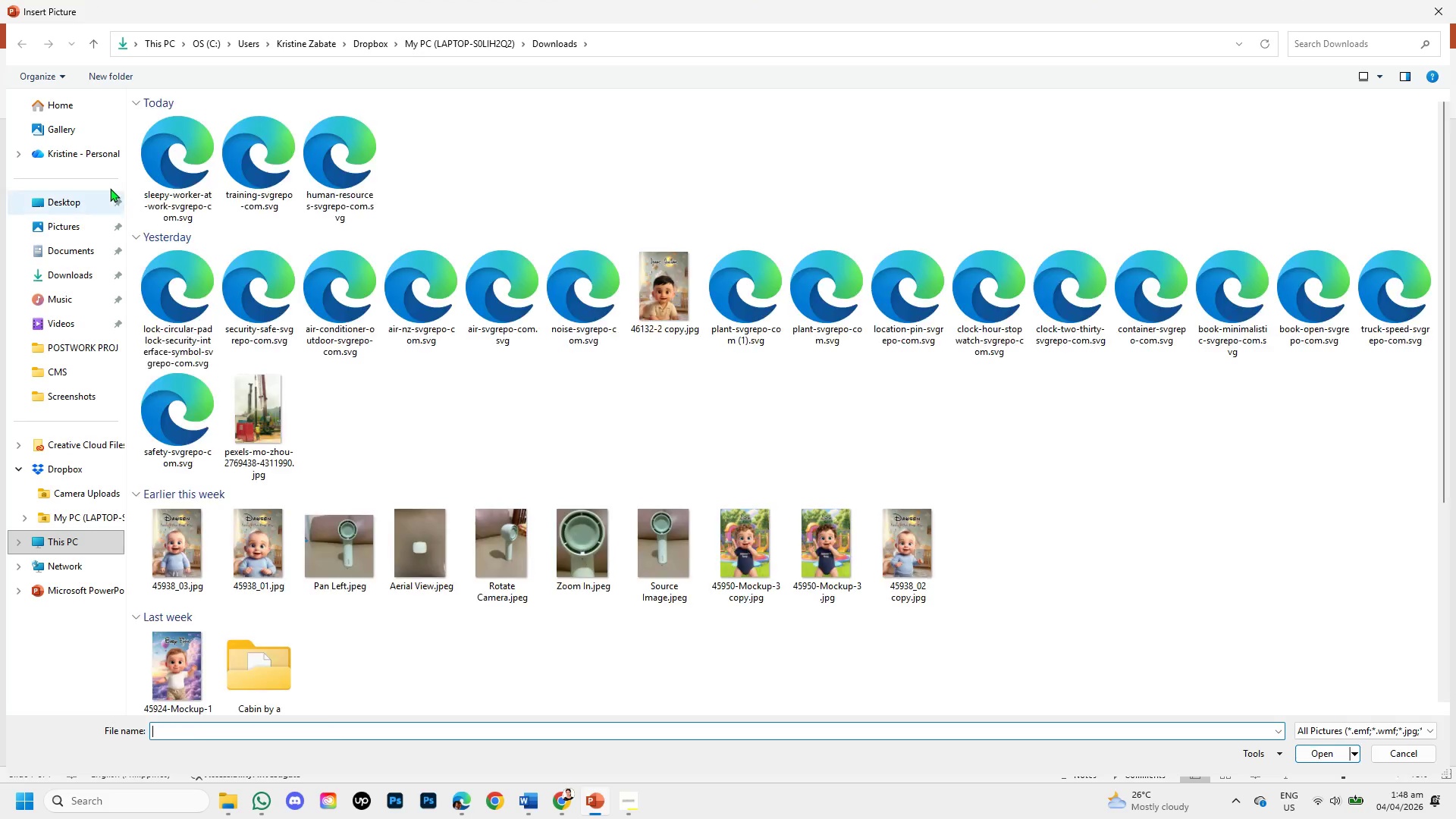 
double_click([184, 177])
 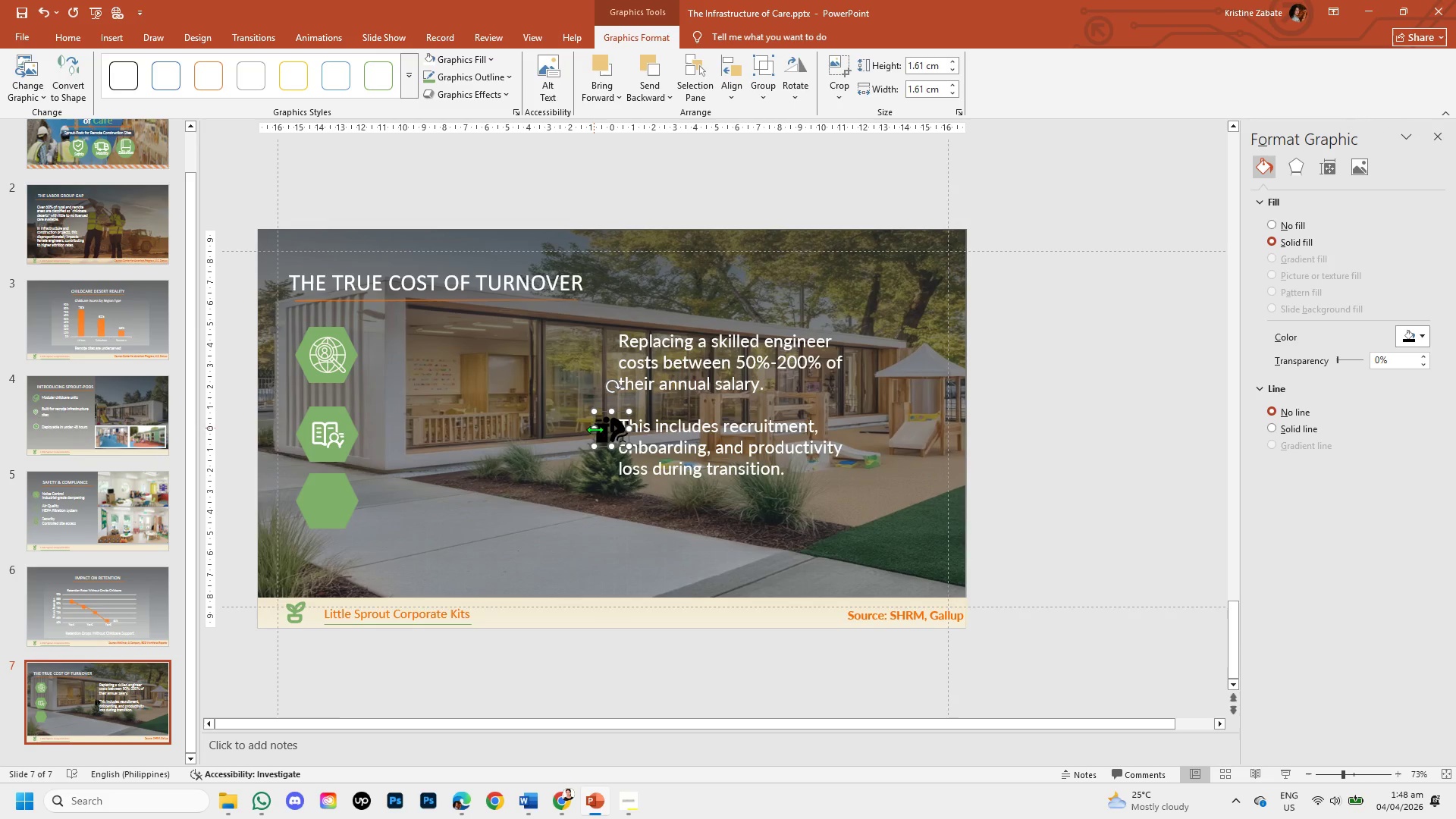 
left_click_drag(start_coordinate=[599, 435], to_coordinate=[1040, 406])
 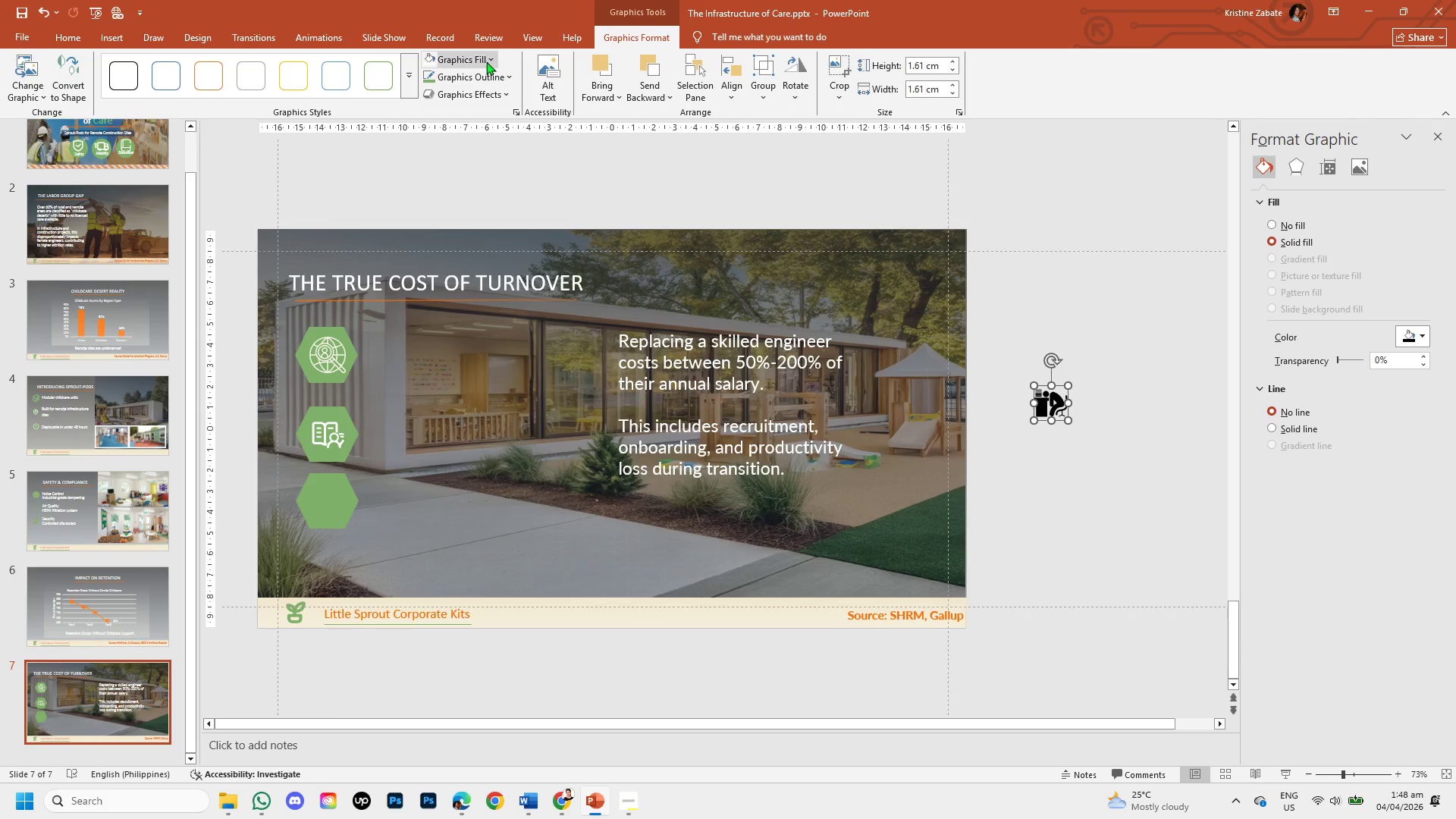 
left_click([479, 49])
 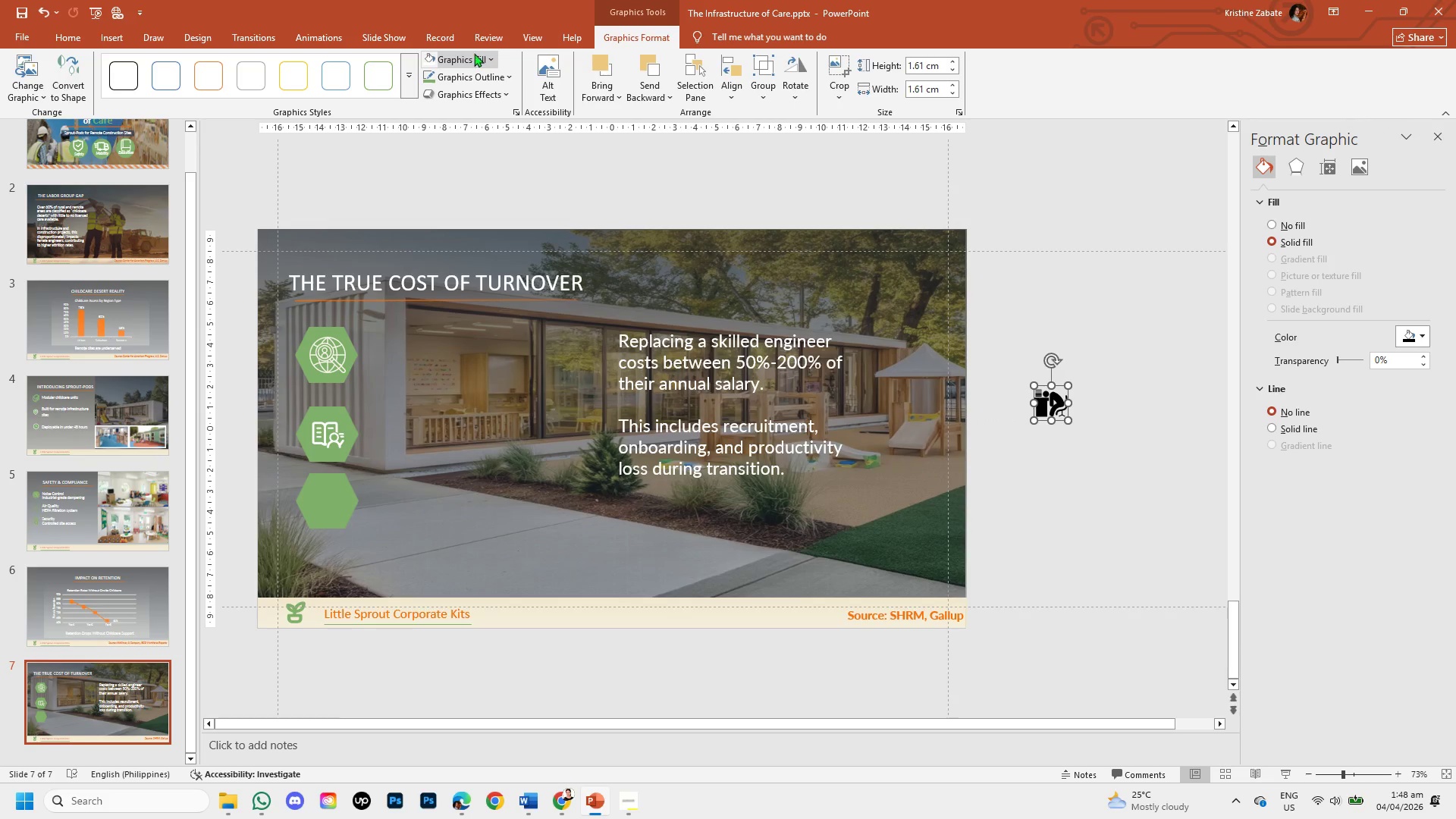 
left_click([474, 53])
 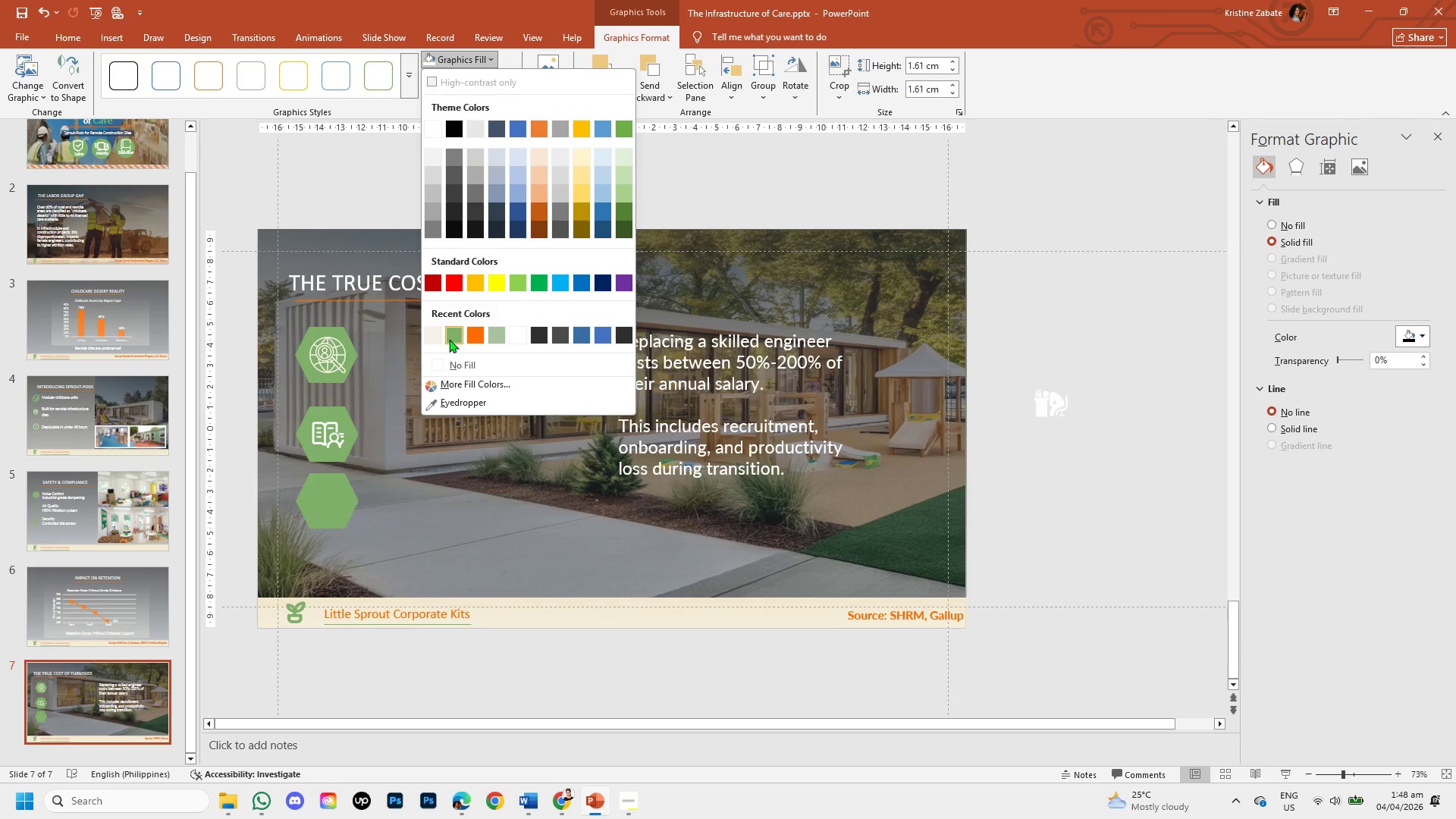 
left_click([432, 337])
 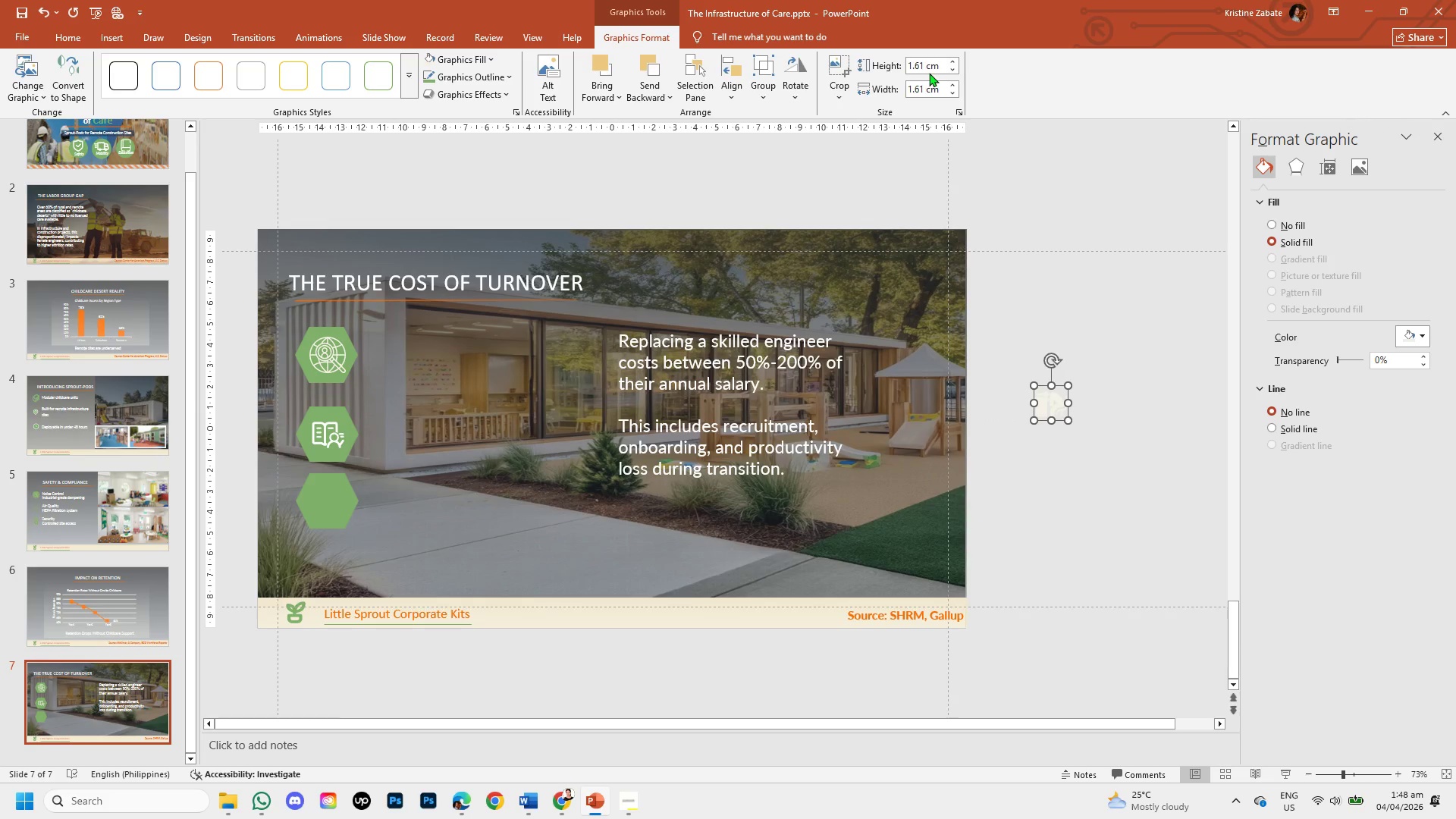 
left_click([924, 66])
 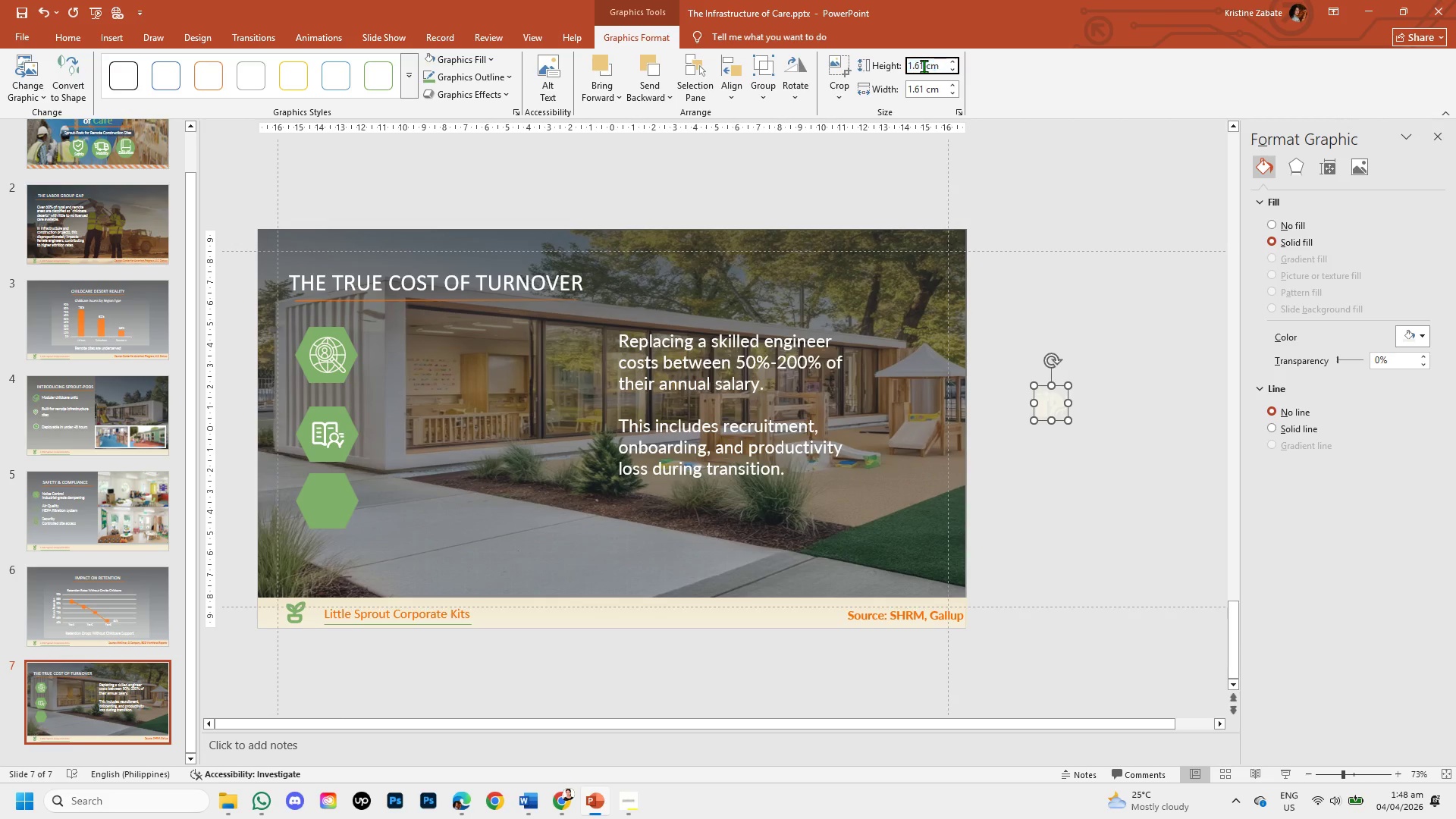 
left_click([924, 66])
 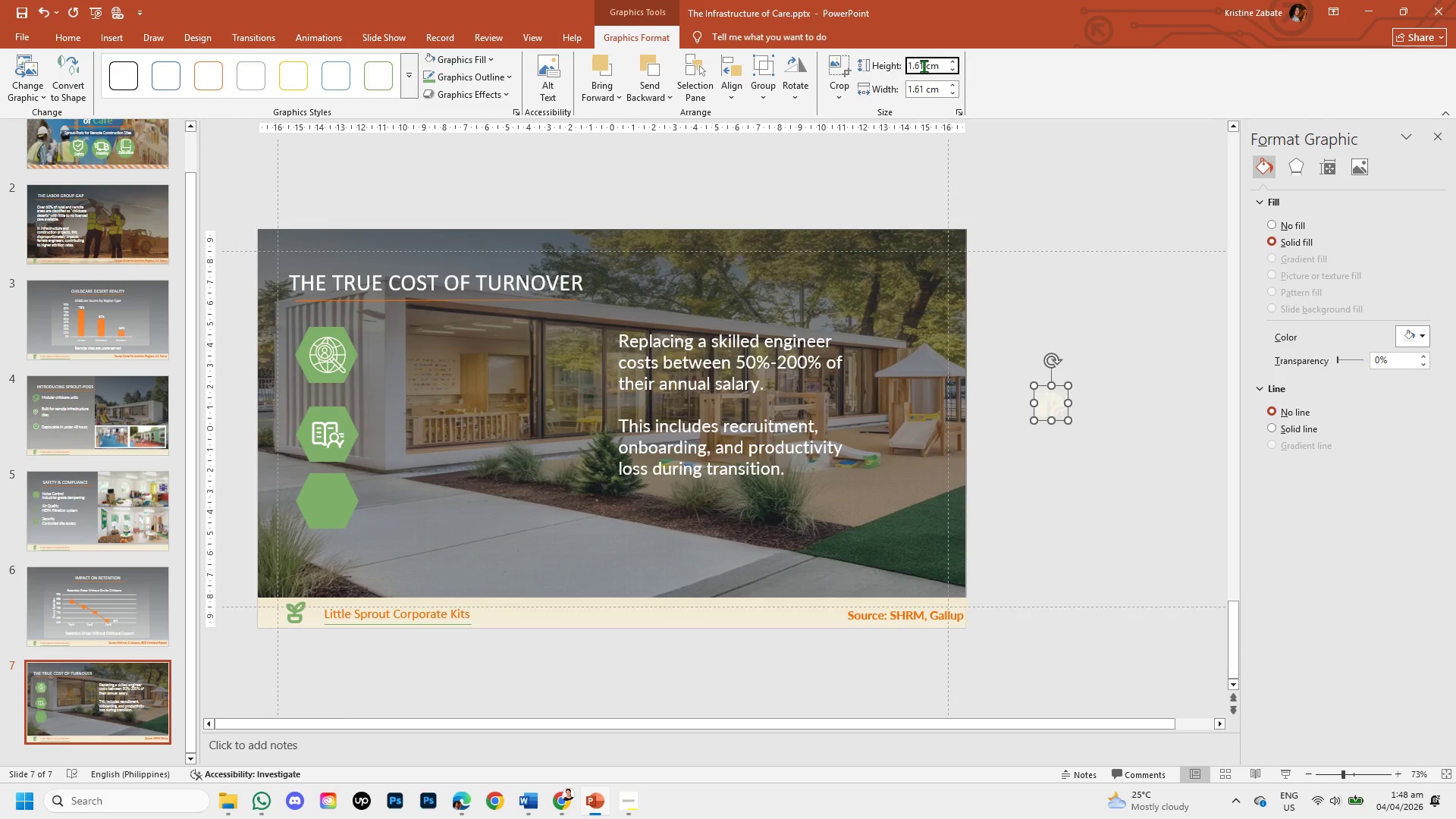 
key(Backspace)
 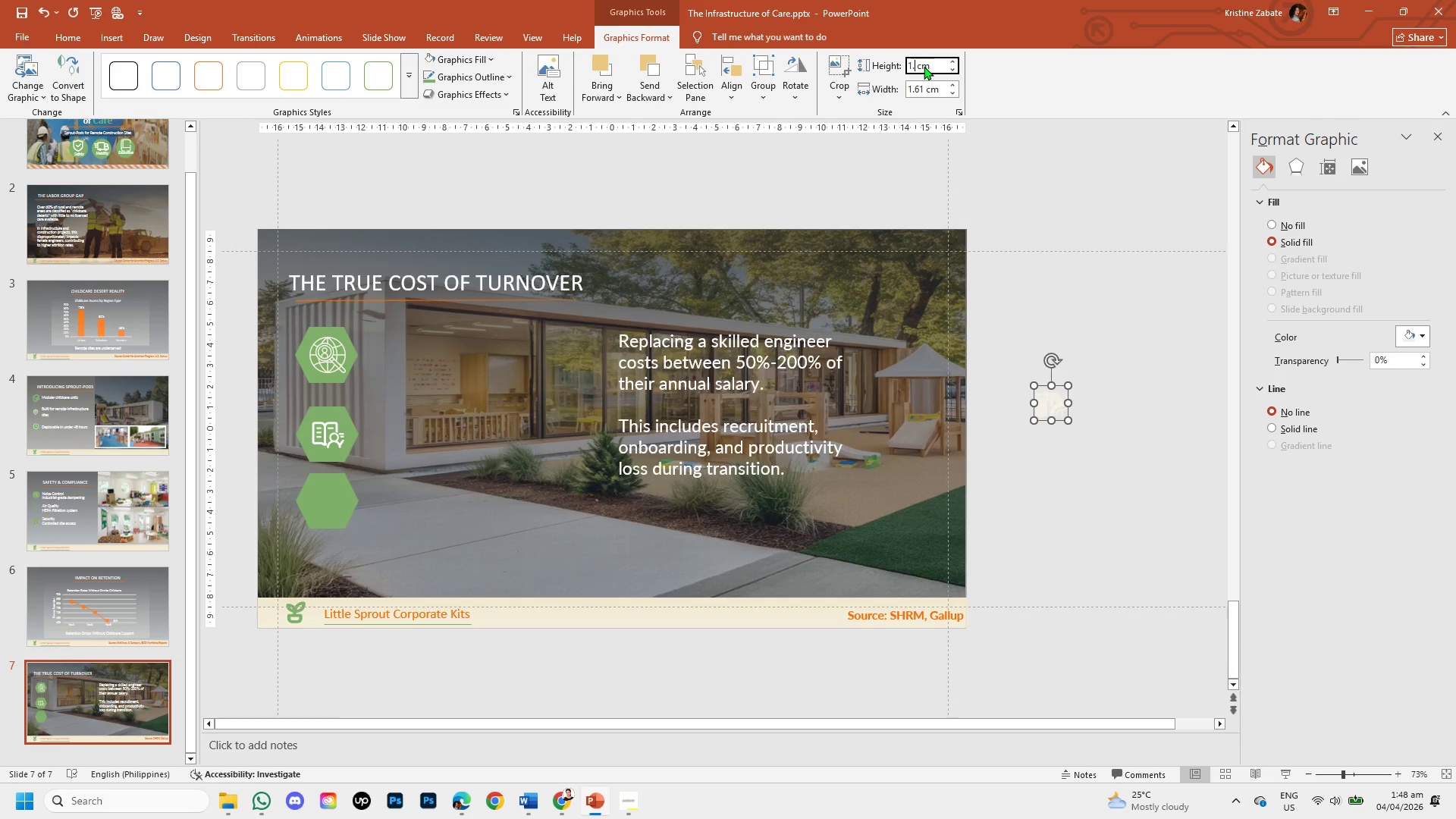 
key(Backspace)
 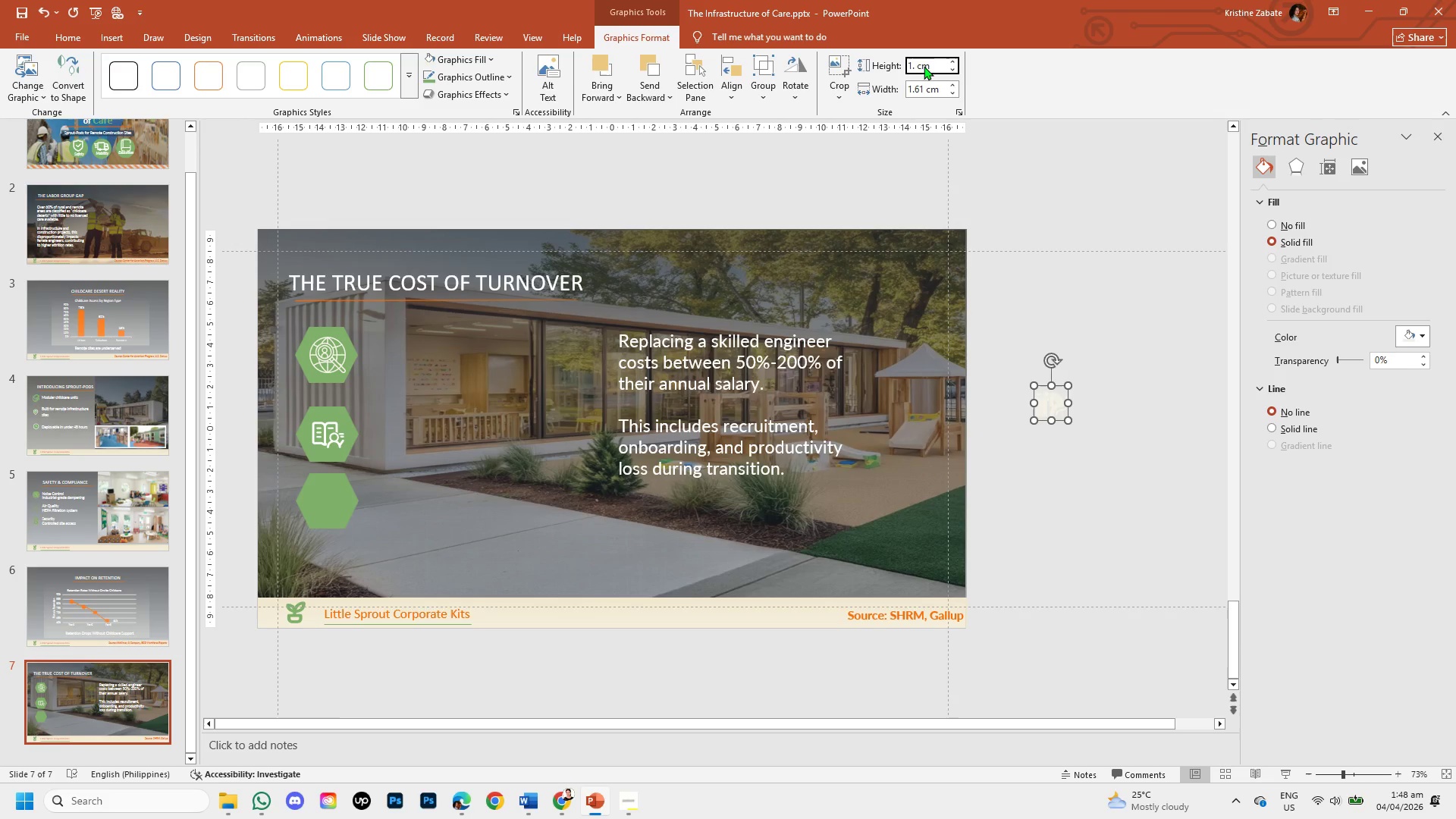 
key(Numpad7)
 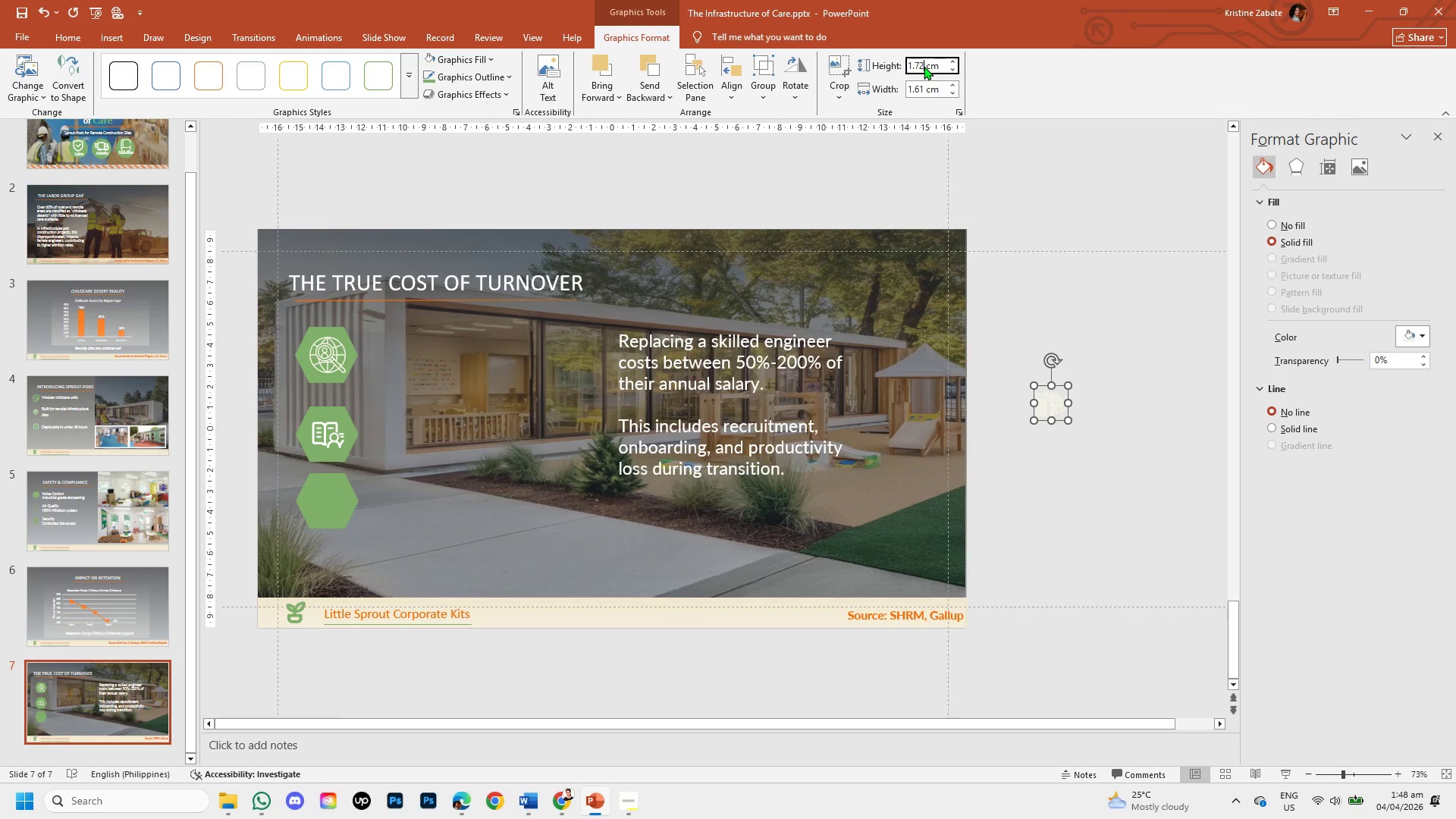 
key(Numpad2)
 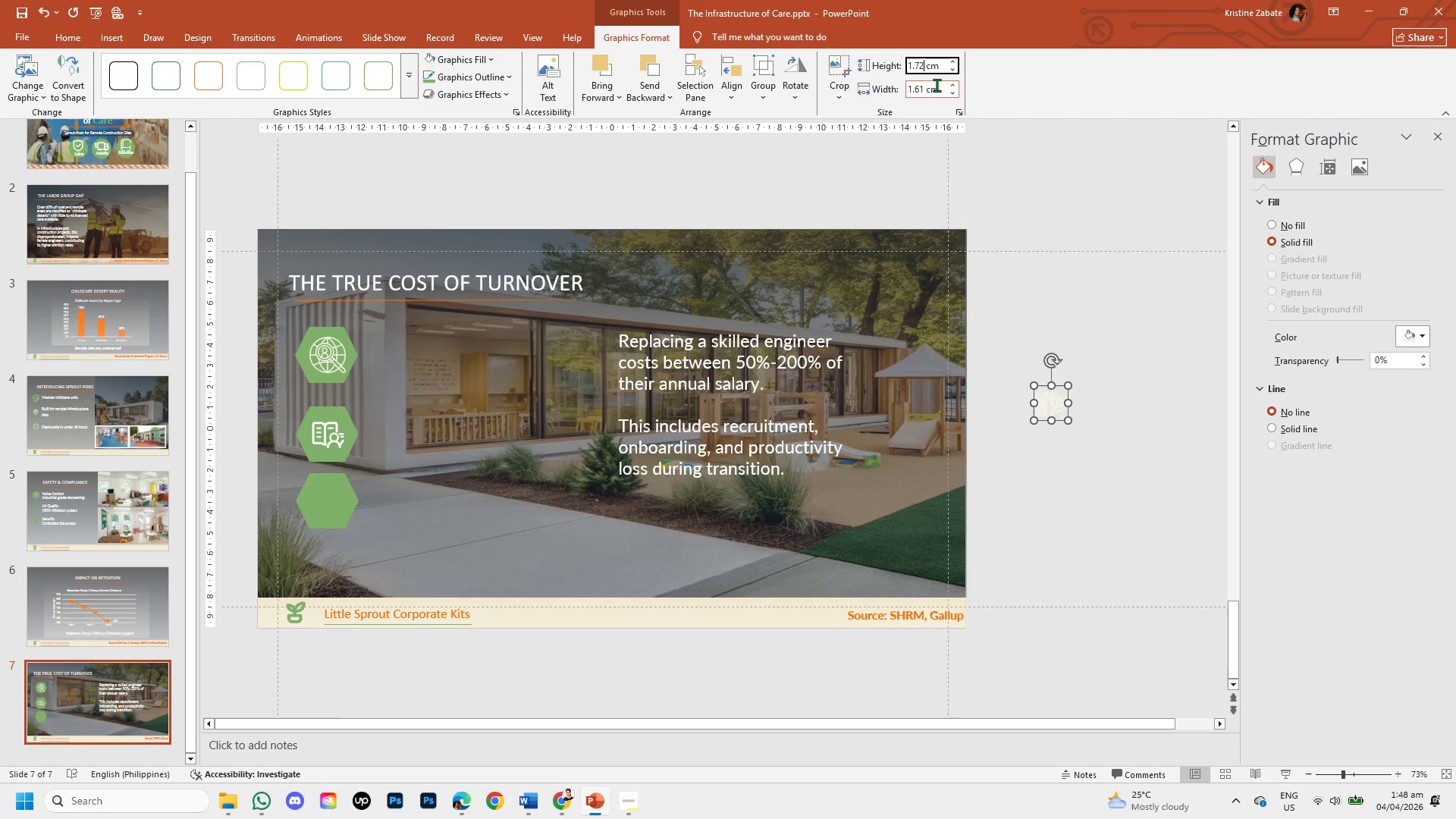 
left_click([930, 87])
 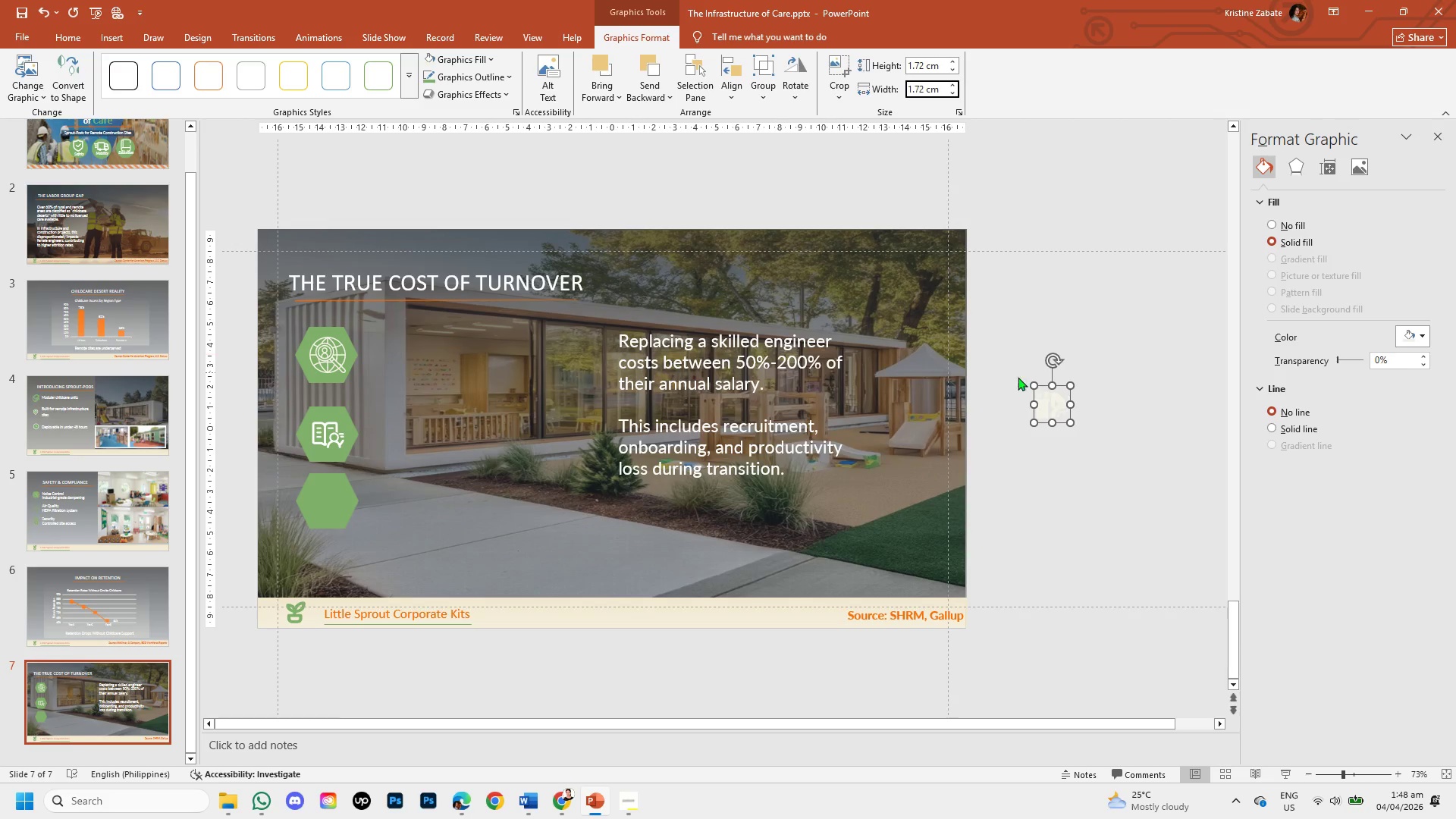 
left_click_drag(start_coordinate=[1047, 408], to_coordinate=[323, 507])
 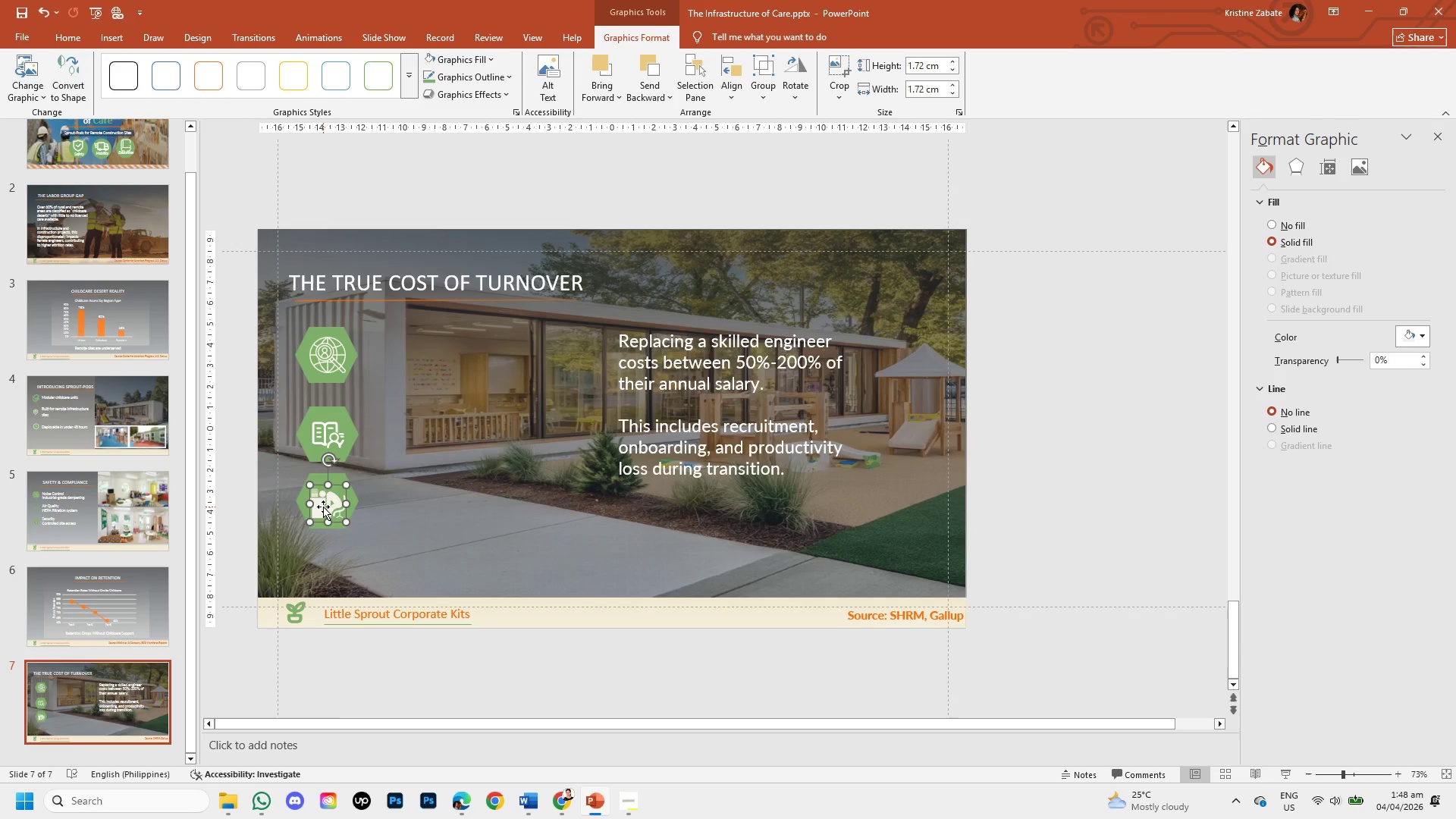 
left_click_drag(start_coordinate=[323, 507], to_coordinate=[323, 502])
 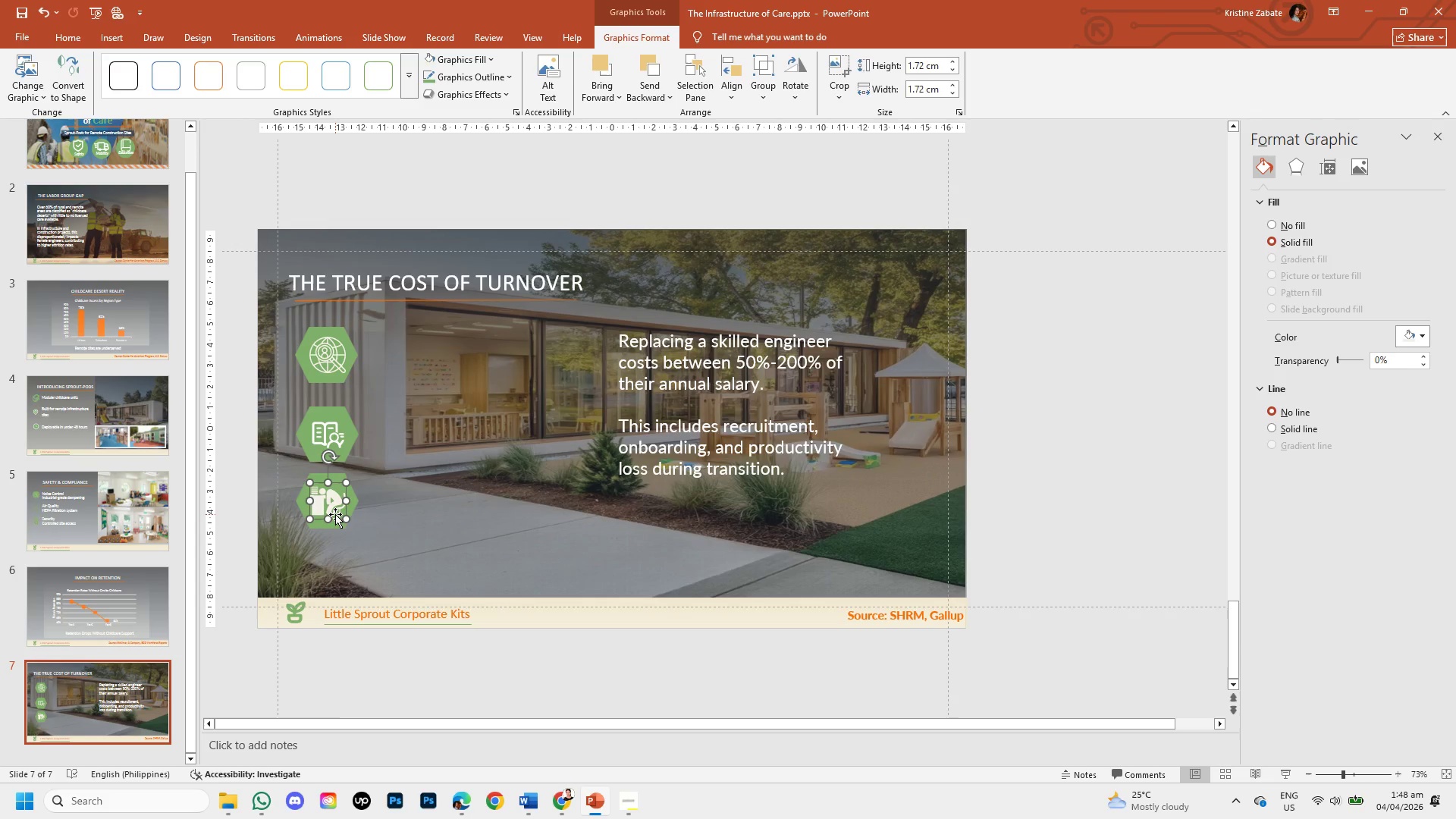 
key(ArrowUp)
 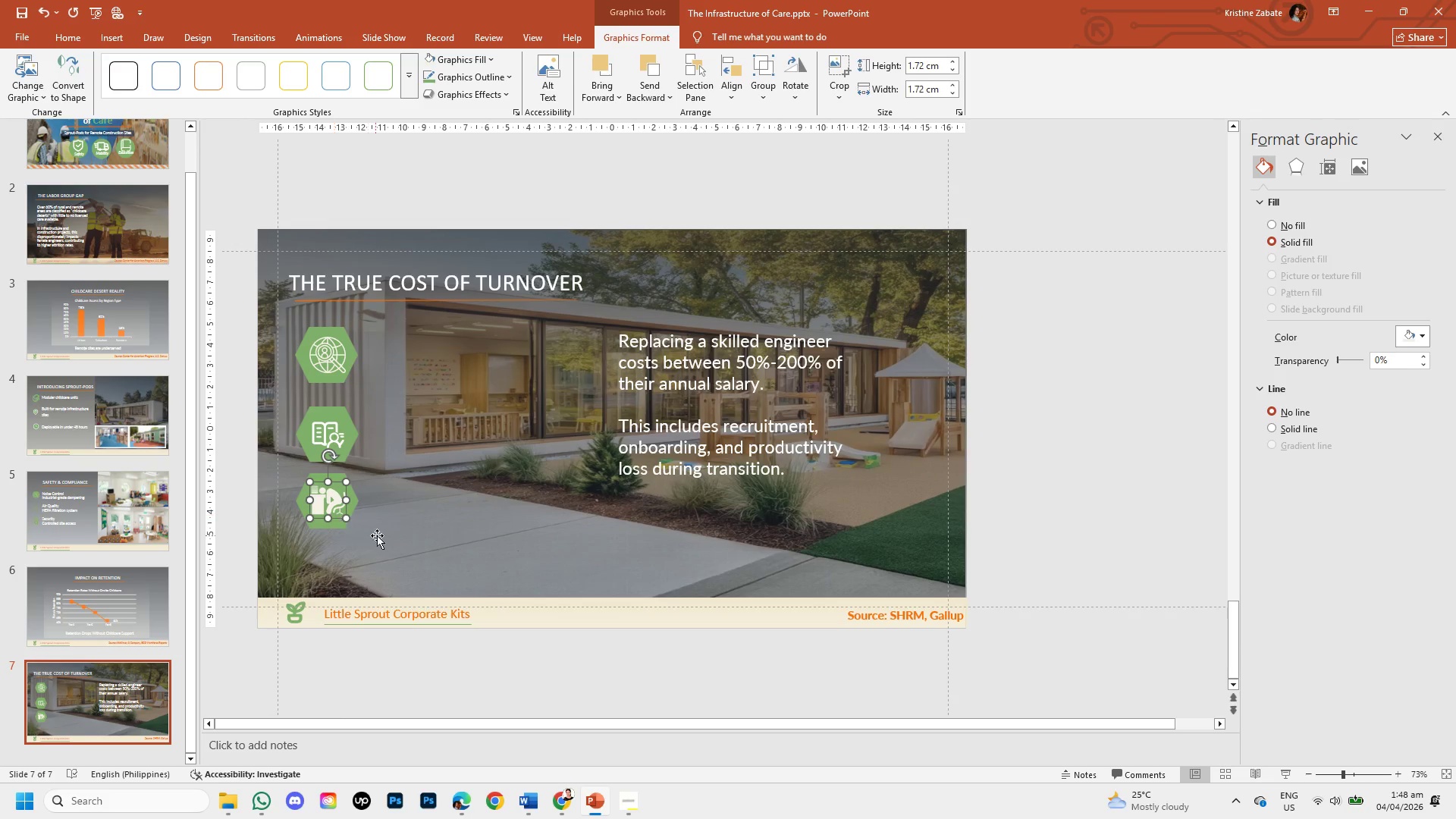 
left_click([387, 529])
 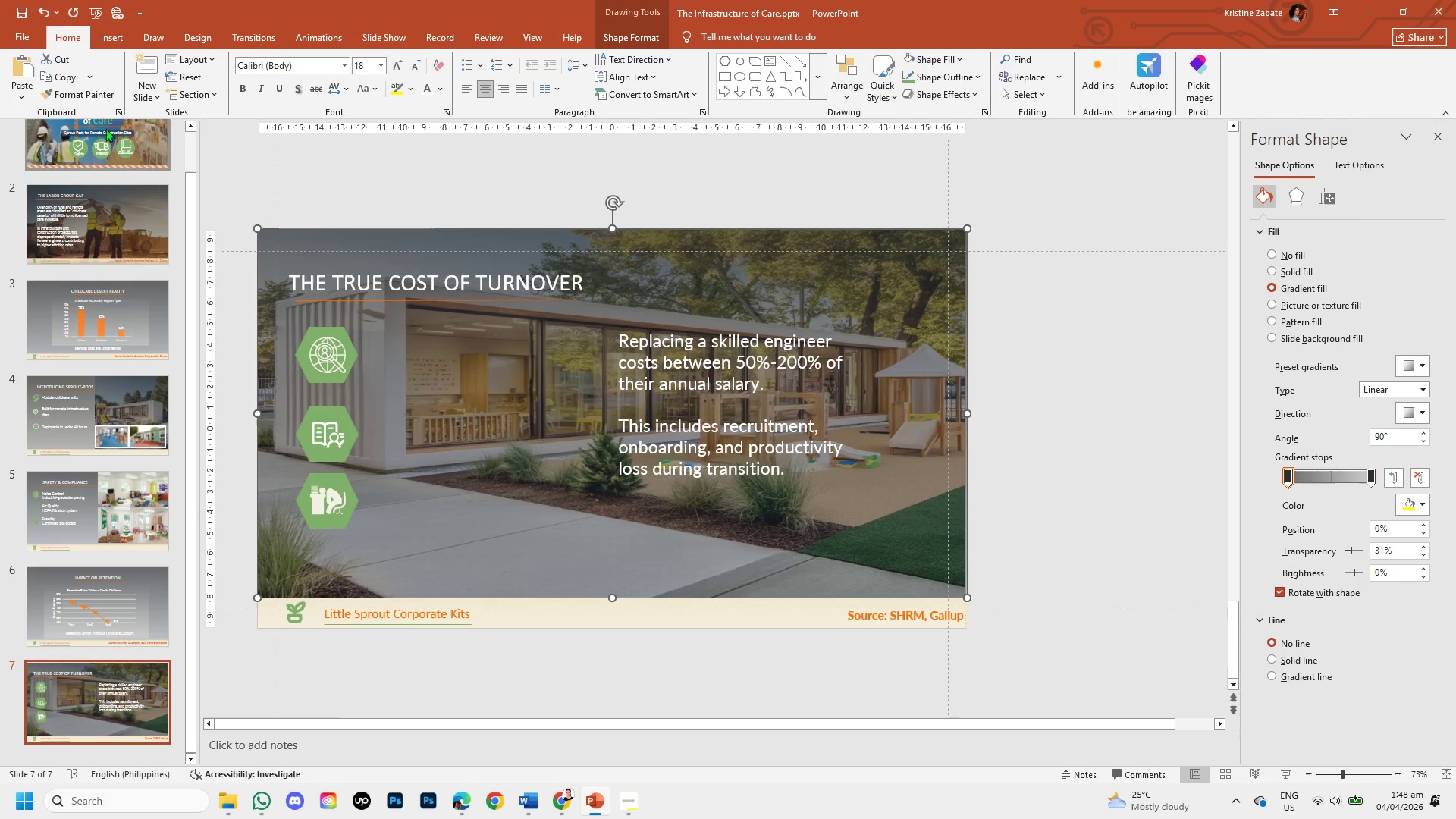 
left_click([106, 40])
 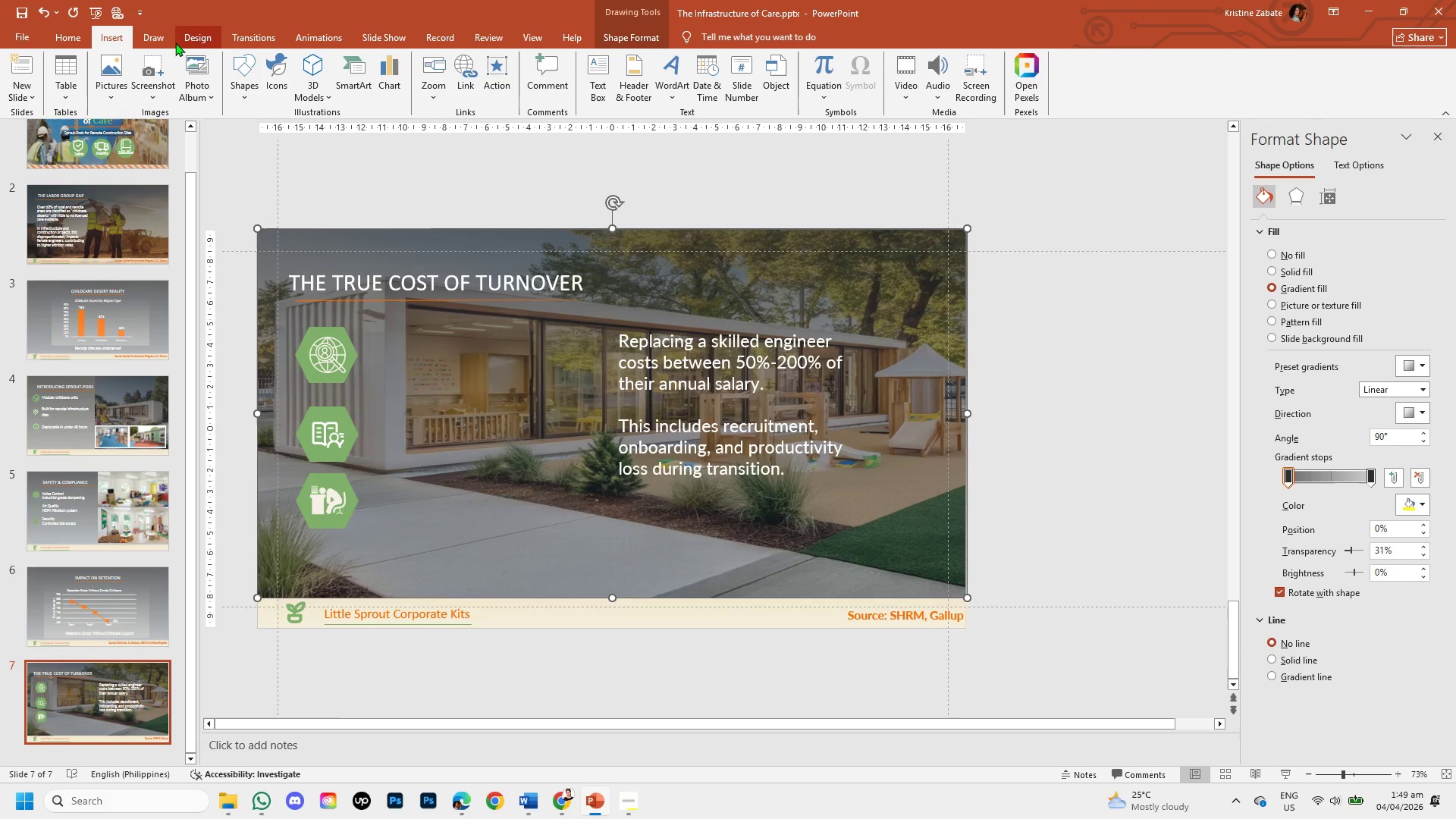 
wait(7.11)
 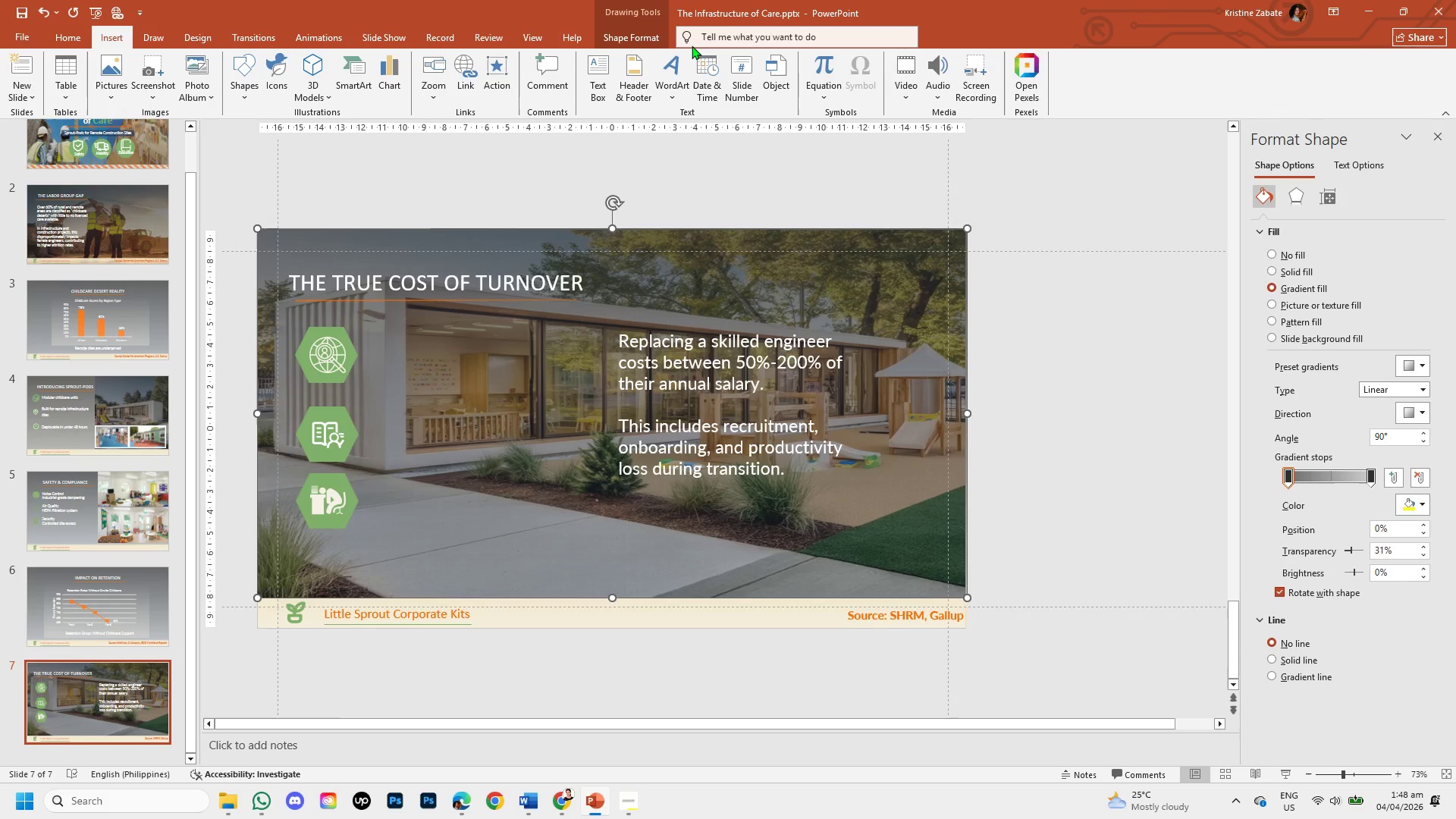 
left_click([588, 83])
 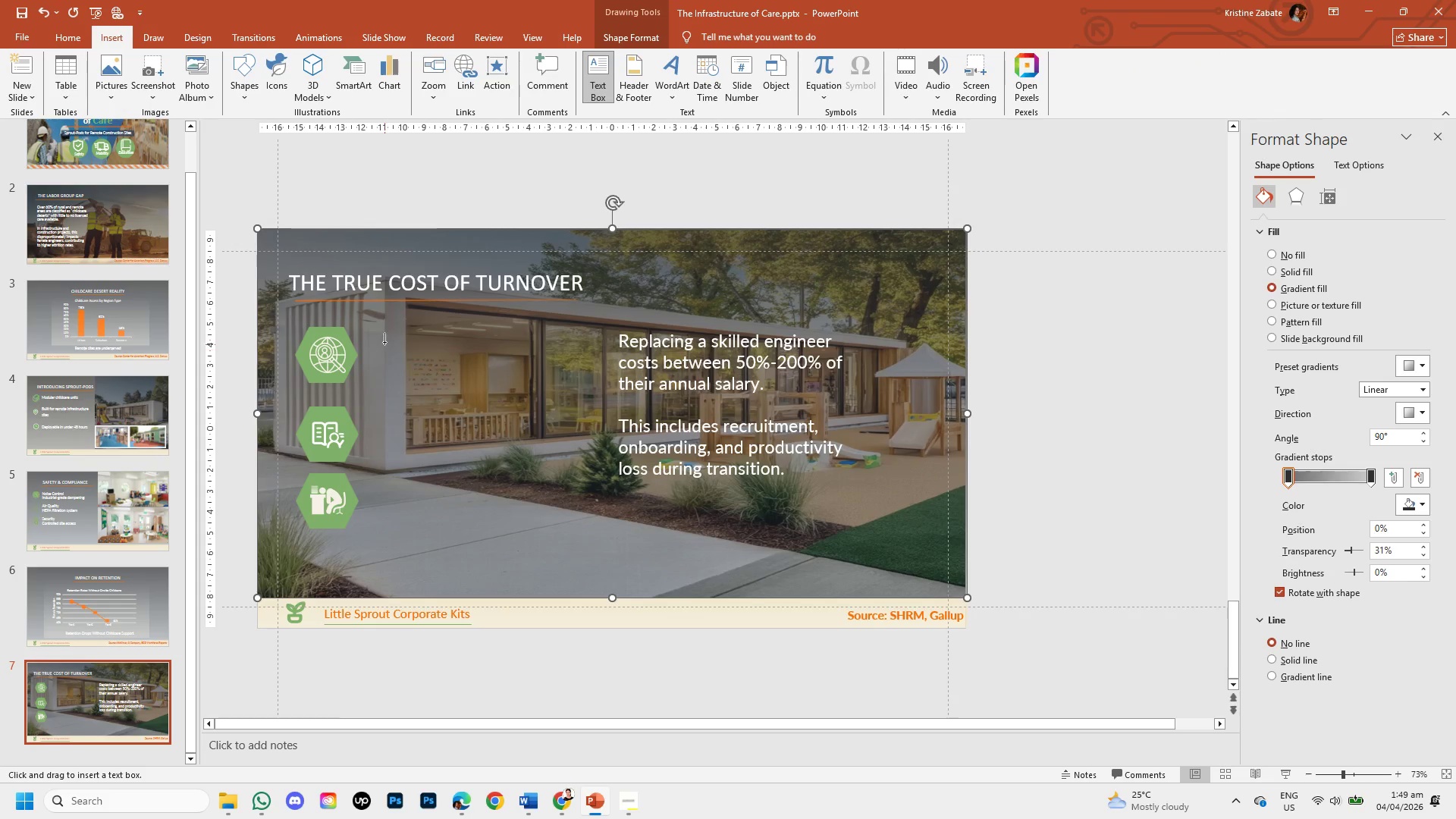 
left_click_drag(start_coordinate=[383, 340], to_coordinate=[479, 383])
 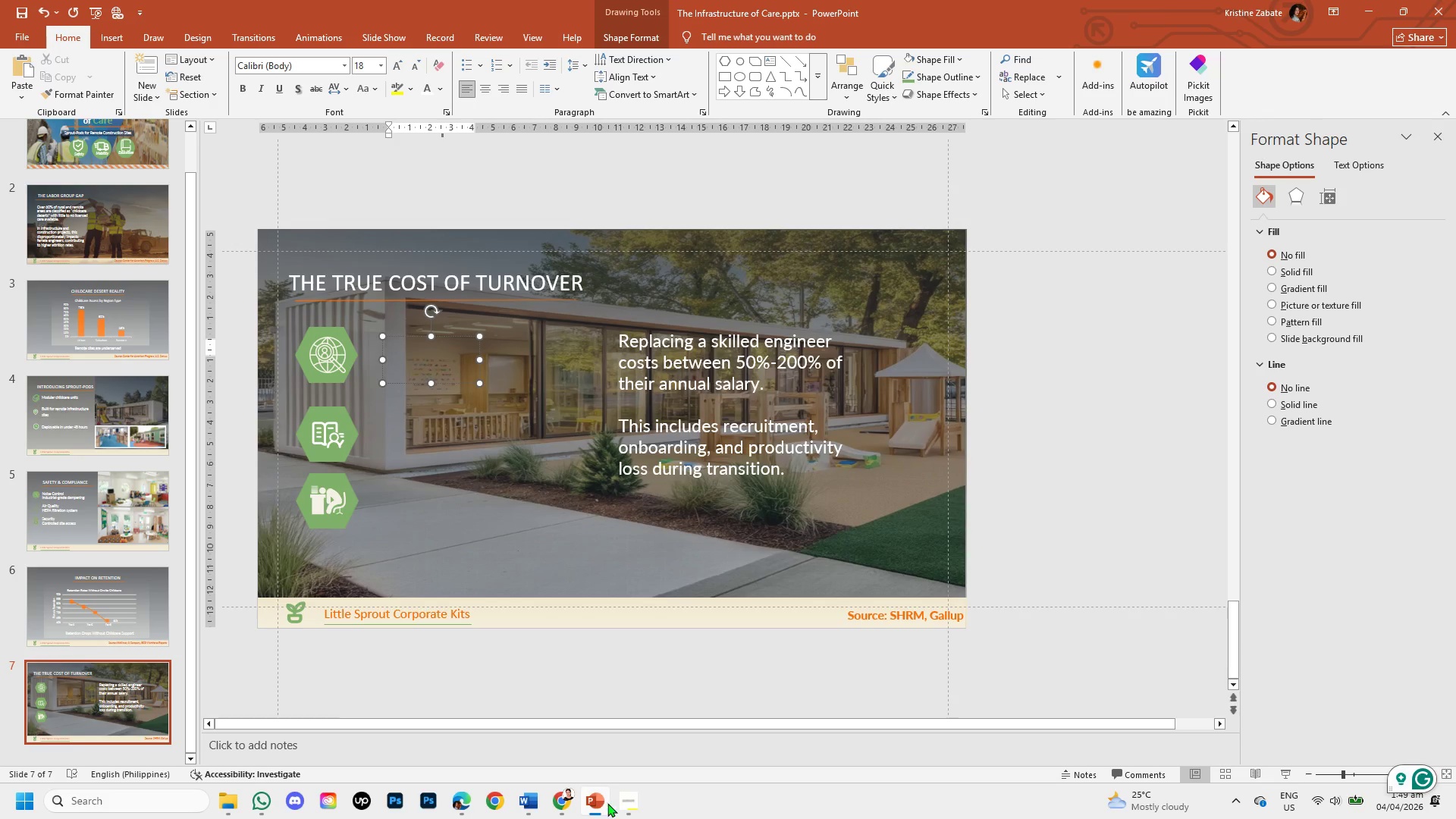 
left_click([595, 800])
 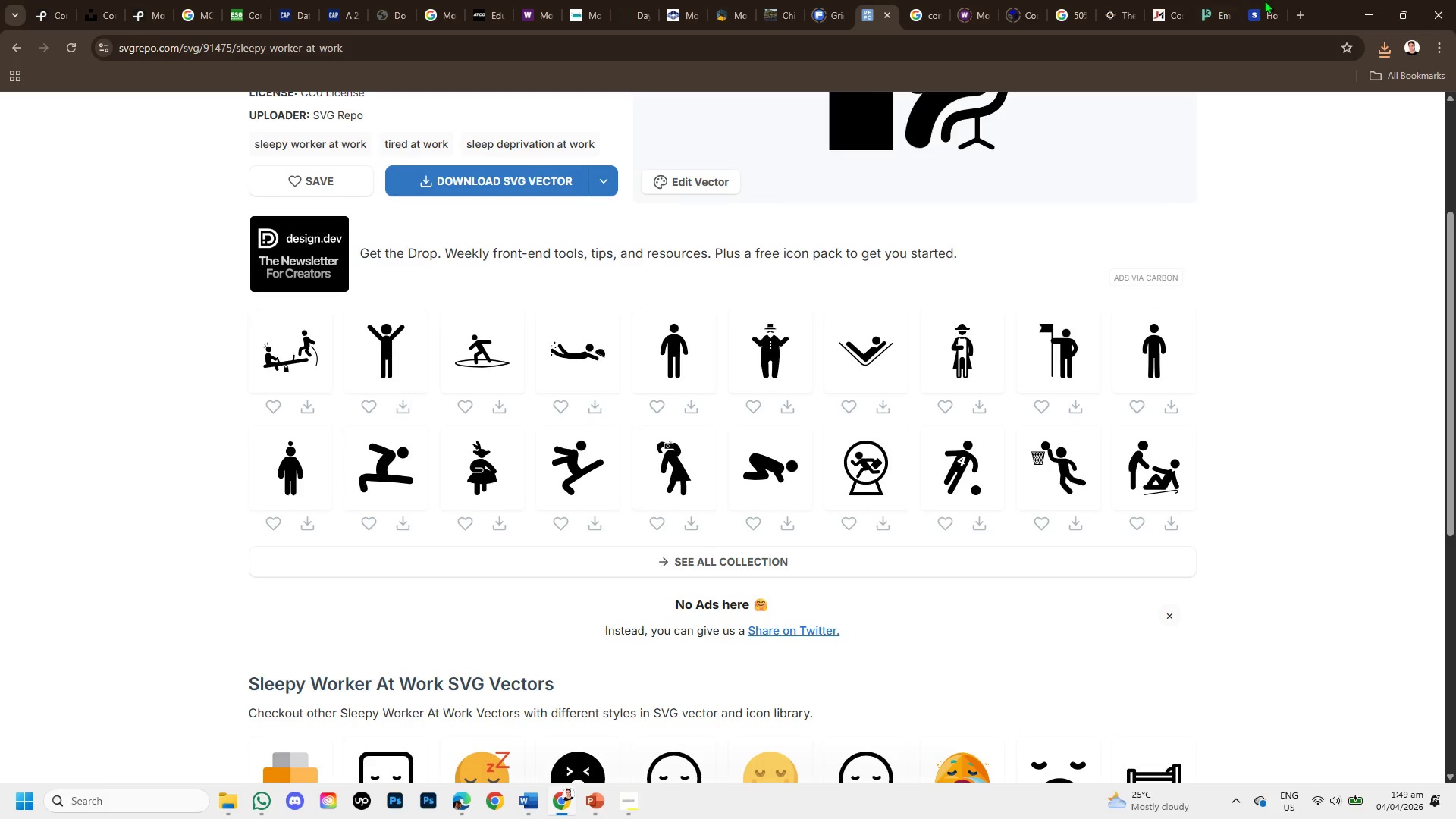 
left_click([1264, 0])
 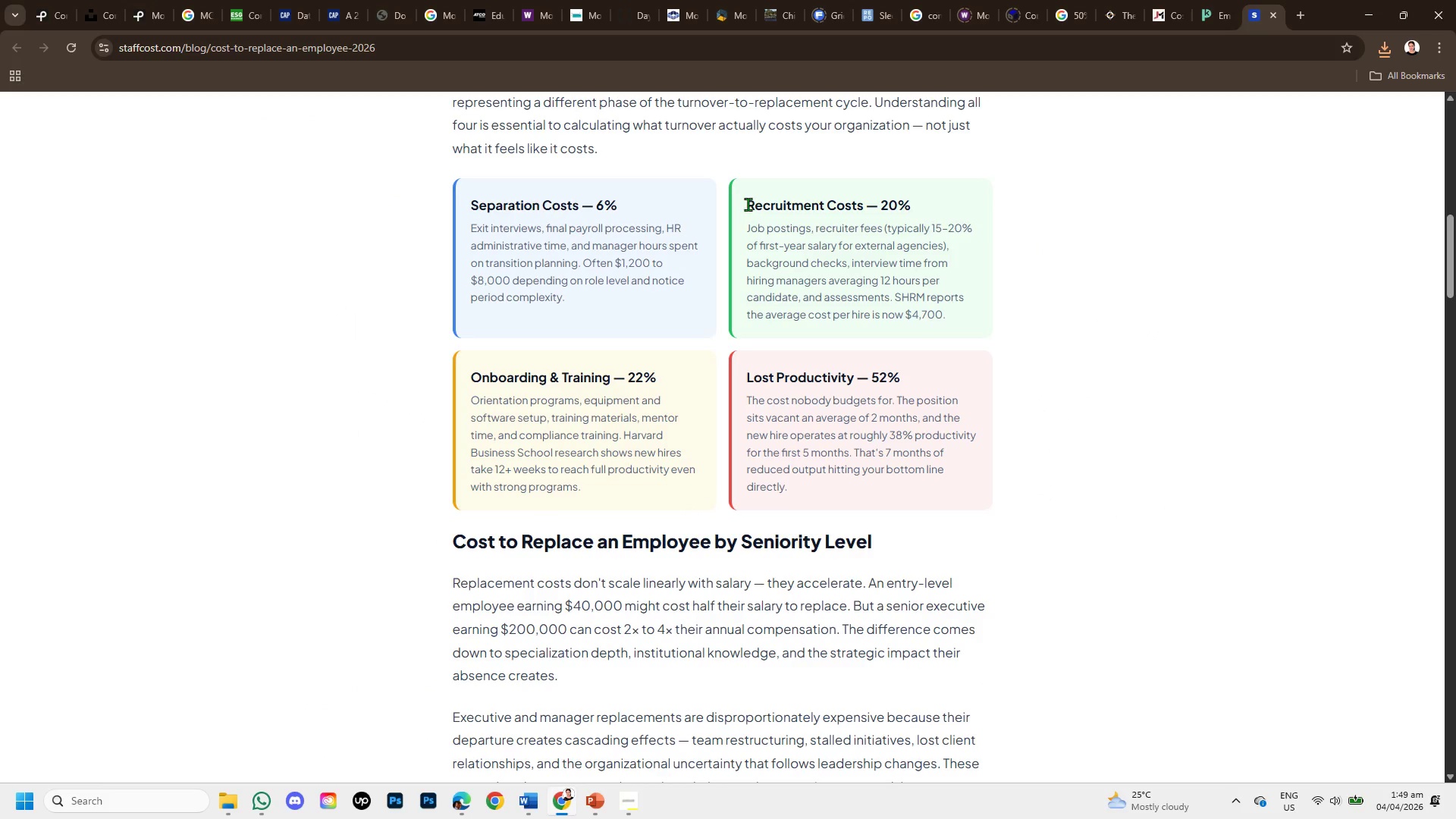 
left_click_drag(start_coordinate=[748, 204], to_coordinate=[918, 210])
 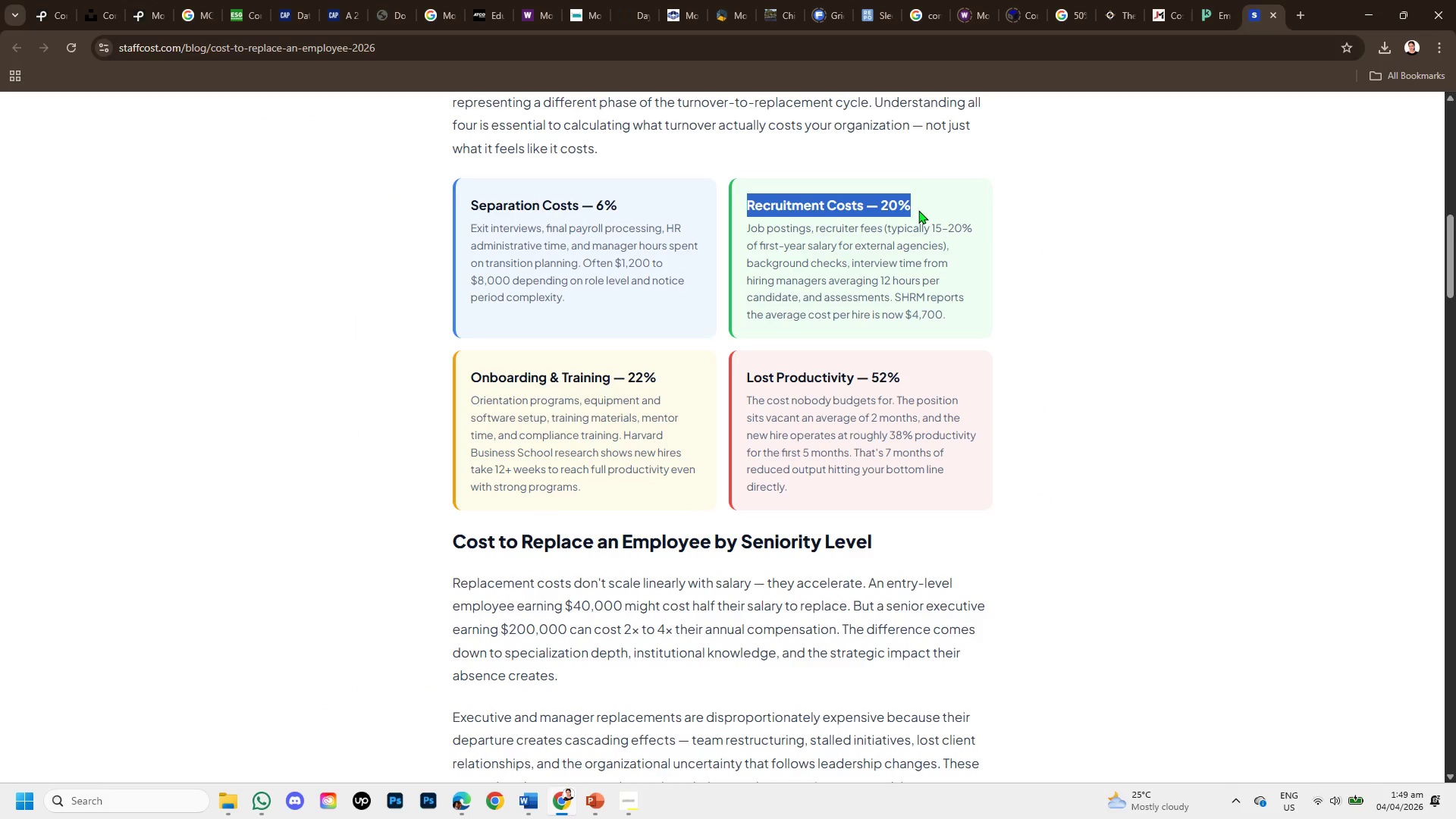 
wait(5.92)
 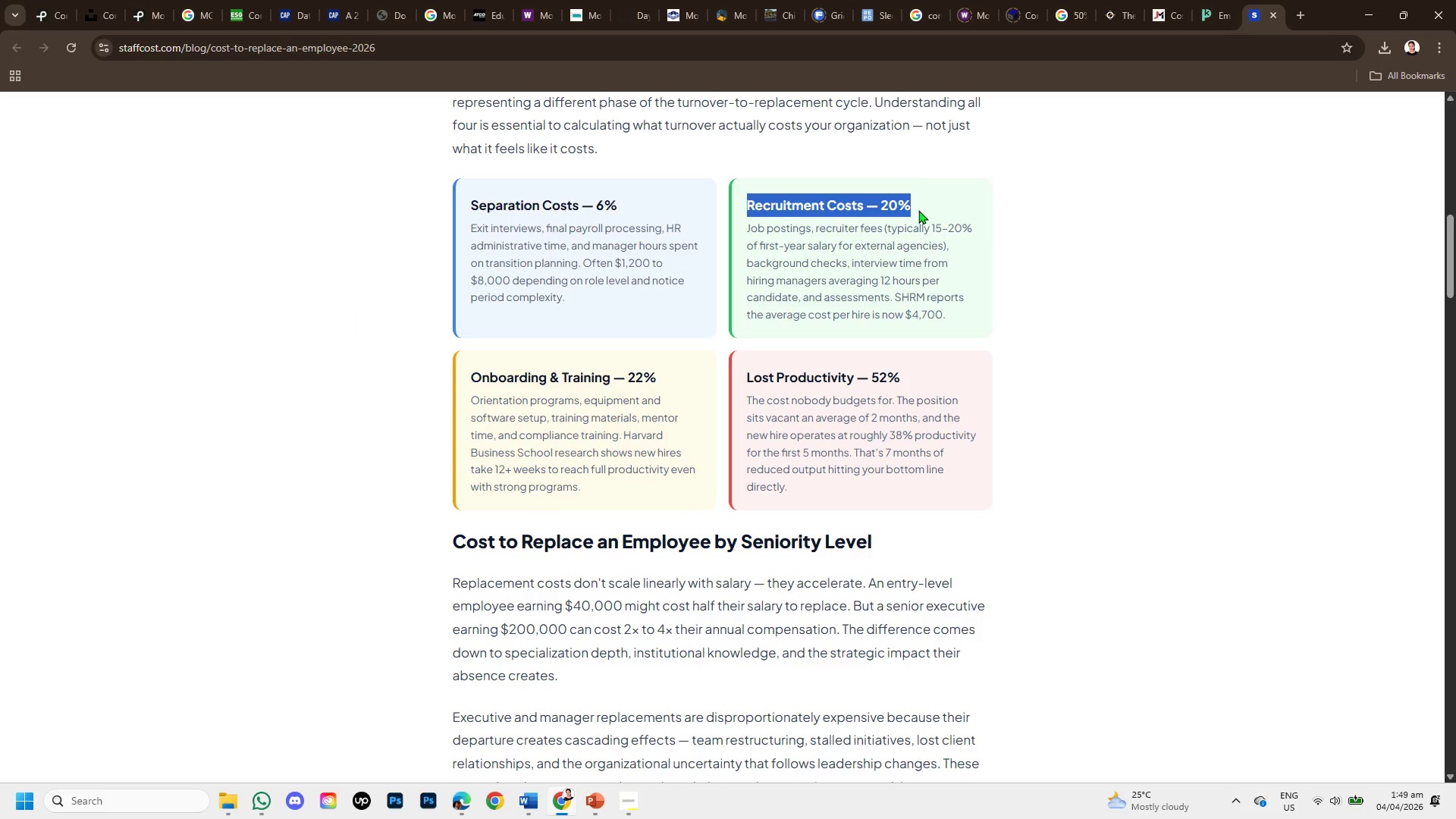 
key(Control+C)
 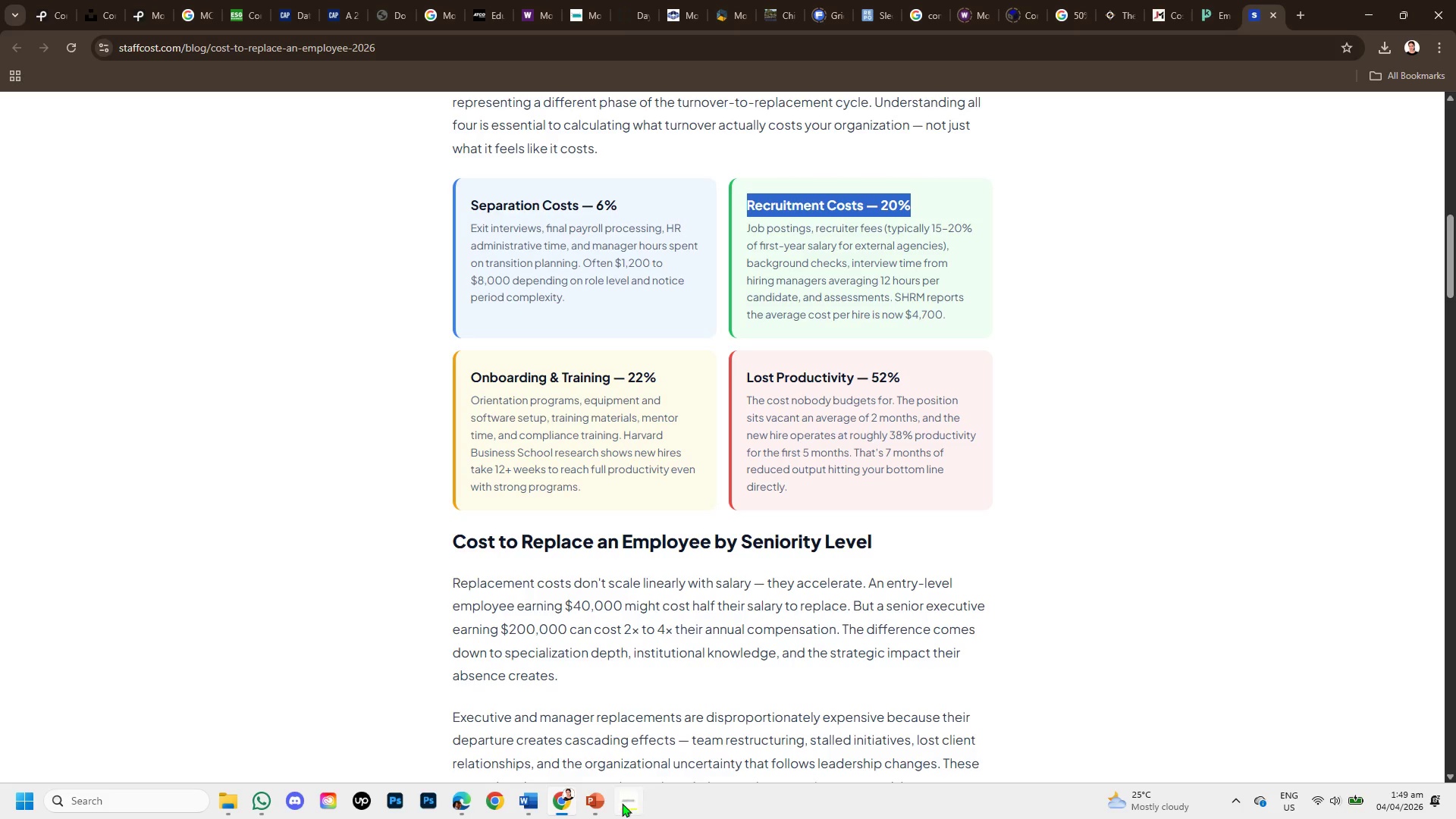 
left_click([593, 801])
 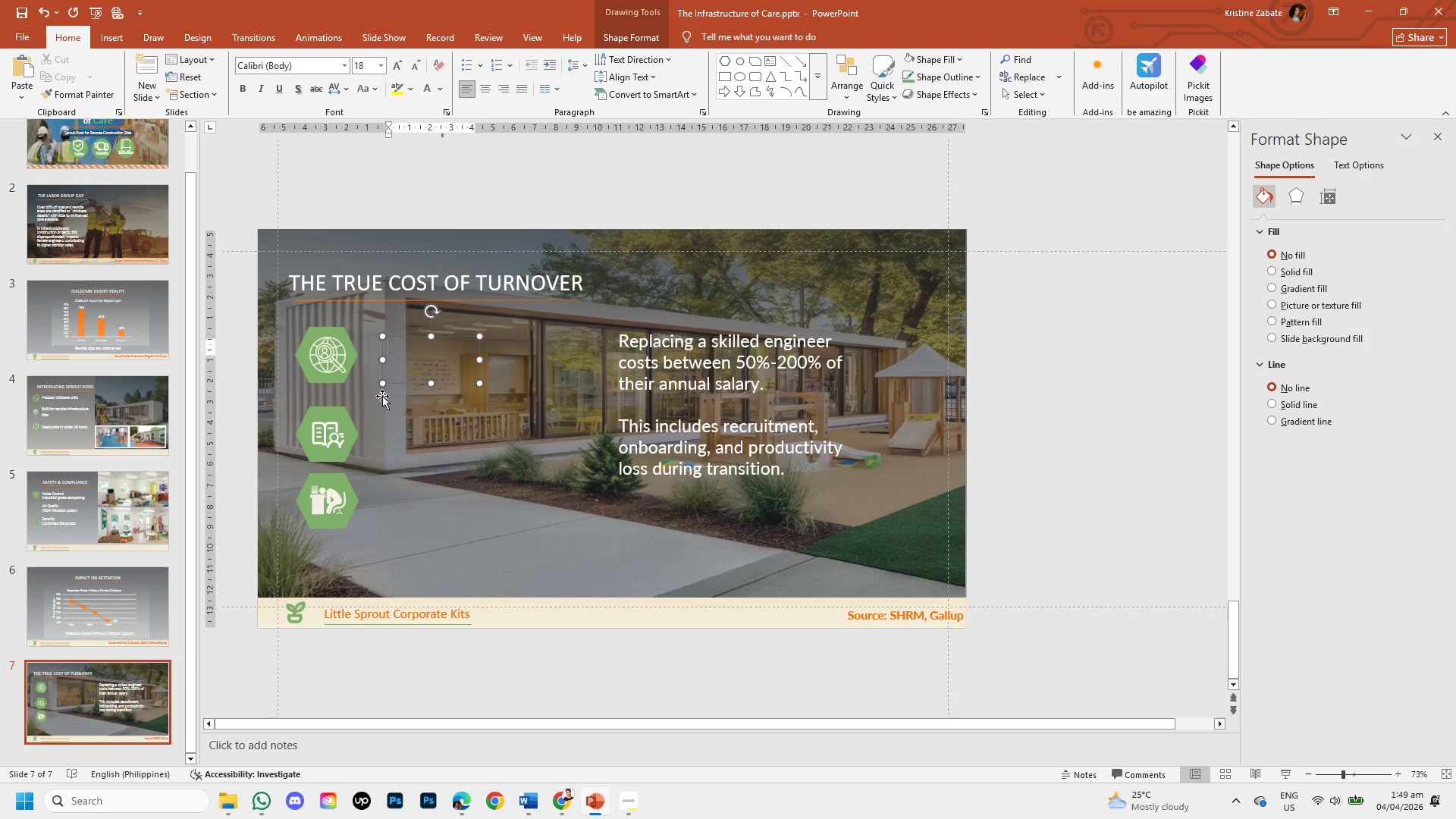 
key(Control+V)
 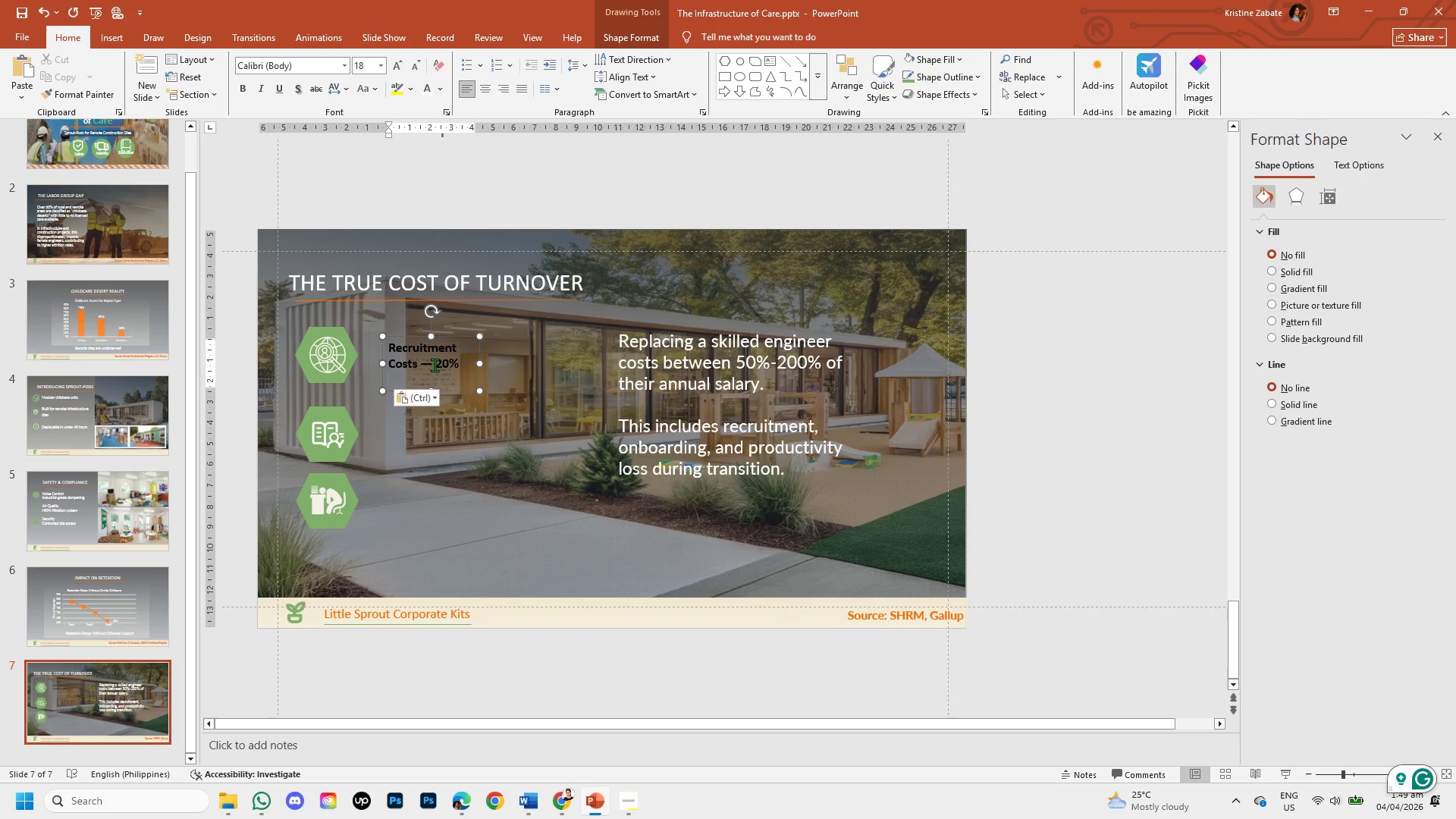 
left_click_drag(start_coordinate=[435, 365], to_coordinate=[470, 372])
 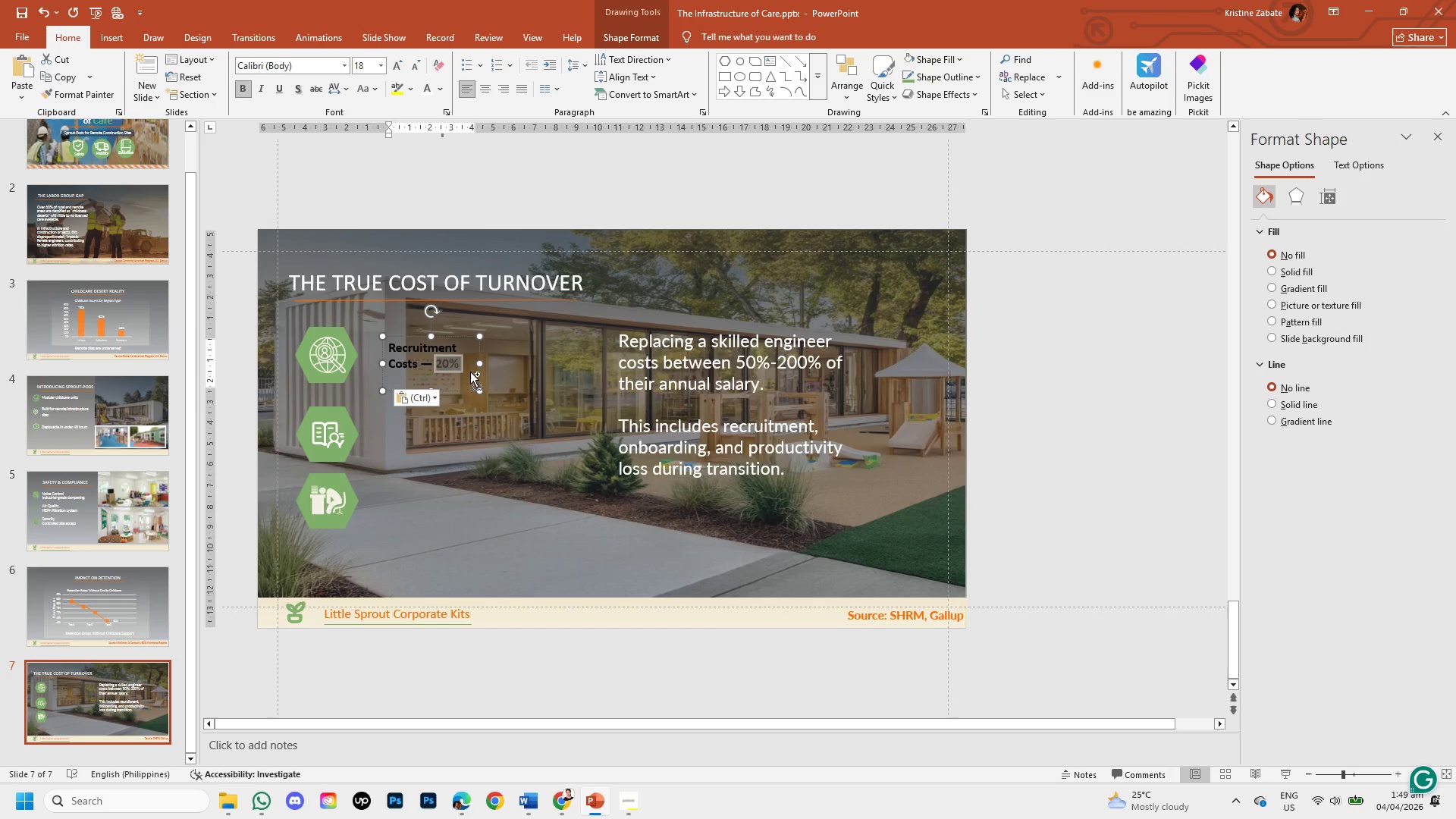 
key(Control+C)
 